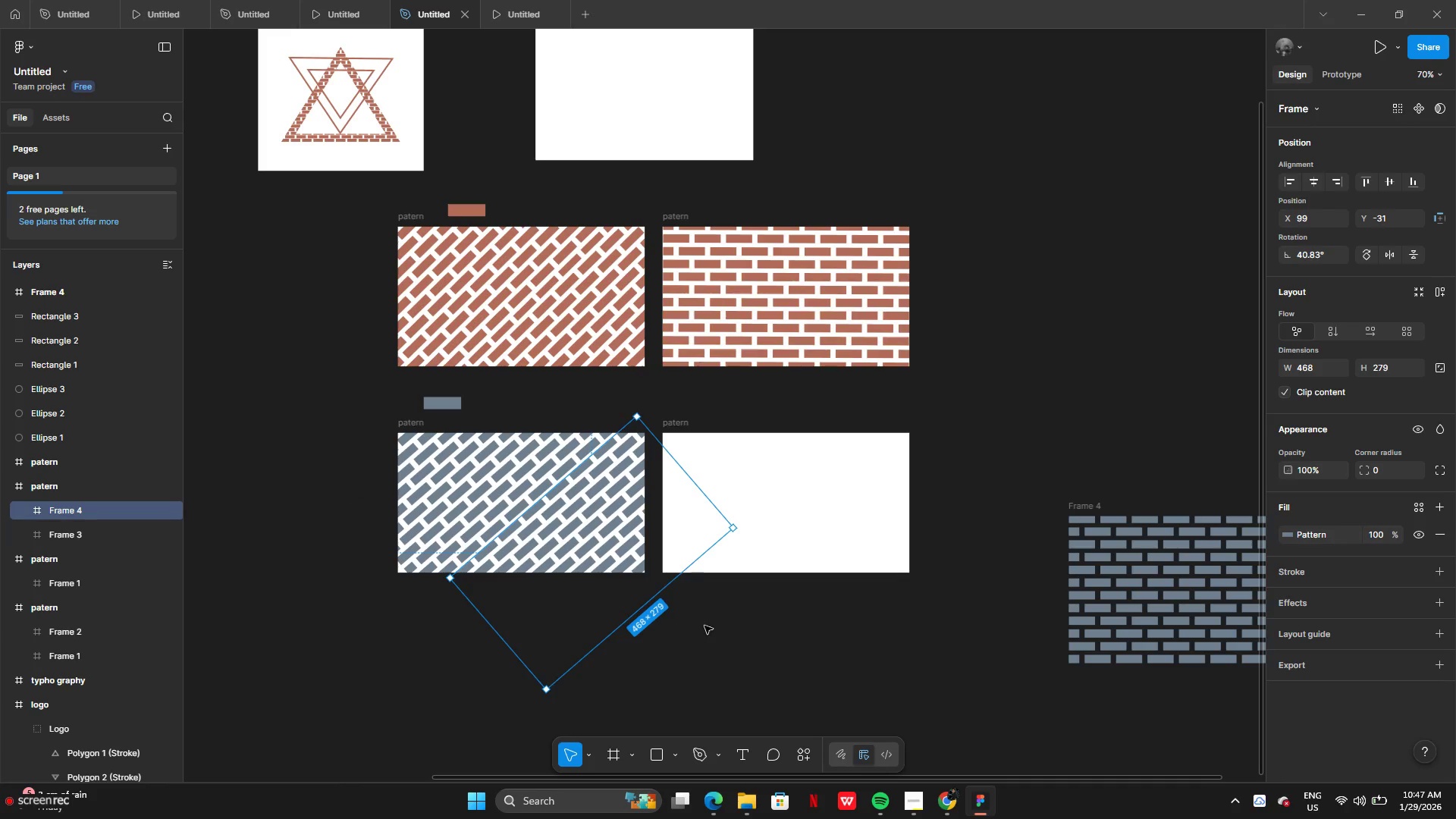 
left_click([711, 627])
 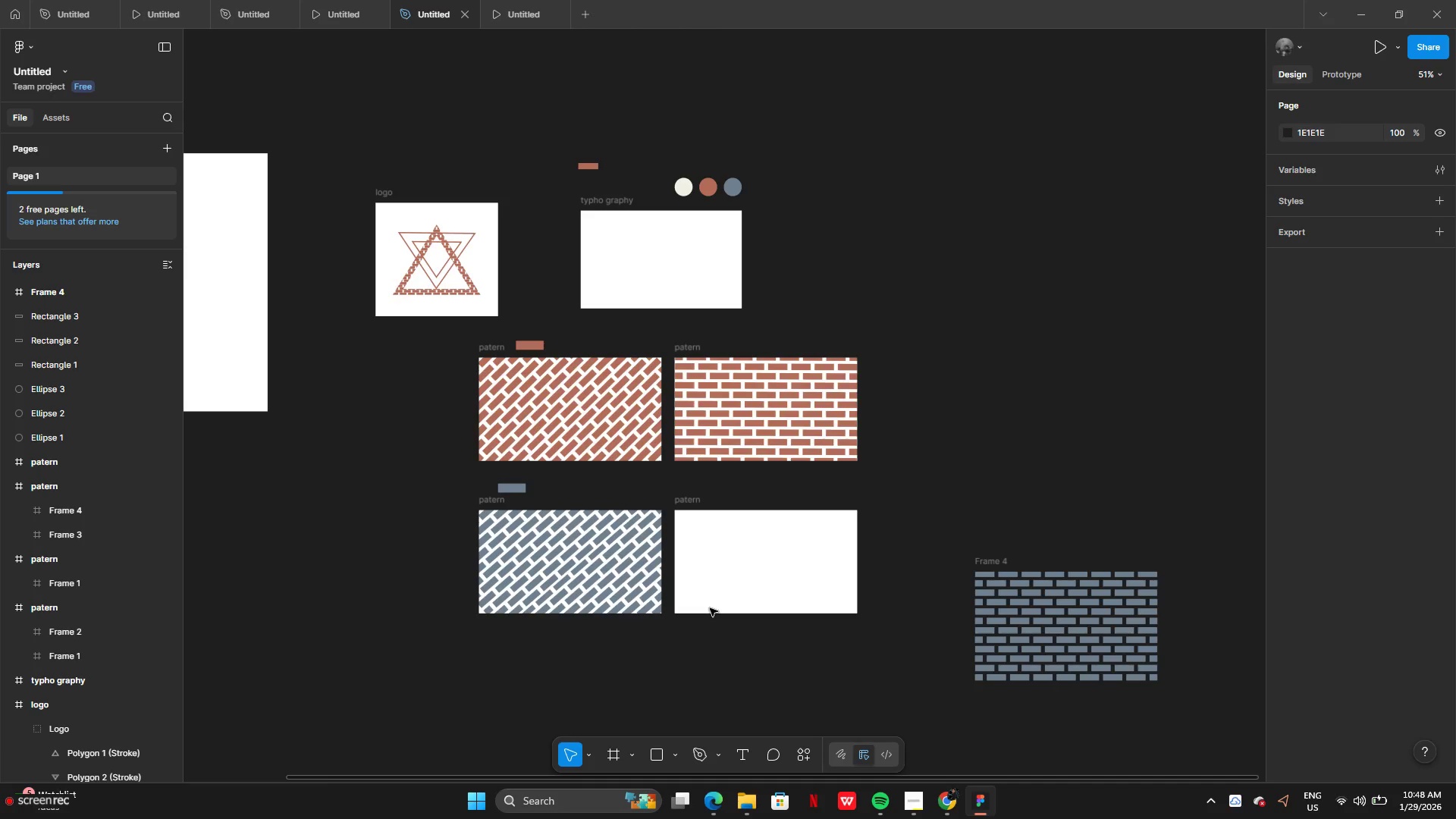 
wait(29.0)
 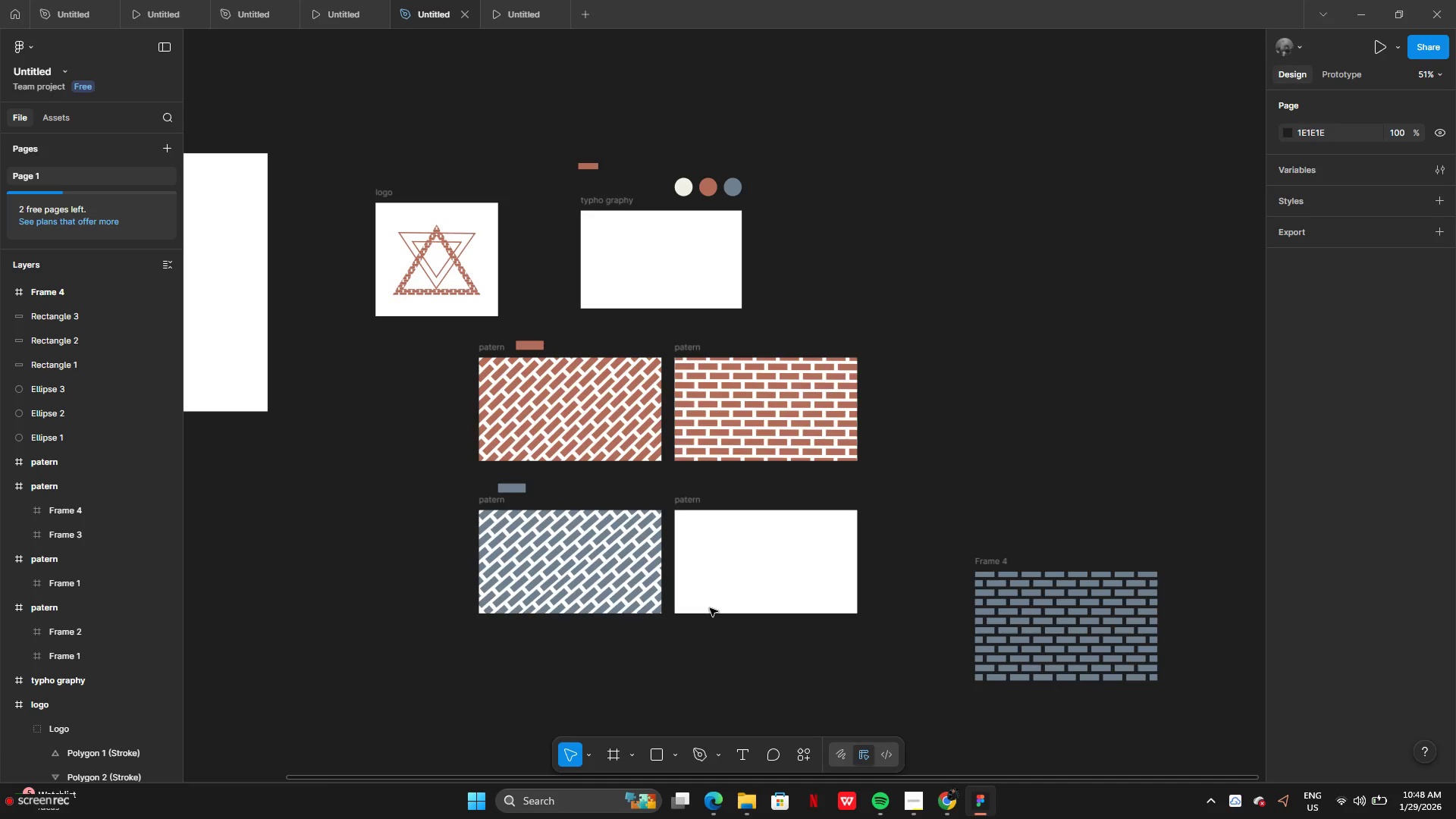 
left_click_drag(start_coordinate=[1064, 661], to_coordinate=[769, 598])
 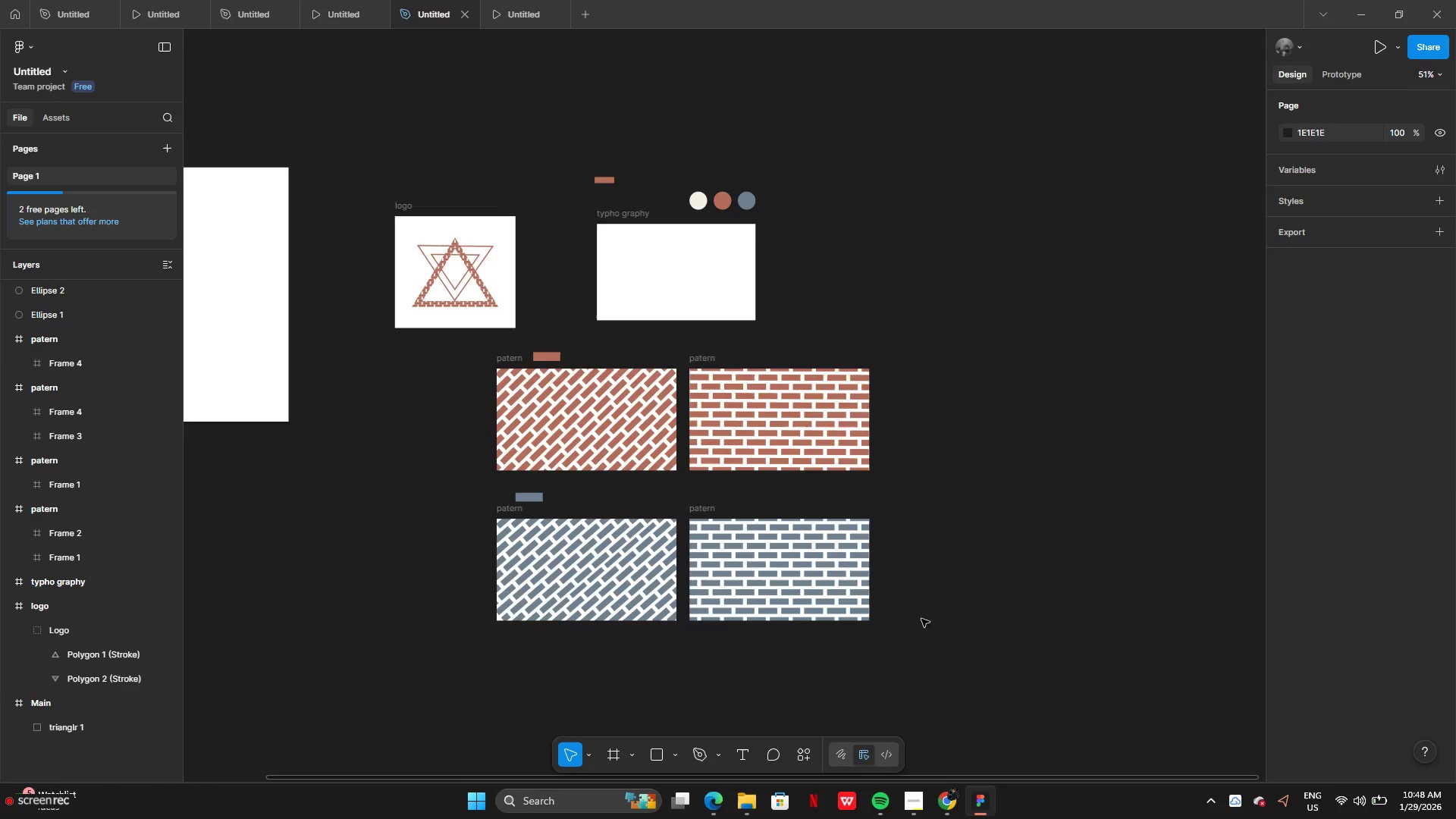 
wait(6.03)
 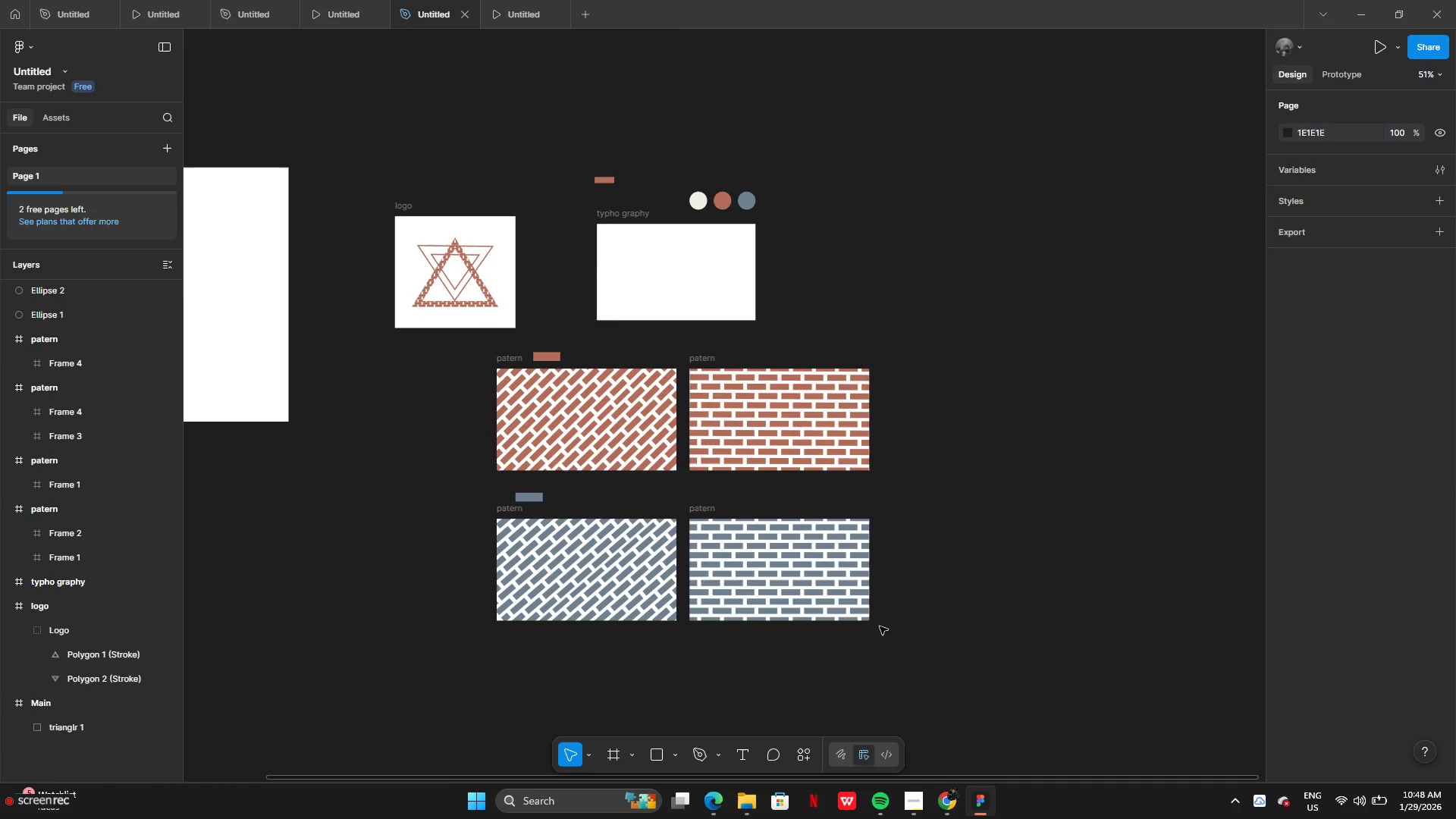 
left_click_drag(start_coordinate=[509, 409], to_coordinate=[836, 616])
 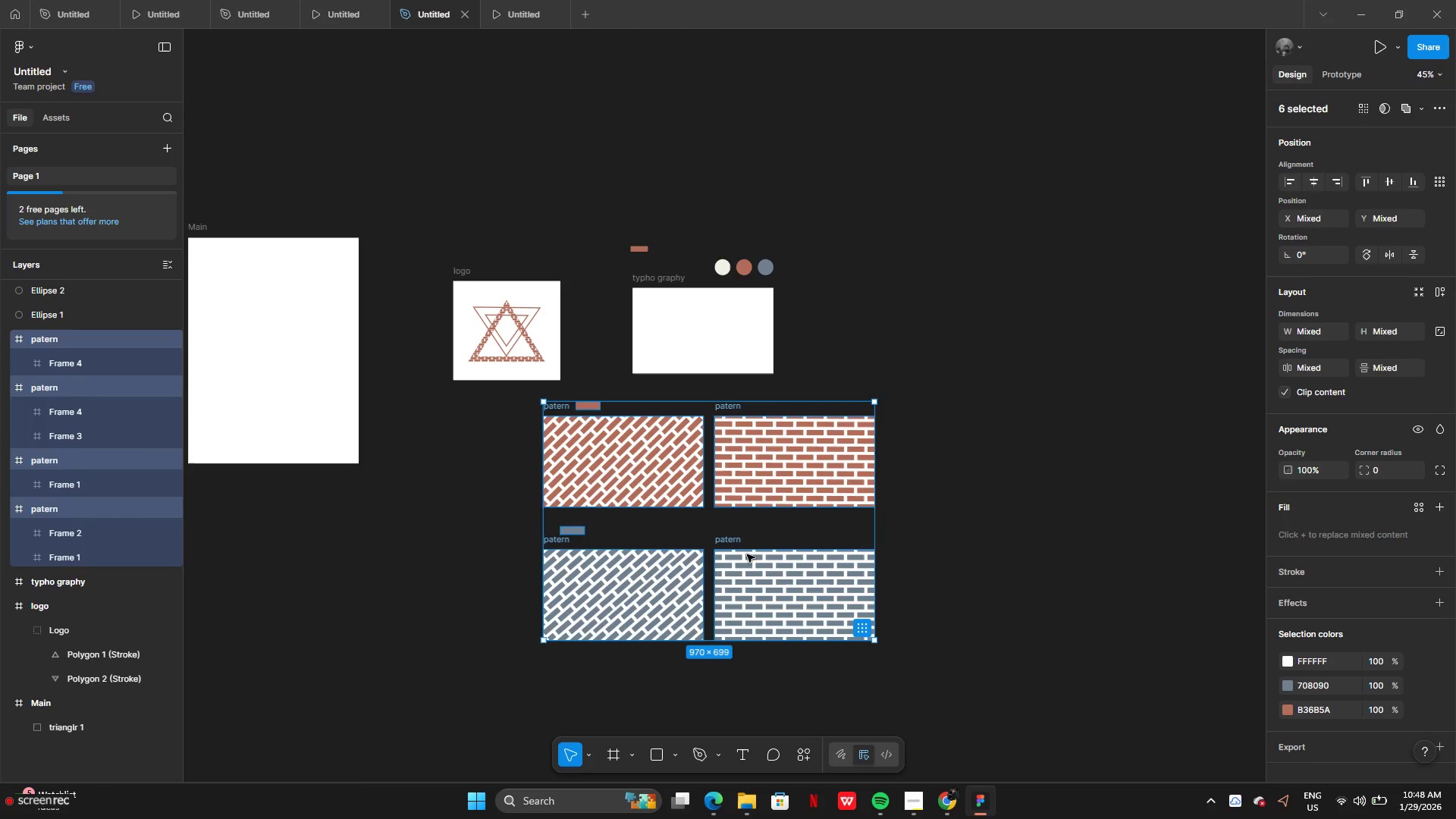 
left_click_drag(start_coordinate=[747, 554], to_coordinate=[654, 547])
 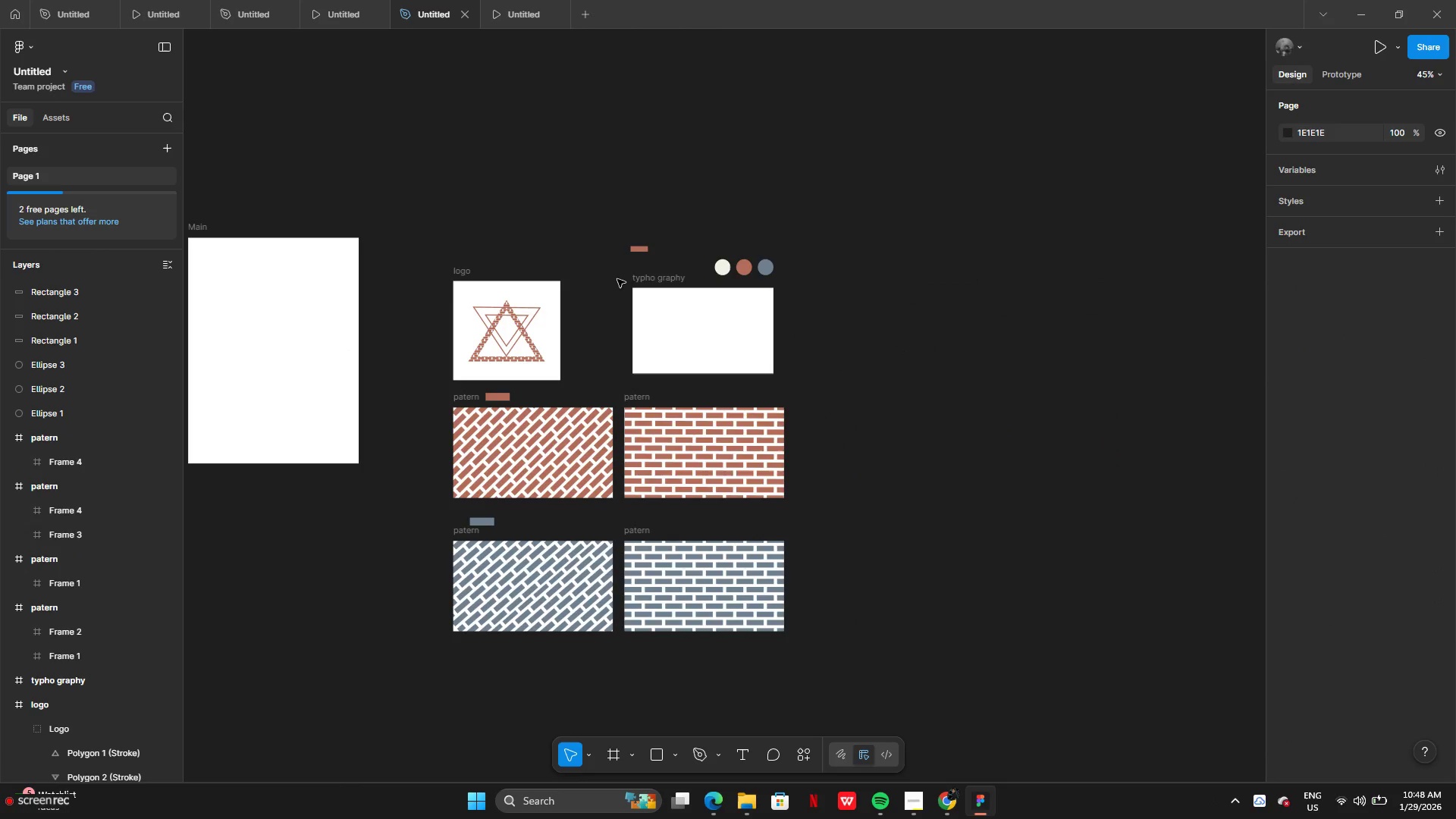 
left_click_drag(start_coordinate=[642, 279], to_coordinate=[647, 281])
 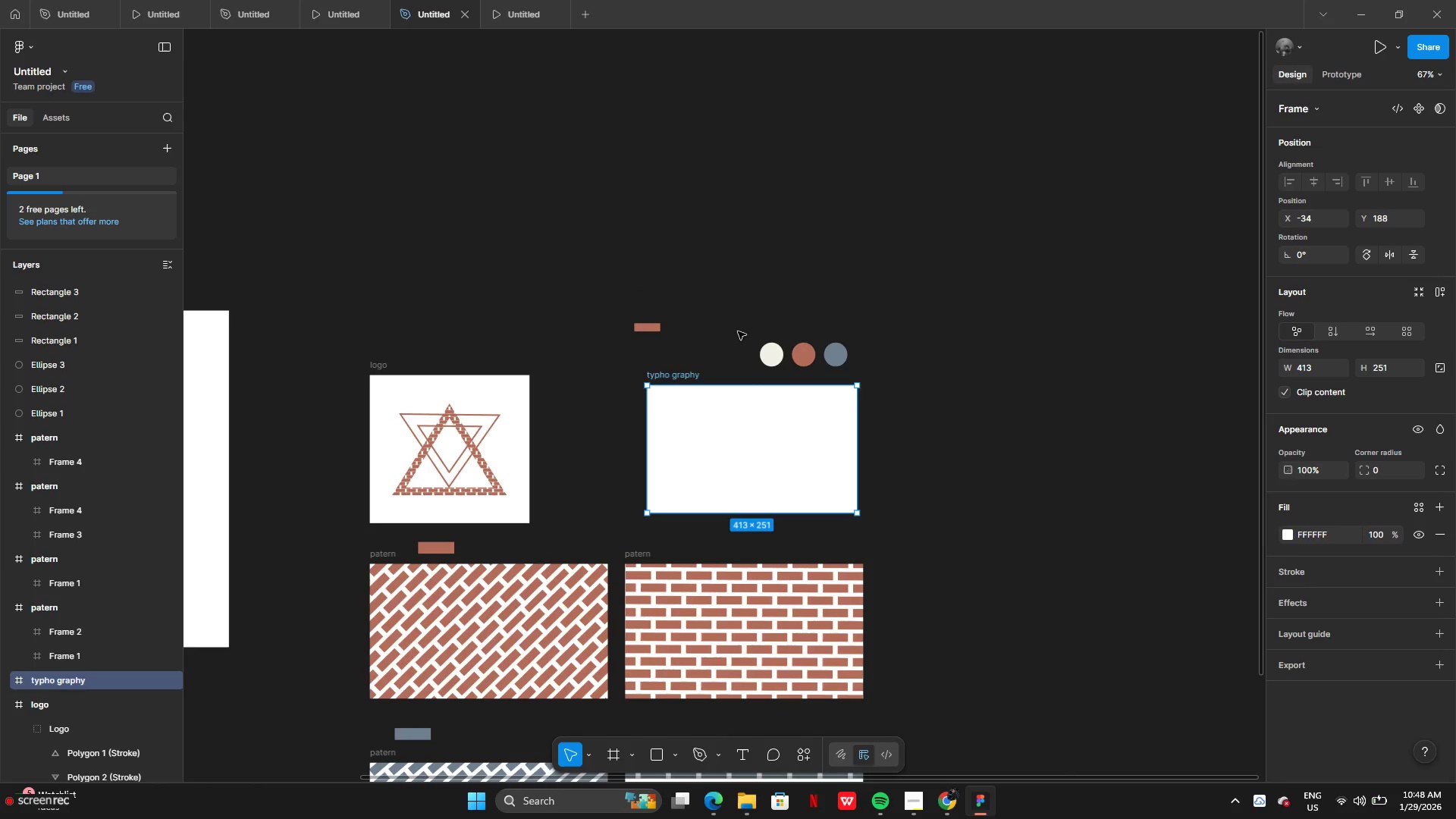 
left_click_drag(start_coordinate=[751, 340], to_coordinate=[856, 367])
 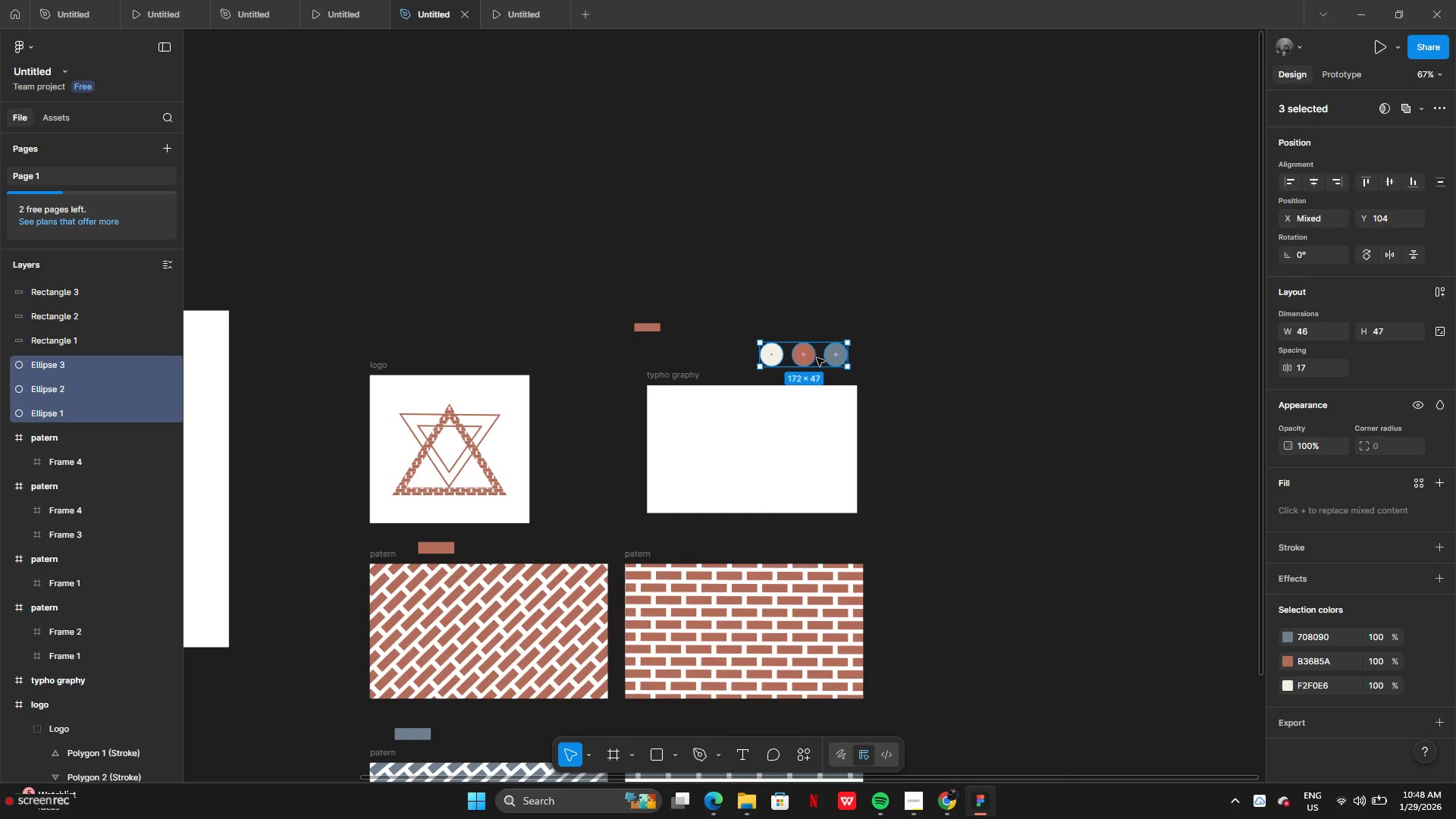 
left_click_drag(start_coordinate=[817, 358], to_coordinate=[718, 306])
 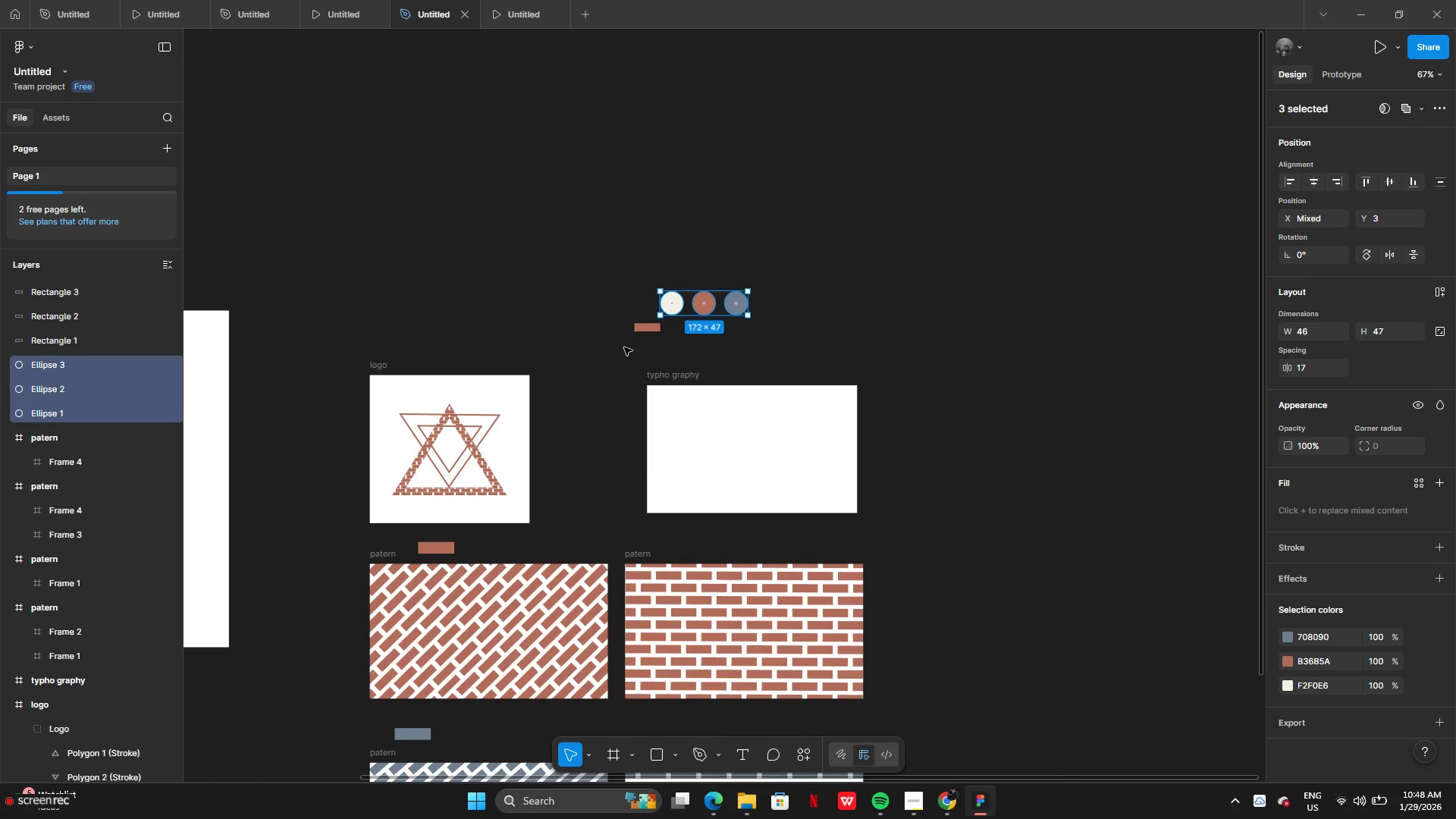 
left_click([640, 333])
 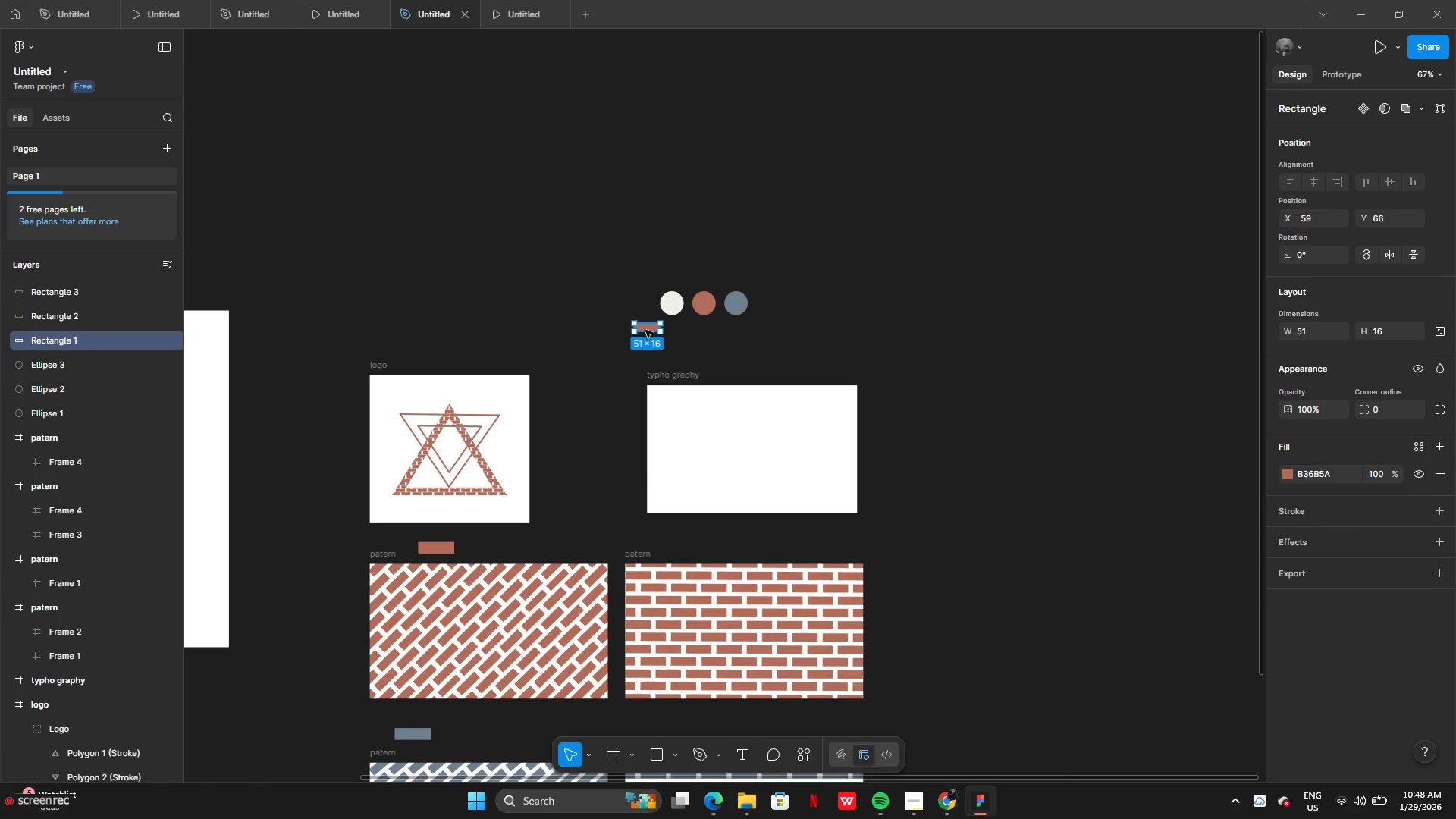 
left_click_drag(start_coordinate=[645, 330], to_coordinate=[384, 353])
 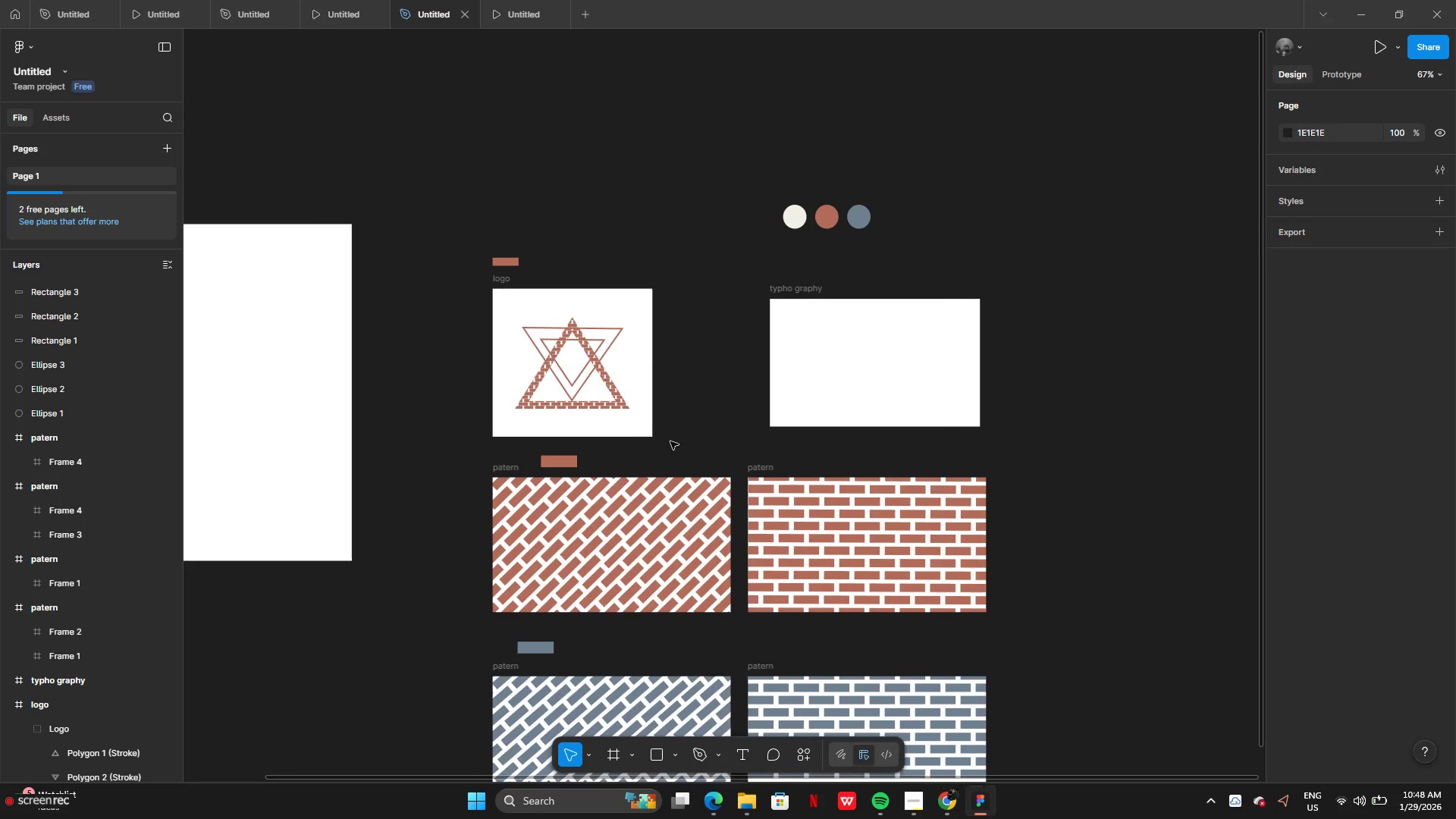 
left_click_drag(start_coordinate=[571, 466], to_coordinate=[524, 463])
 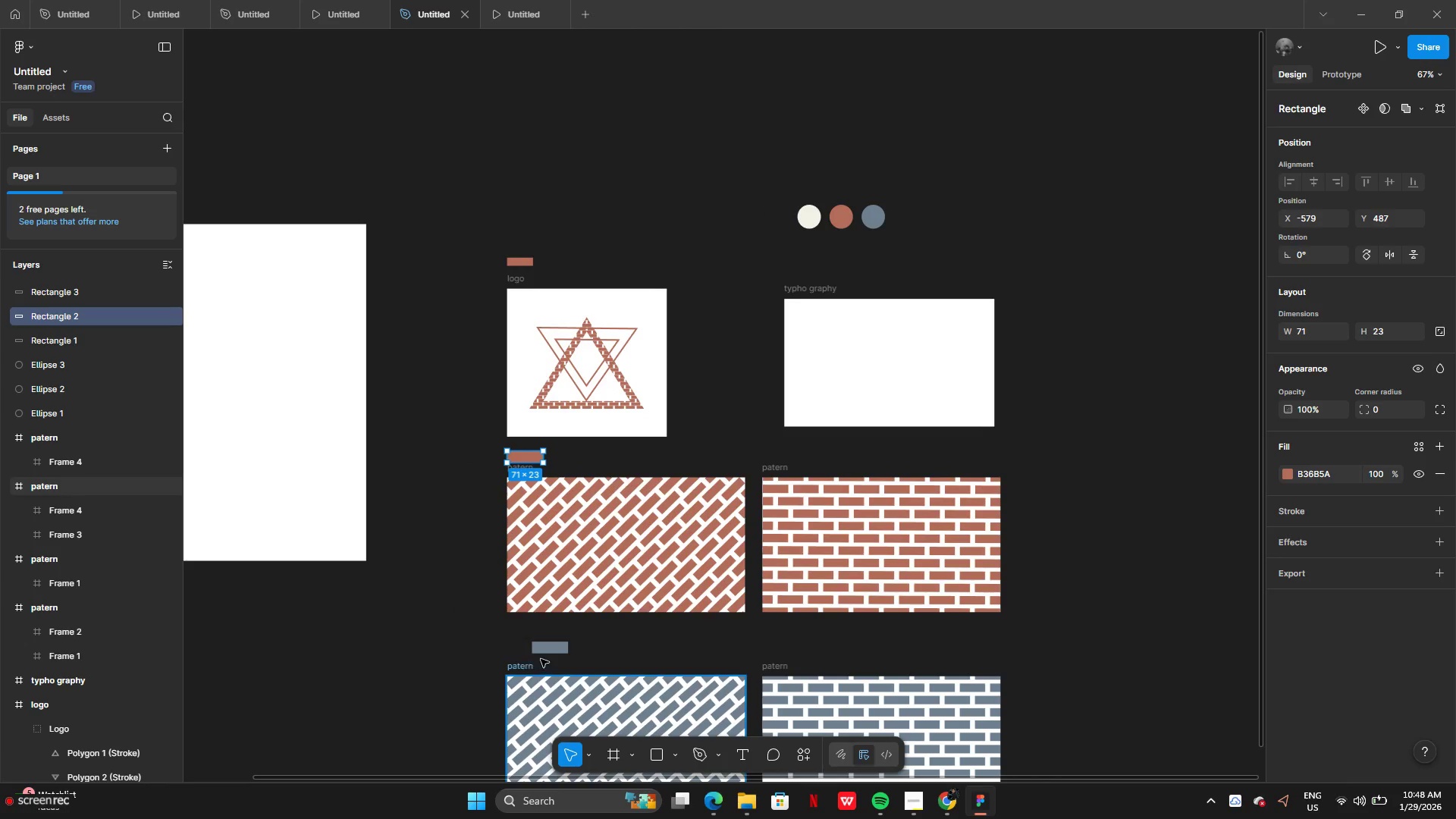 
left_click_drag(start_coordinate=[544, 649], to_coordinate=[516, 648])
 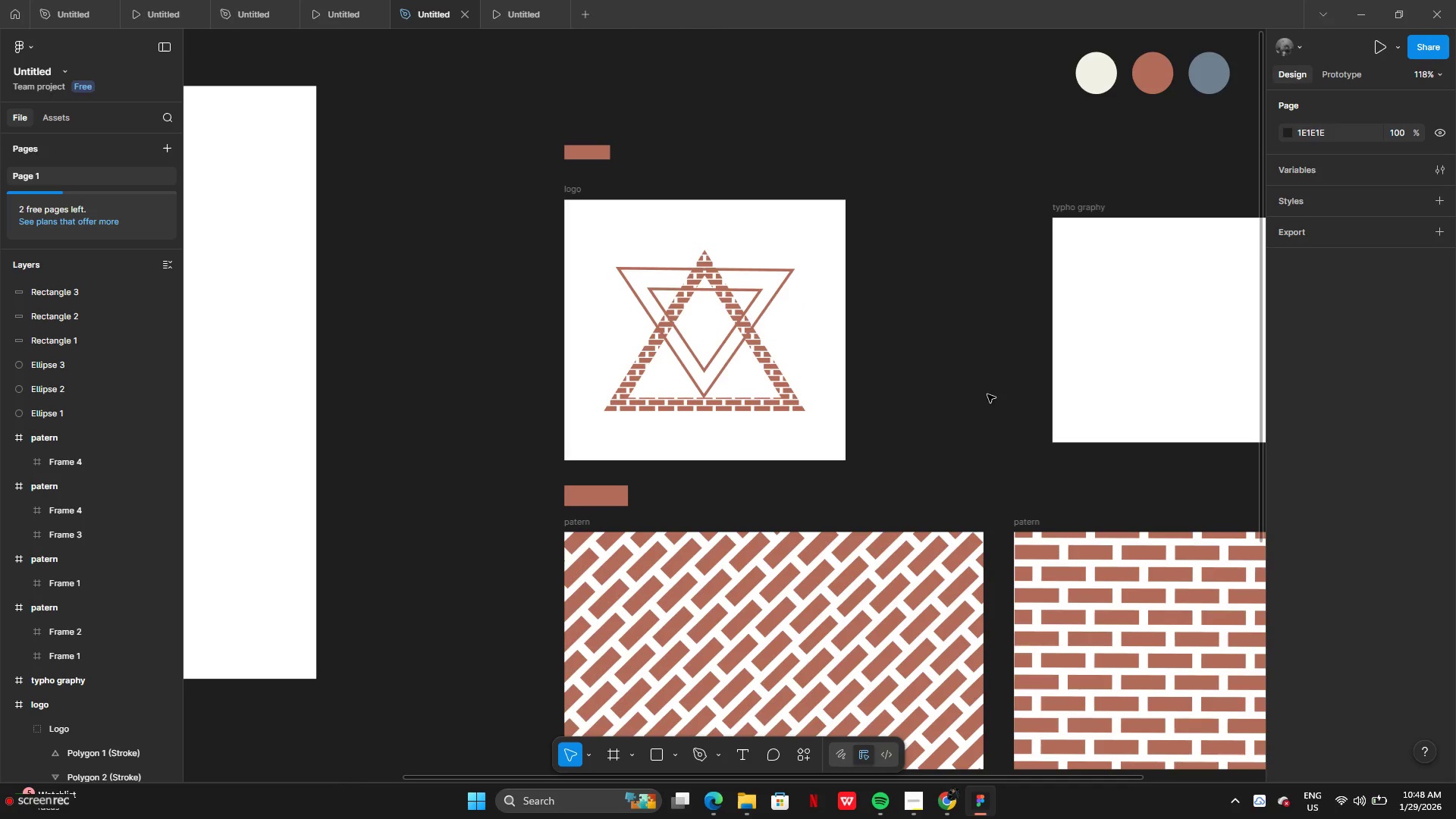 
wait(6.25)
 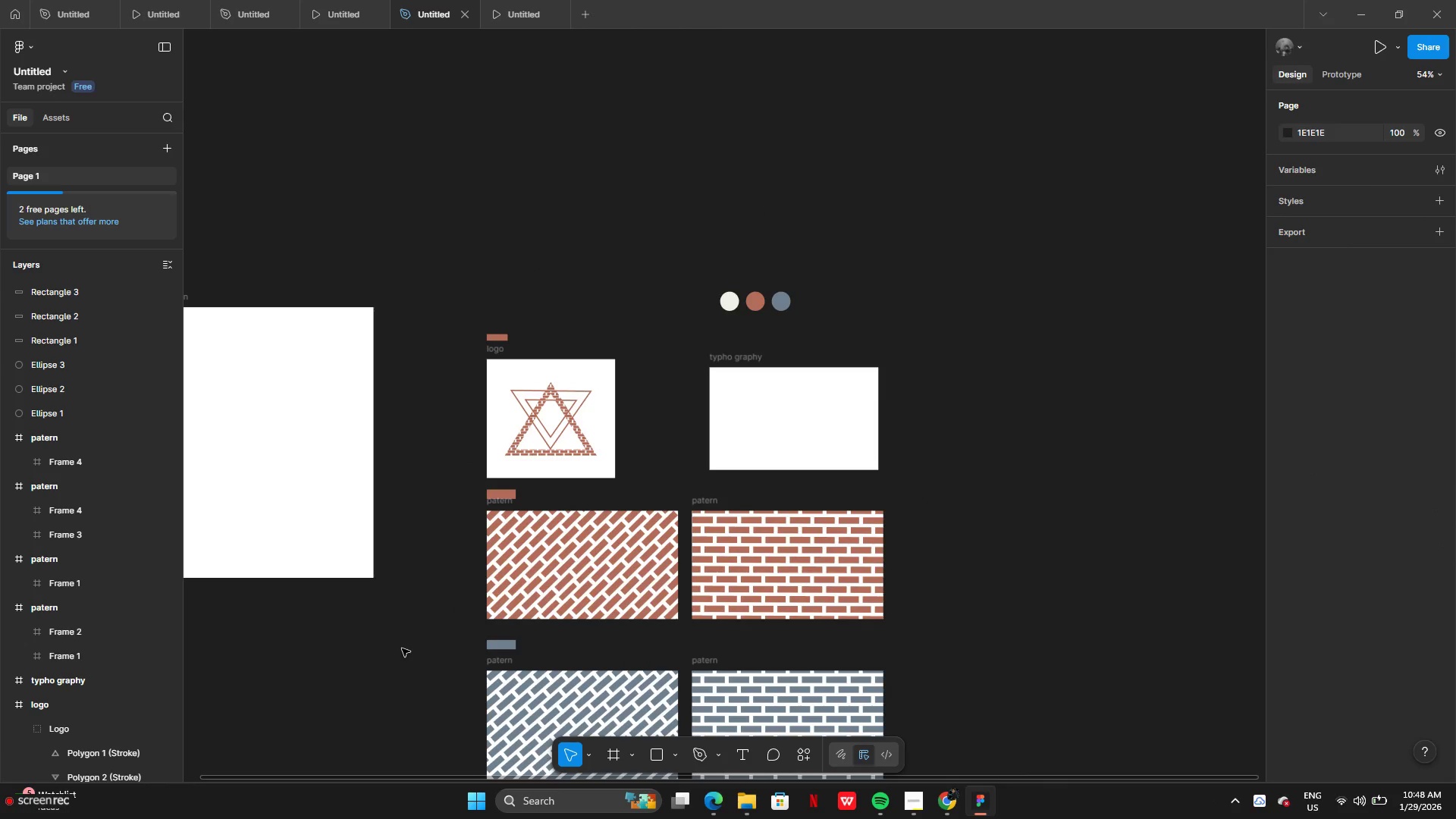 
left_click([576, 191])
 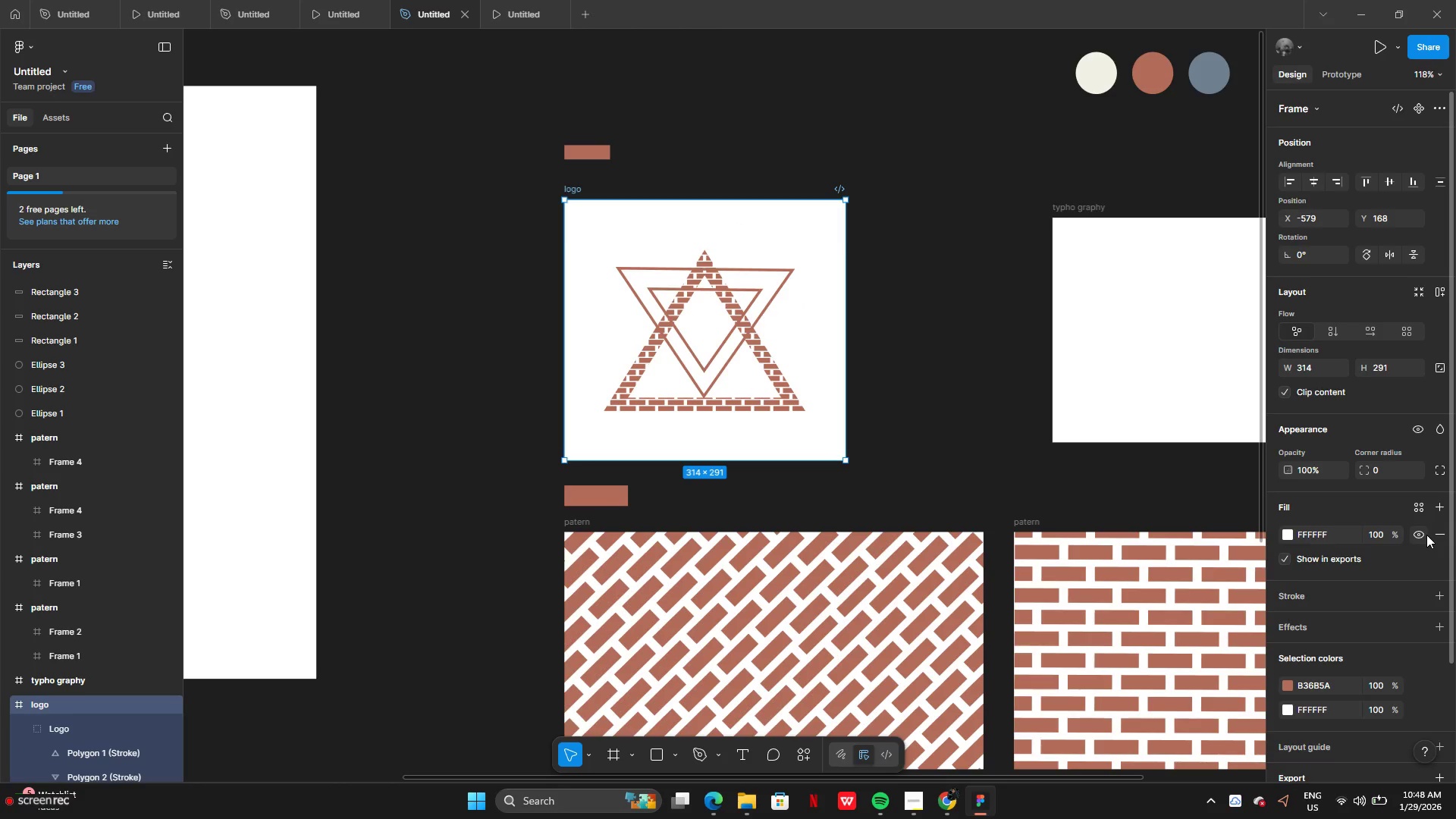 
left_click([1426, 535])
 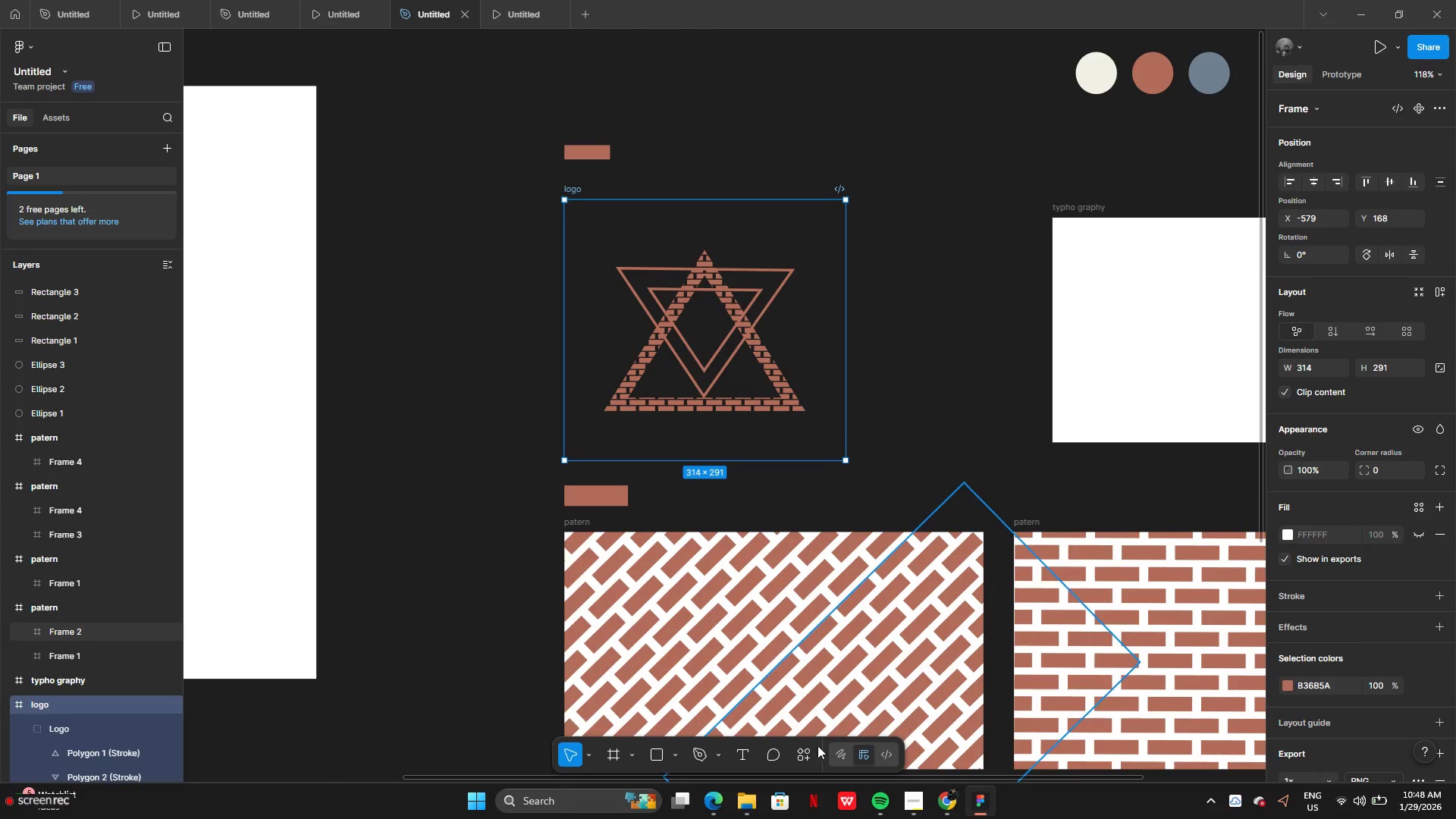 
left_click([673, 753])
 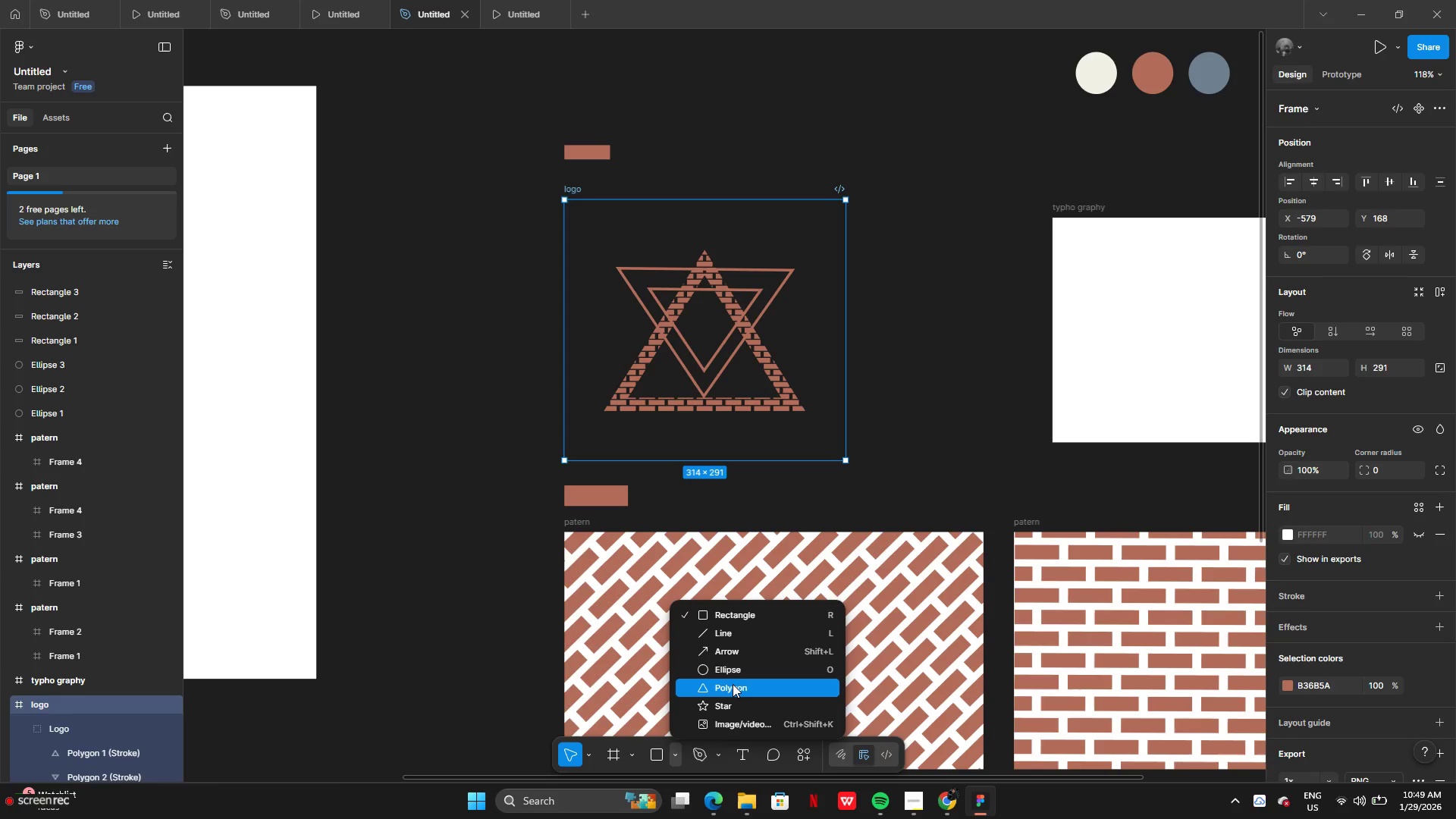 
wait(5.33)
 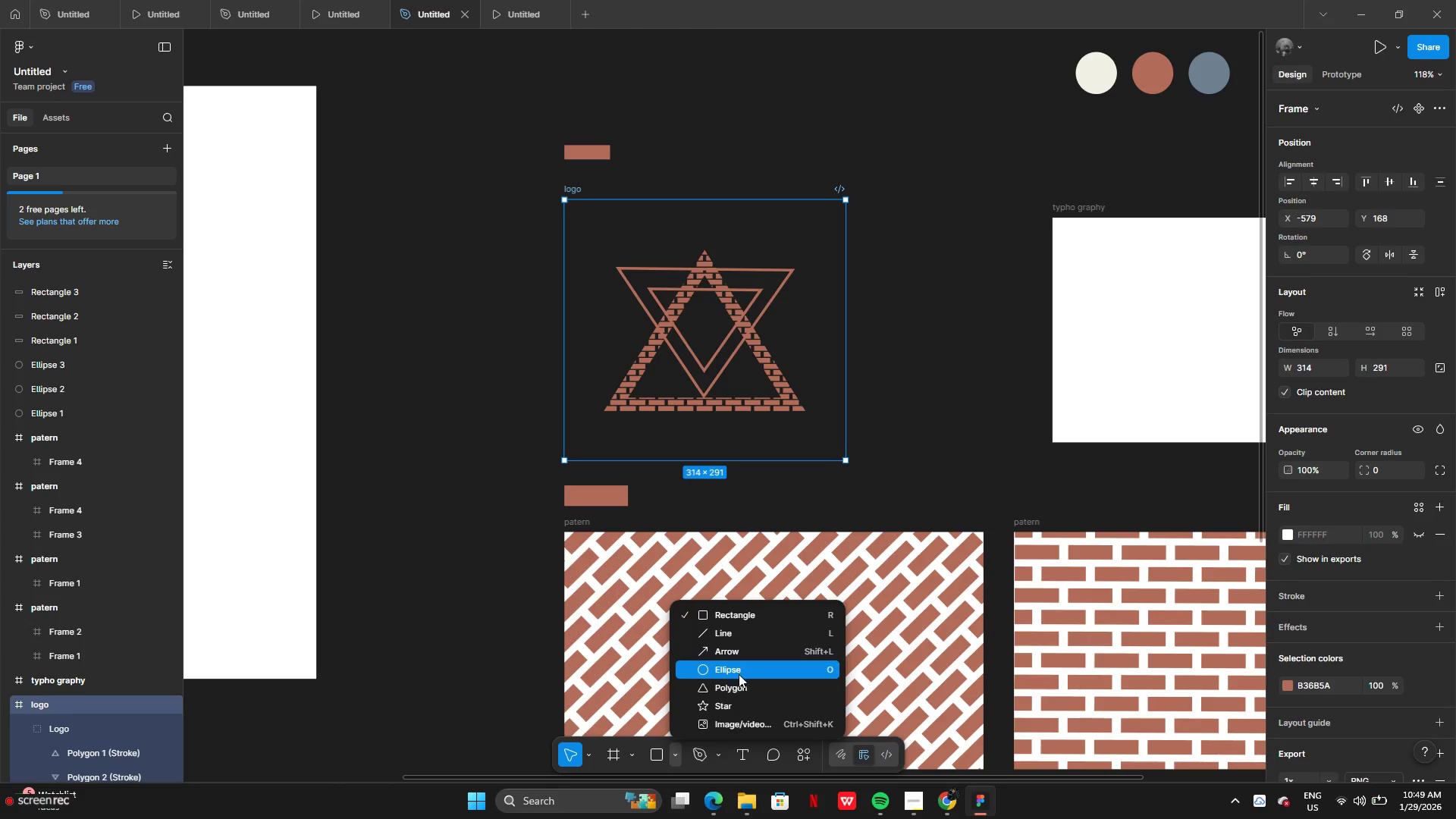 
left_click([729, 674])
 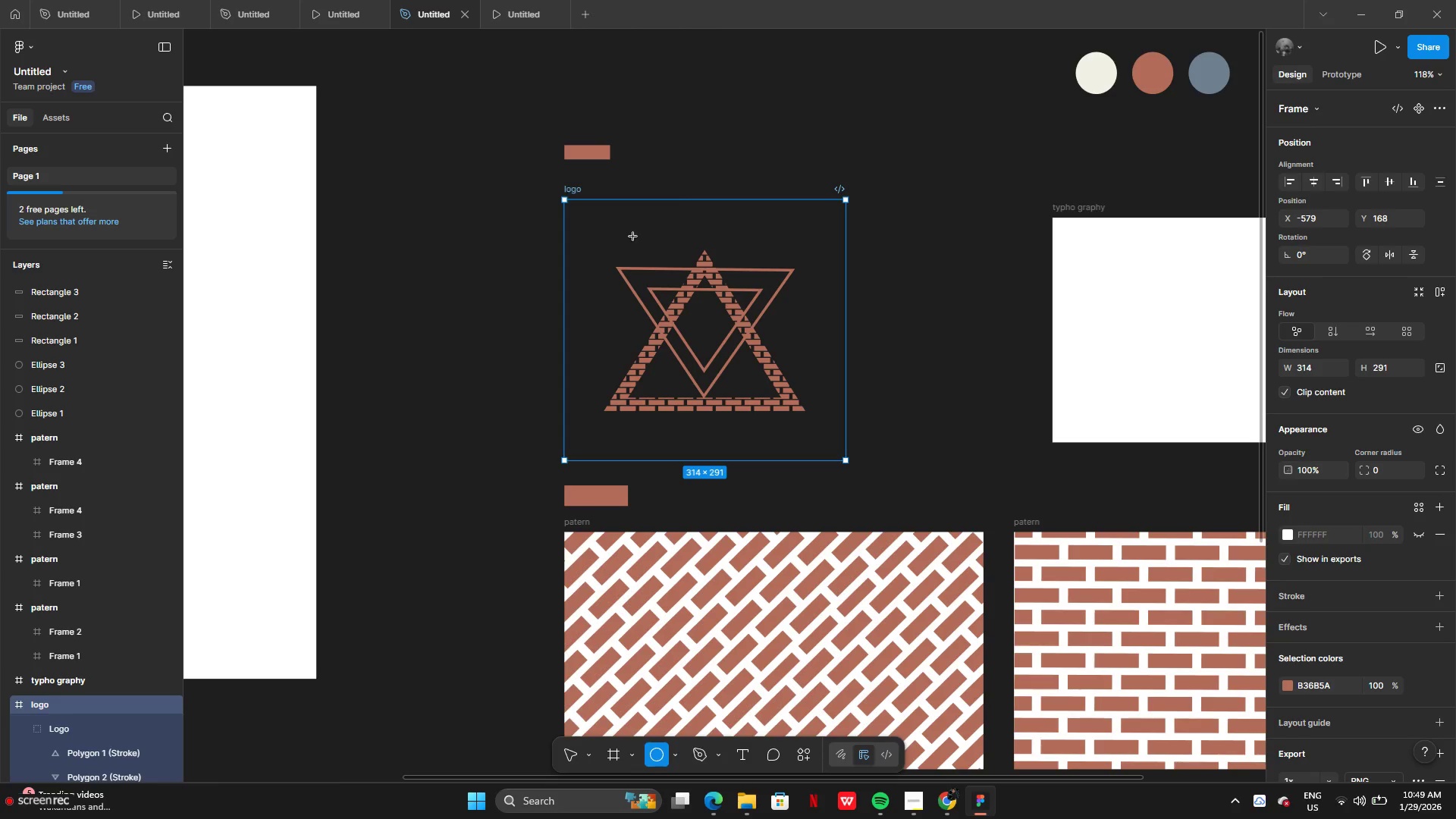 
left_click_drag(start_coordinate=[609, 237], to_coordinate=[822, 443])
 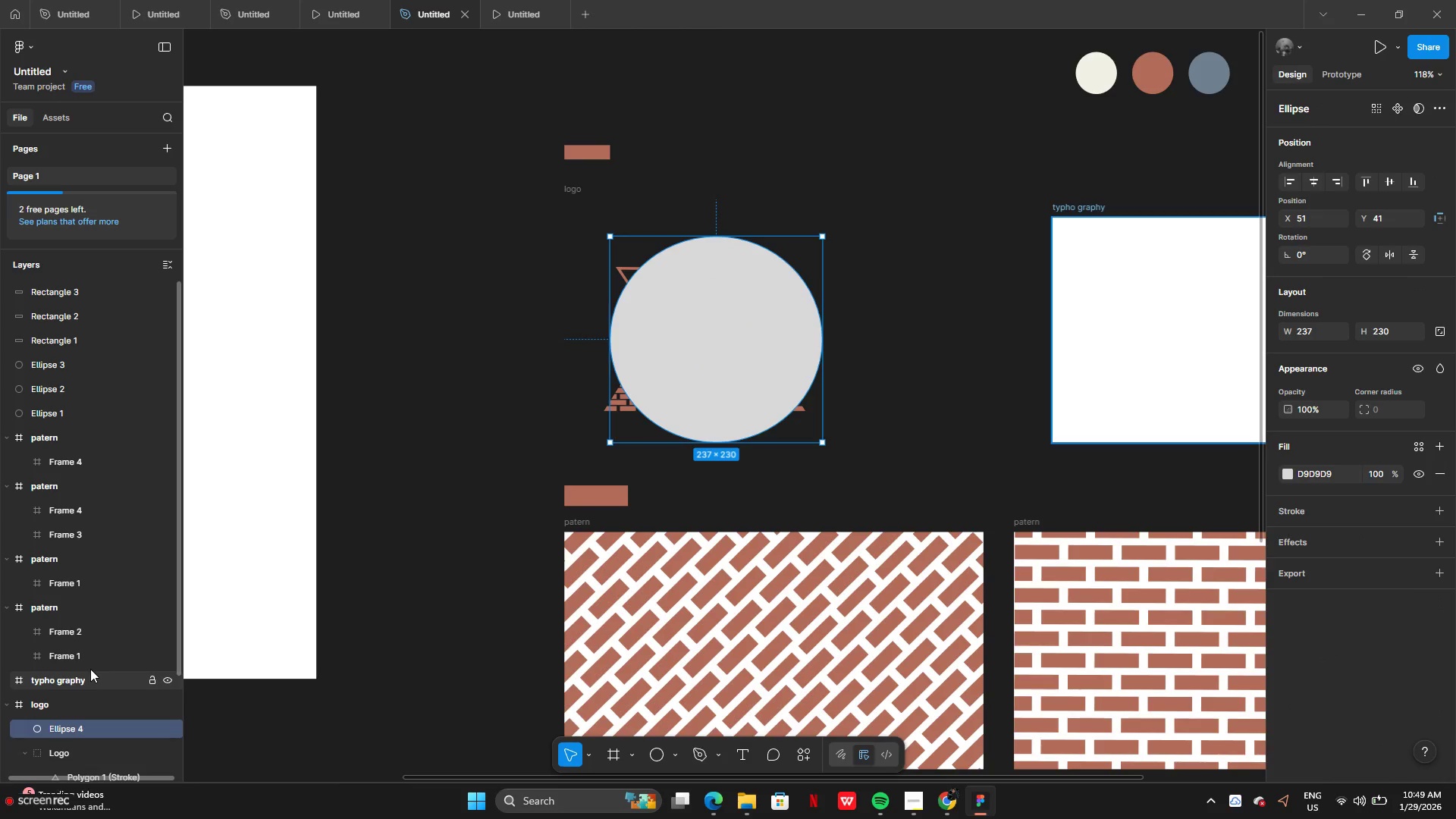 
scroll: coordinate [106, 664], scroll_direction: down, amount: 3.0
 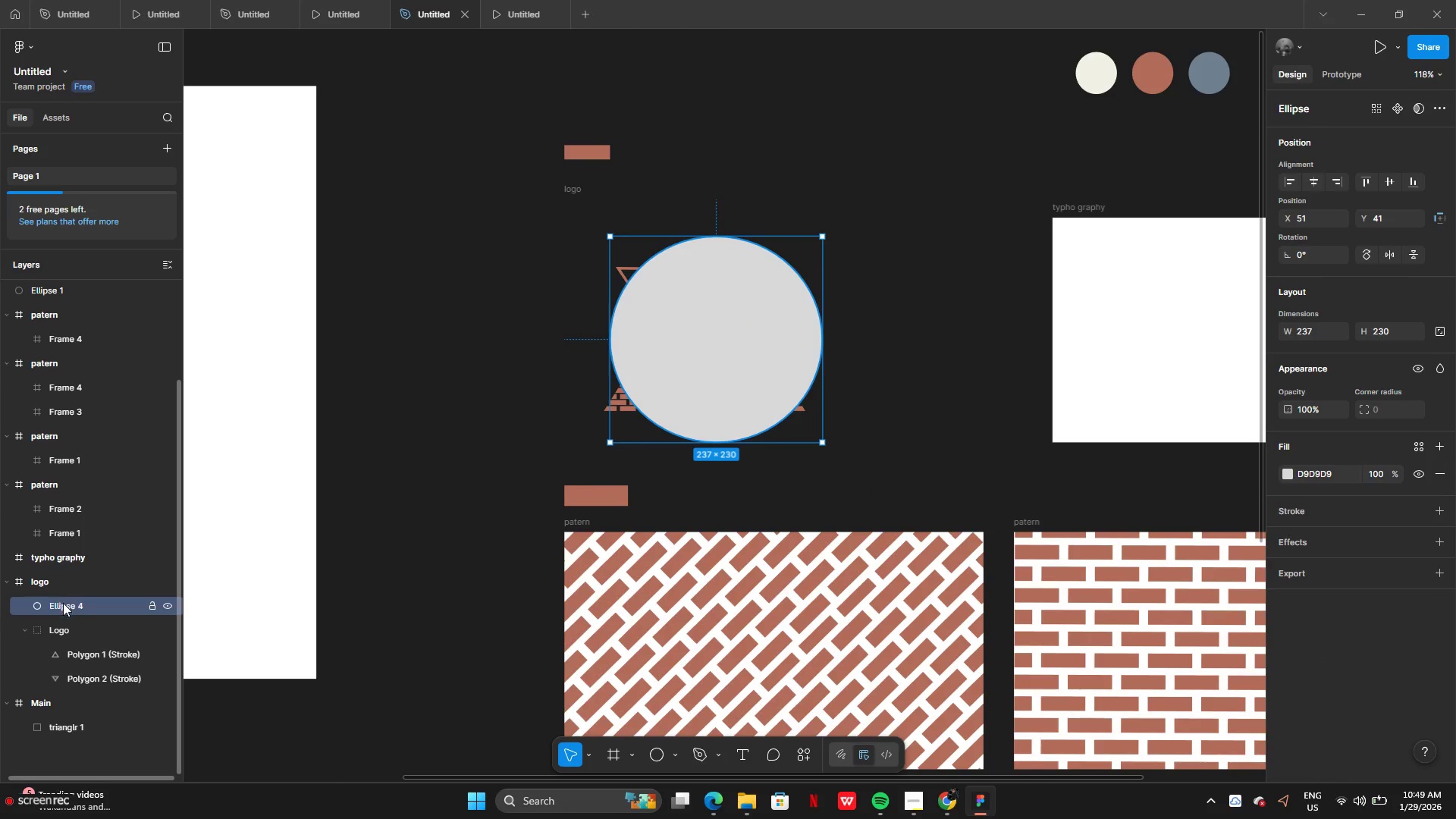 
left_click_drag(start_coordinate=[63, 603], to_coordinate=[83, 681])
 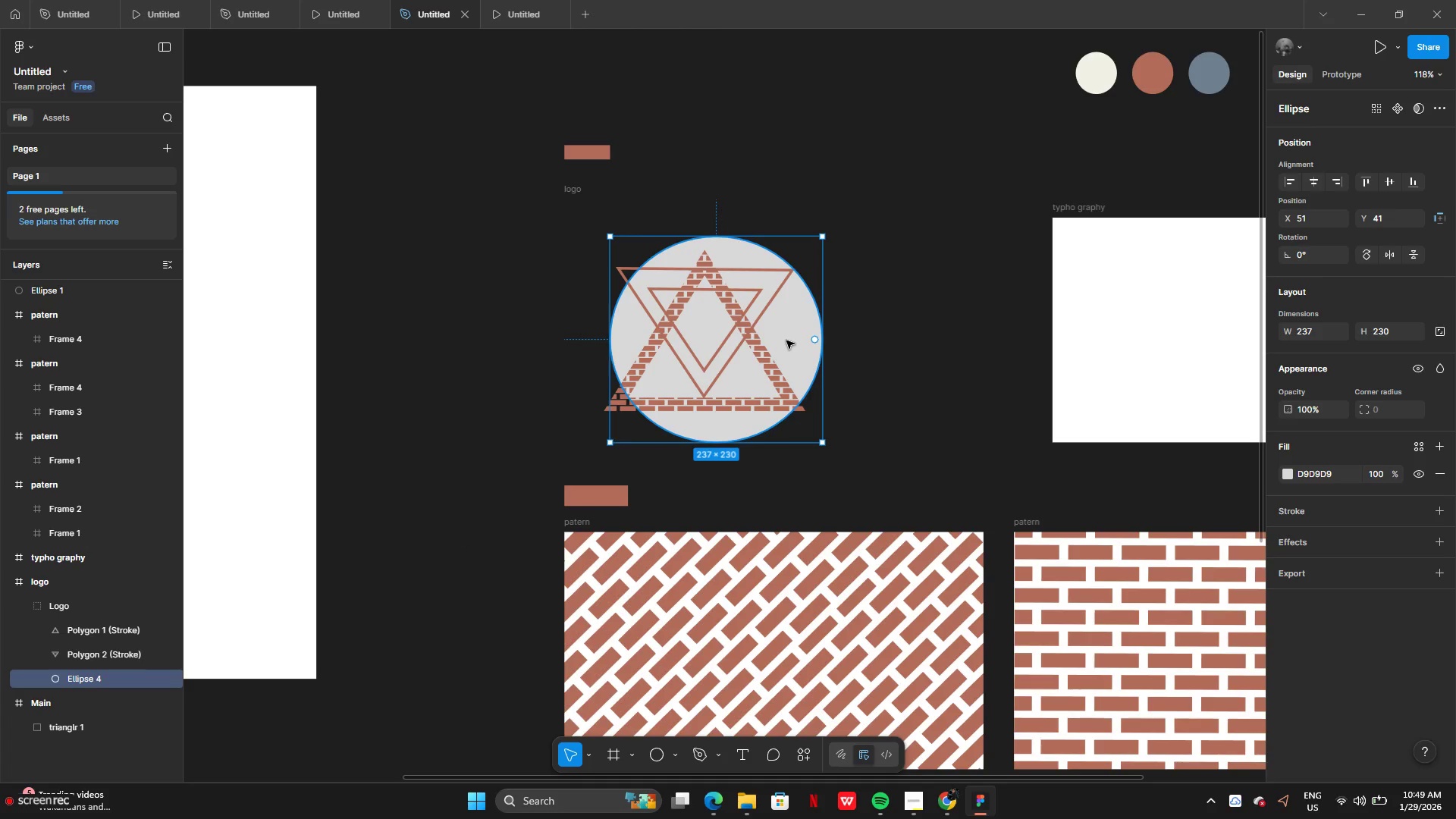 
left_click_drag(start_coordinate=[787, 340], to_coordinate=[776, 339])
 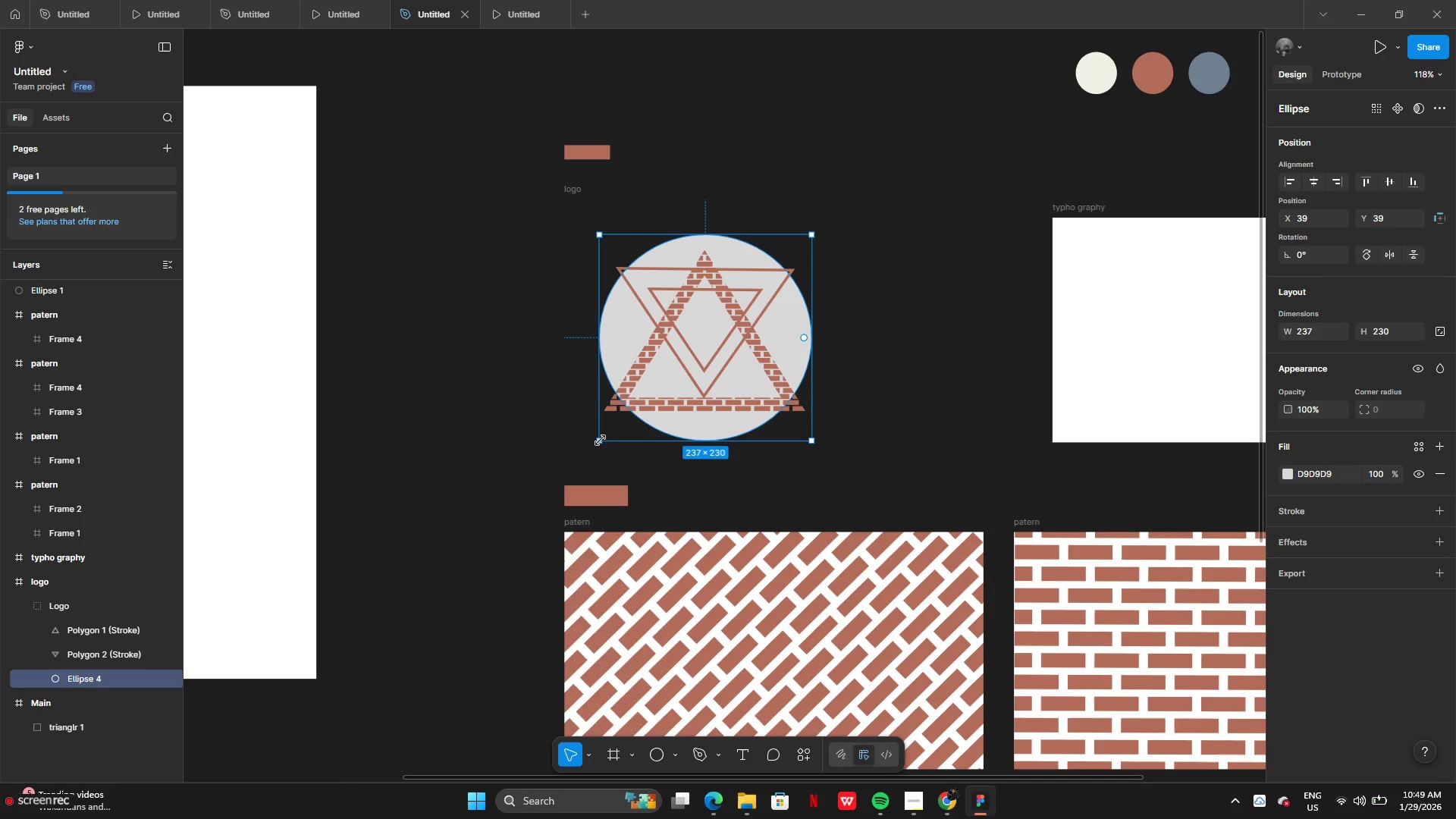 
left_click_drag(start_coordinate=[598, 441], to_coordinate=[574, 461])
 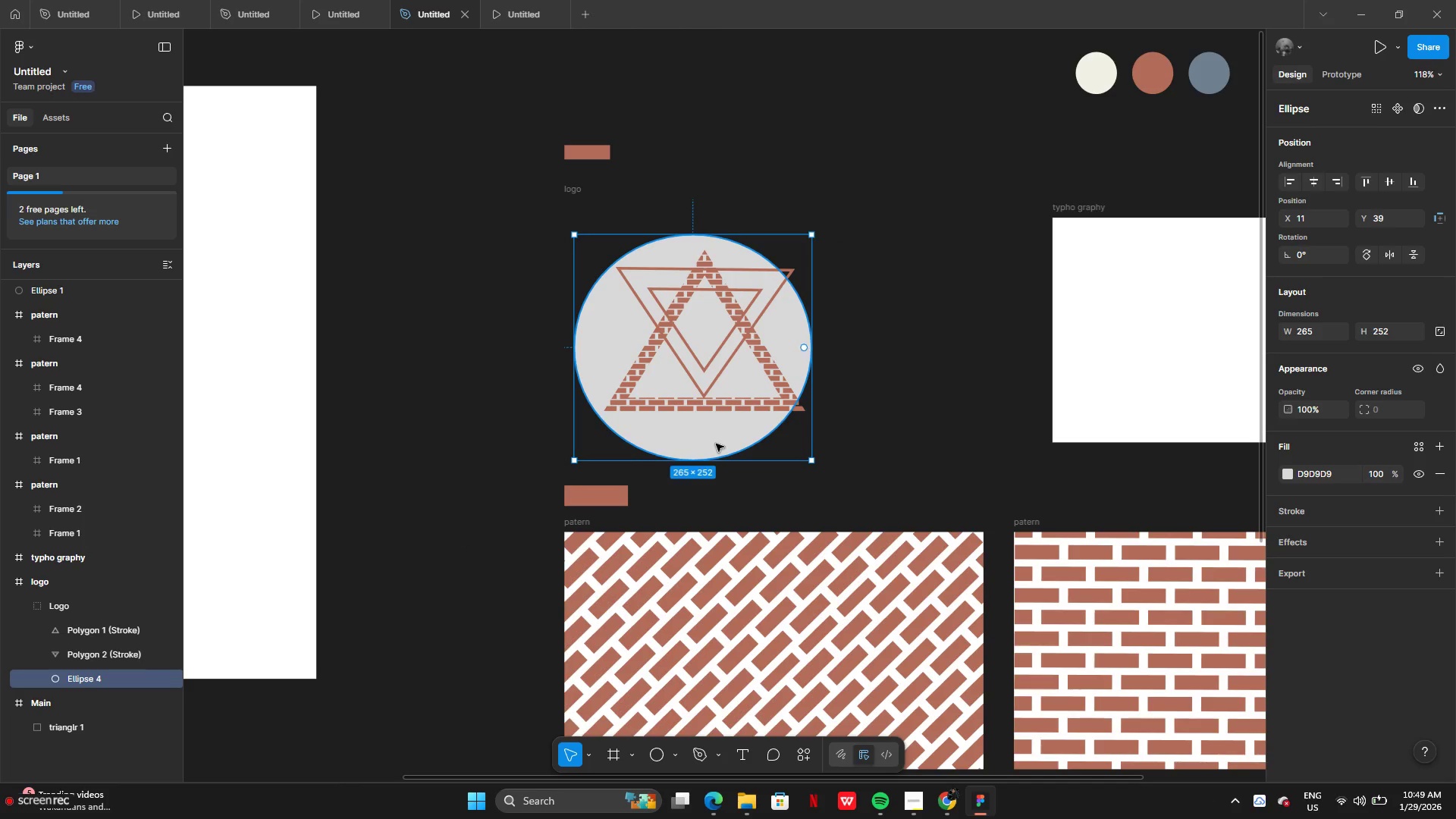 
left_click_drag(start_coordinate=[716, 444], to_coordinate=[728, 434])
 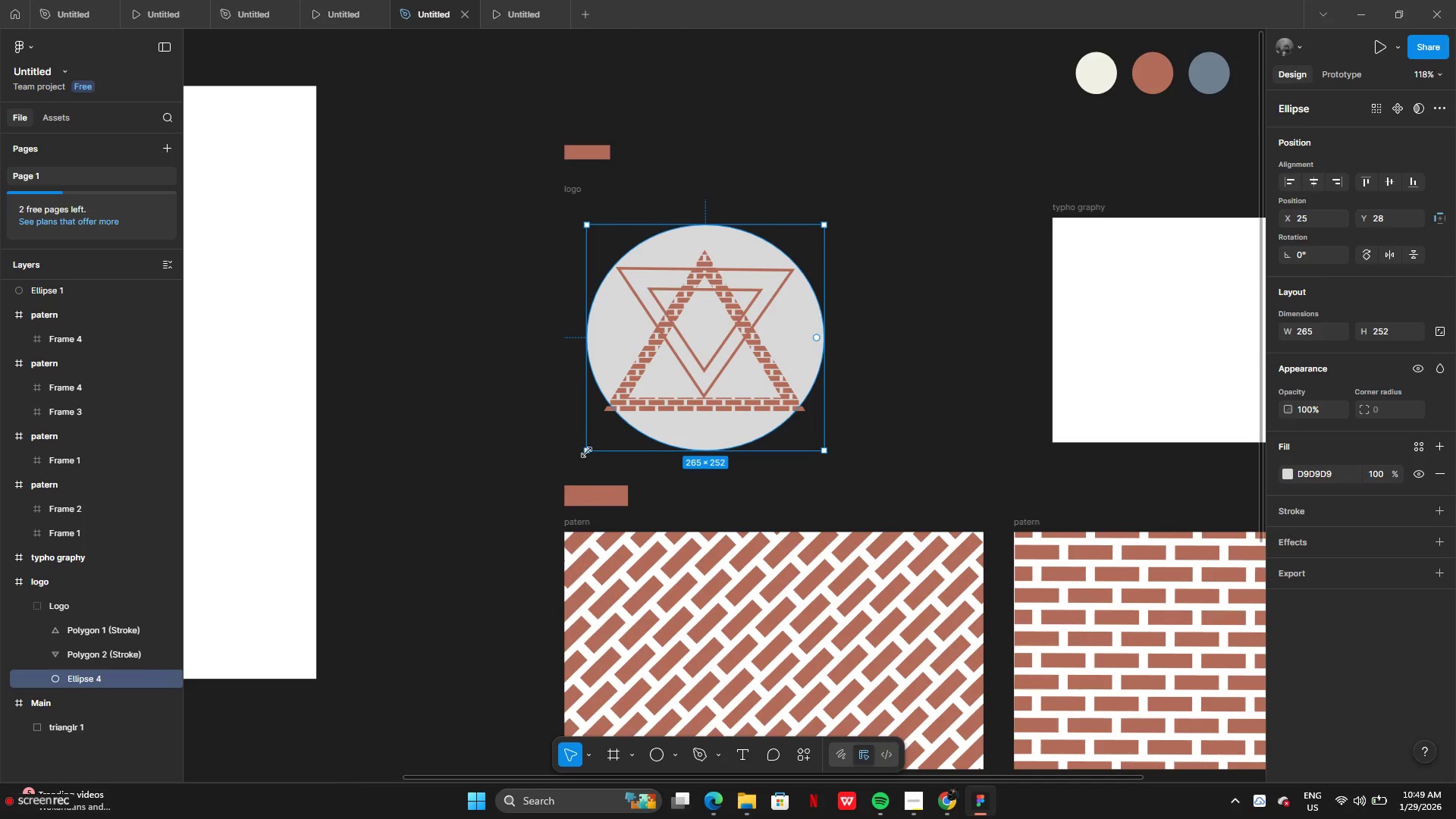 
left_click_drag(start_coordinate=[586, 452], to_coordinate=[570, 467])
 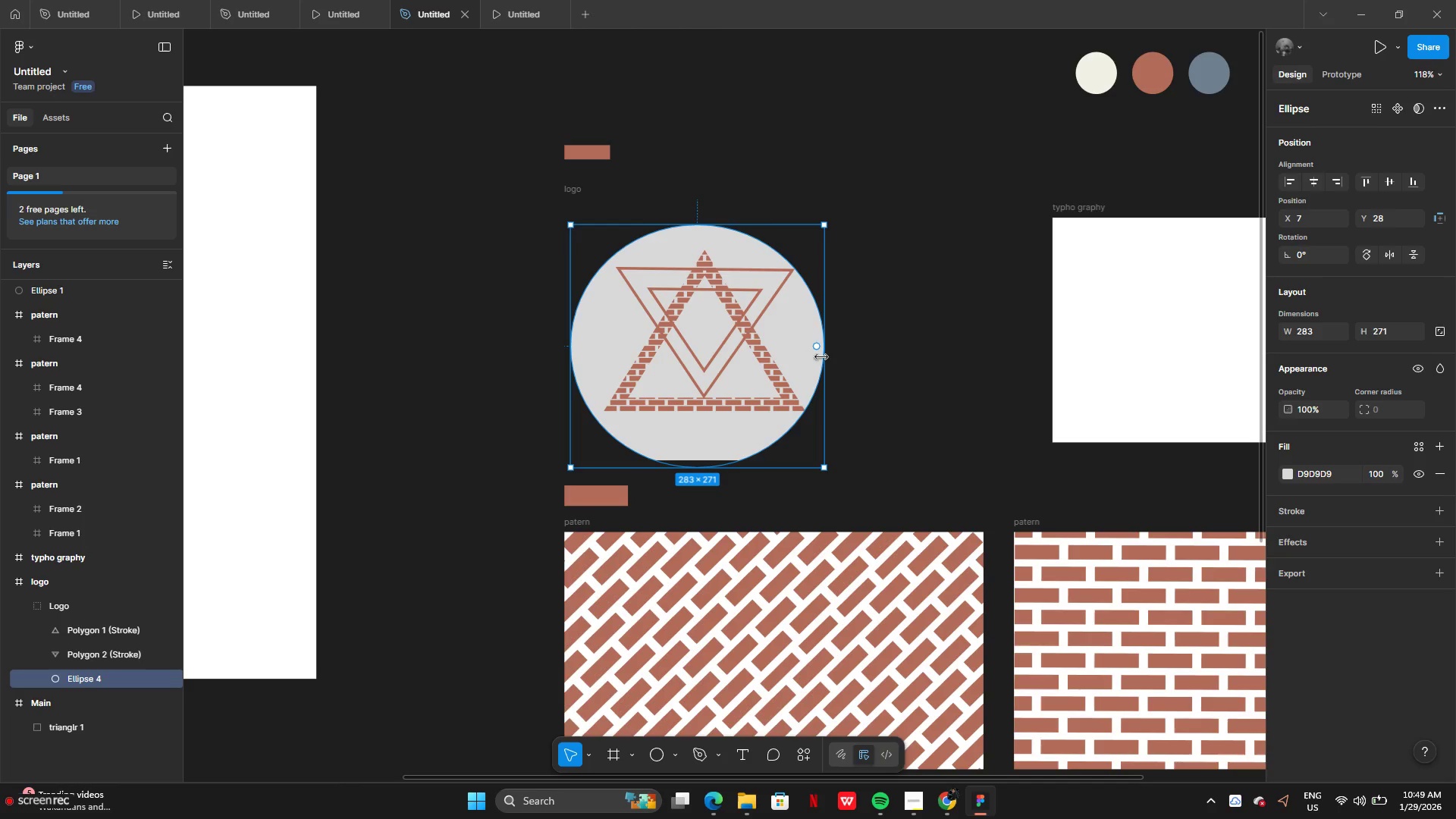 
left_click_drag(start_coordinate=[821, 357], to_coordinate=[829, 356])
 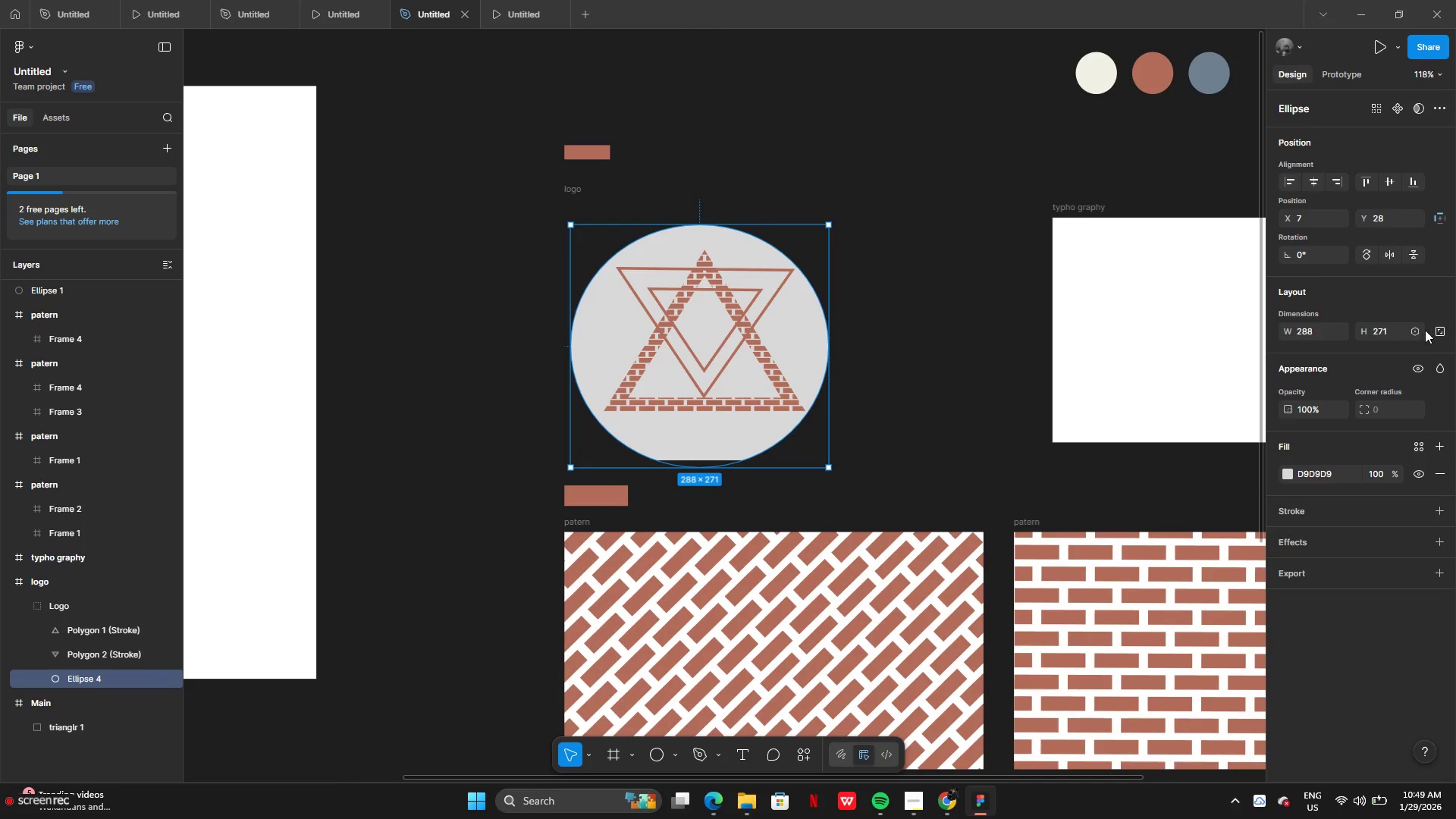 
left_click([1440, 326])
 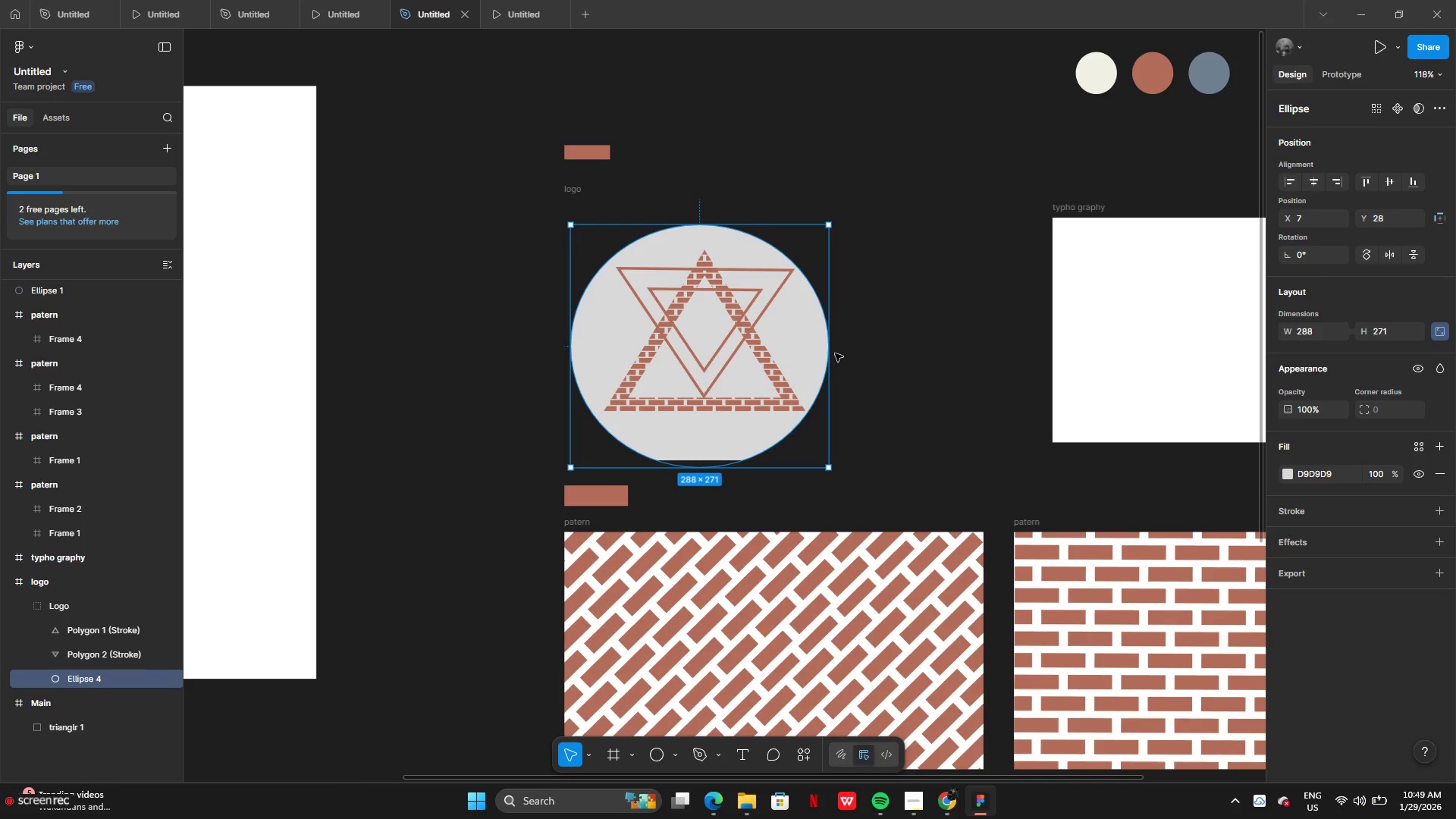 
left_click_drag(start_coordinate=[827, 349], to_coordinate=[840, 350])
 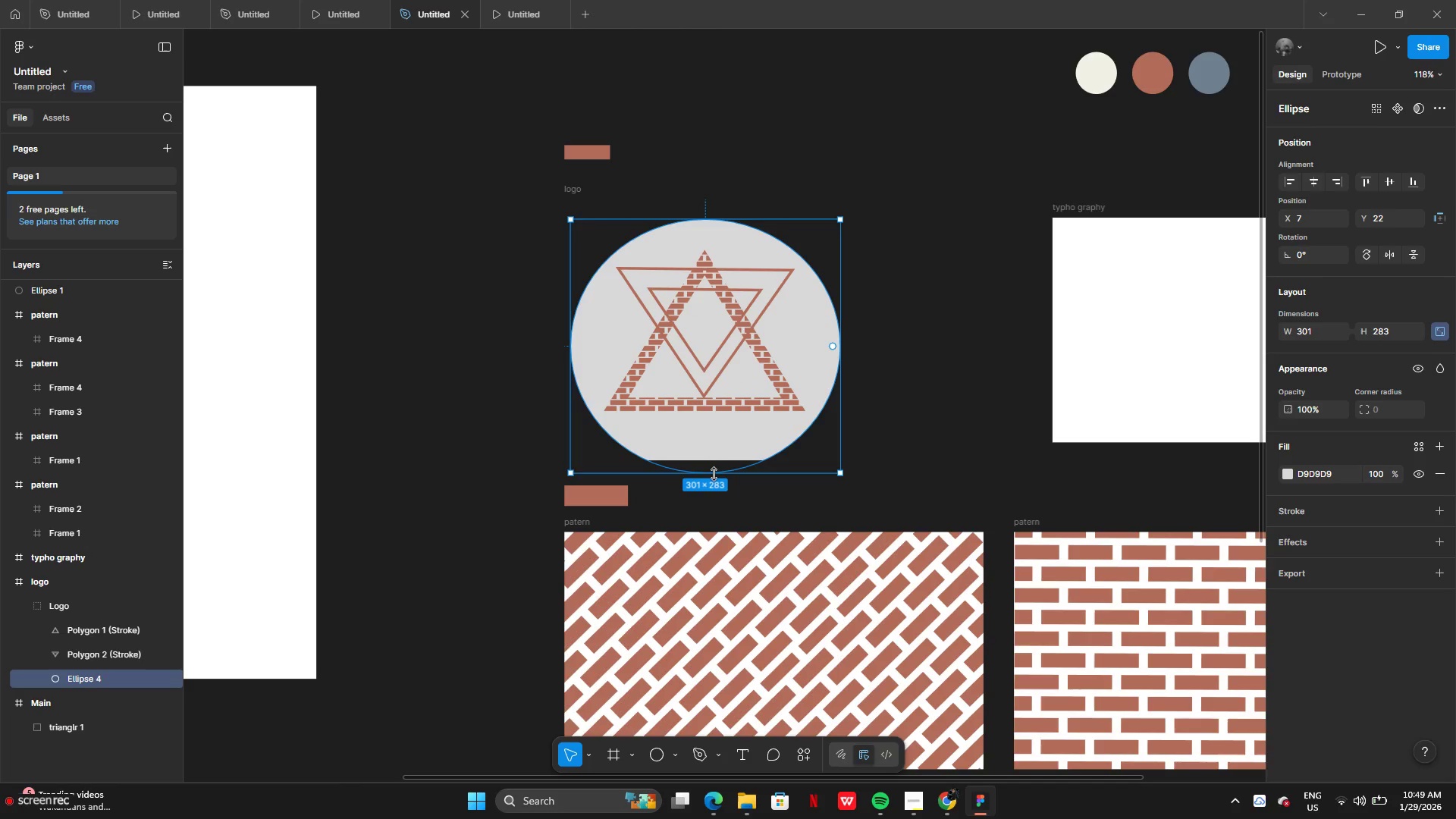 
left_click_drag(start_coordinate=[714, 475], to_coordinate=[714, 459])
 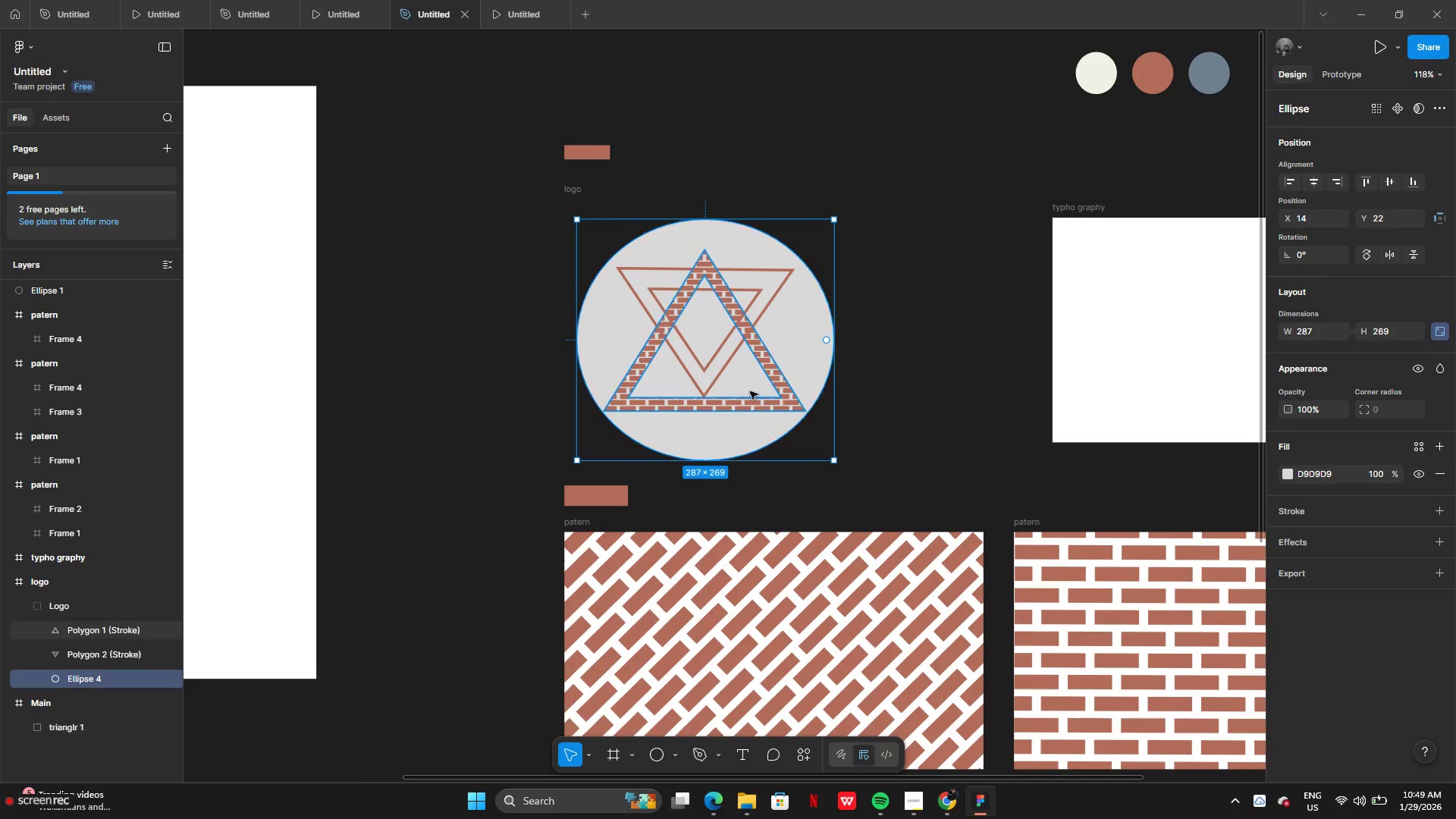 
left_click([737, 384])
 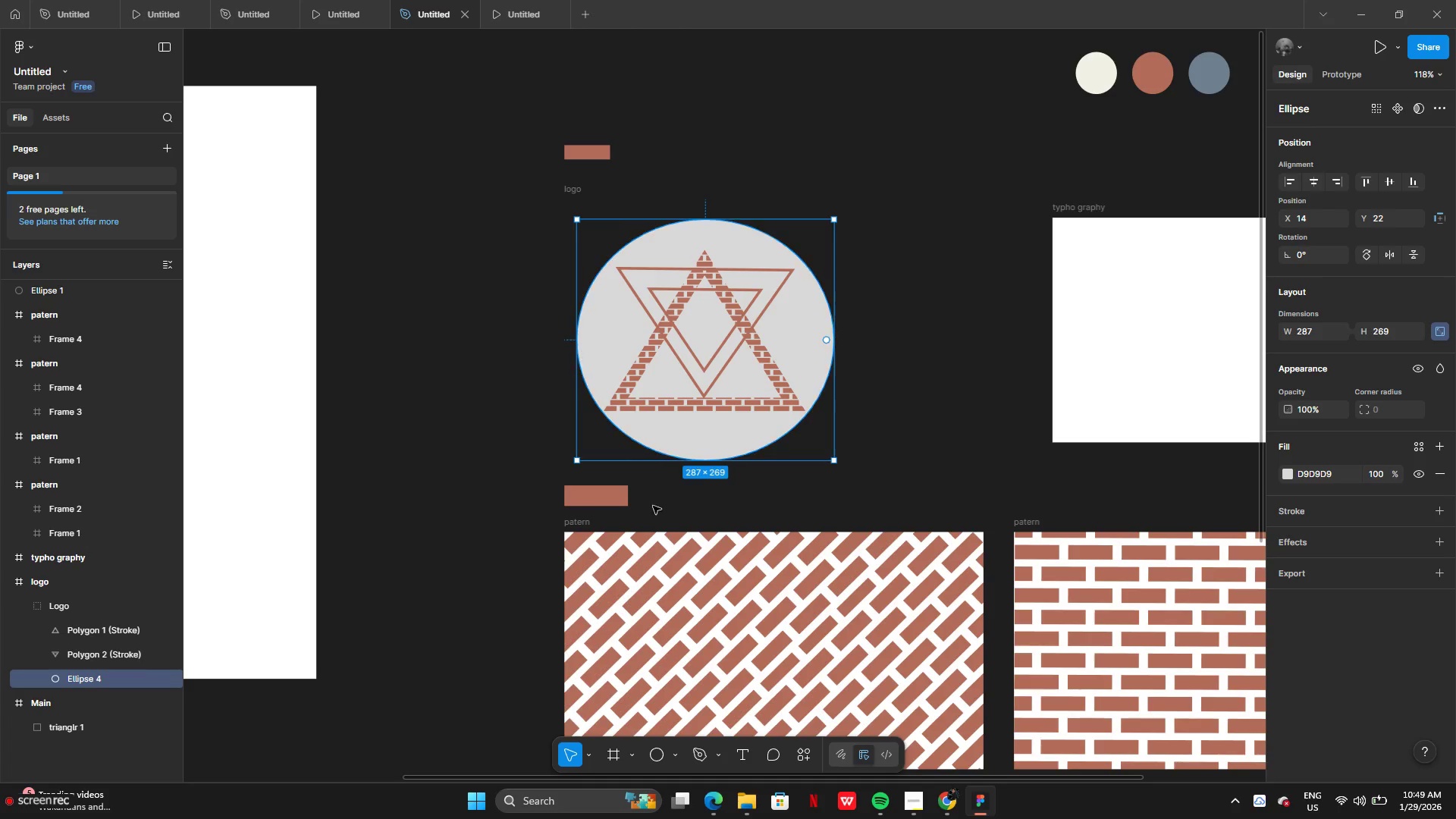 
left_click([538, 322])
 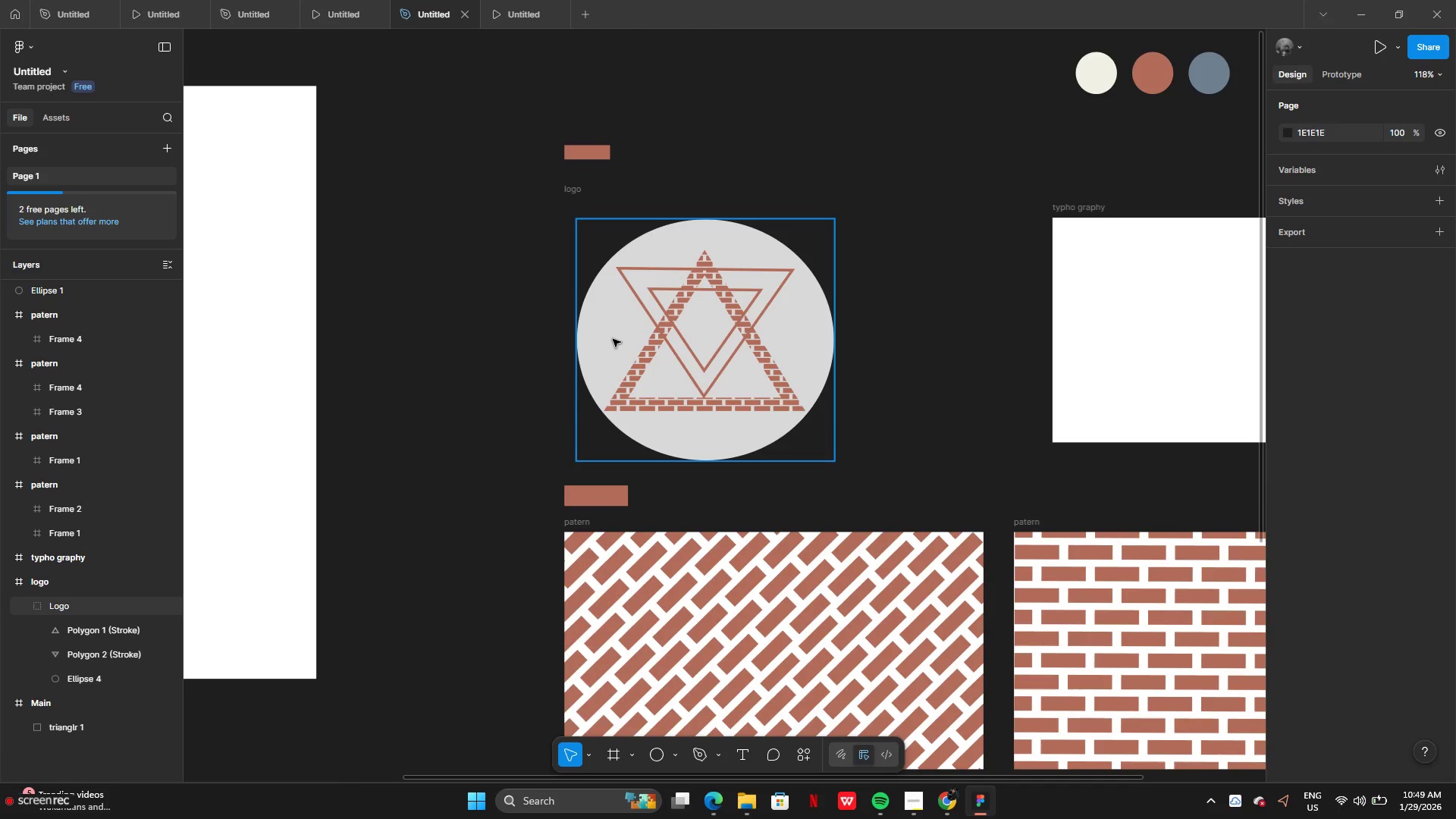 
left_click([595, 338])
 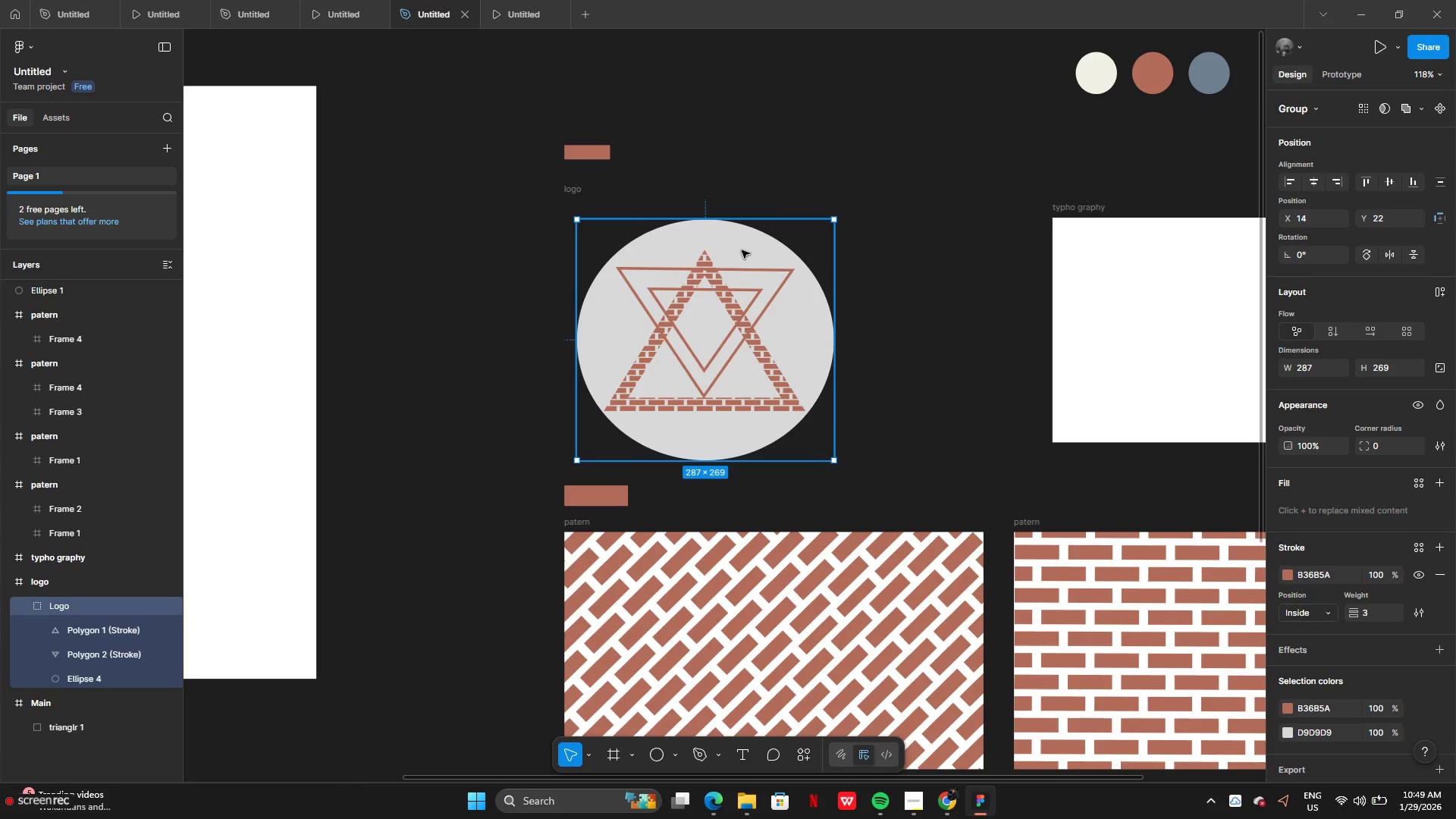 
left_click_drag(start_coordinate=[755, 238], to_coordinate=[757, 243])
 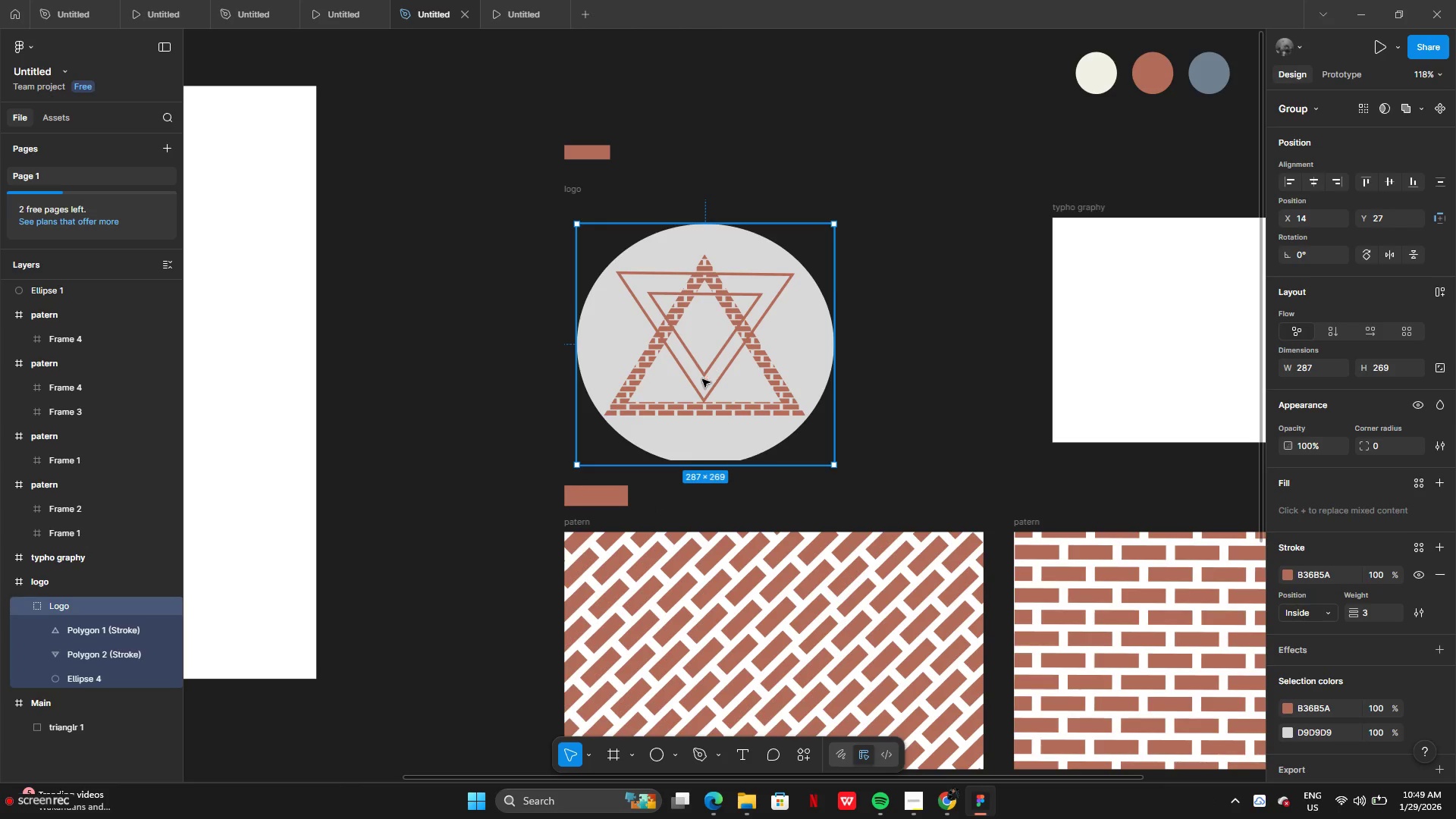 
left_click([851, 329])
 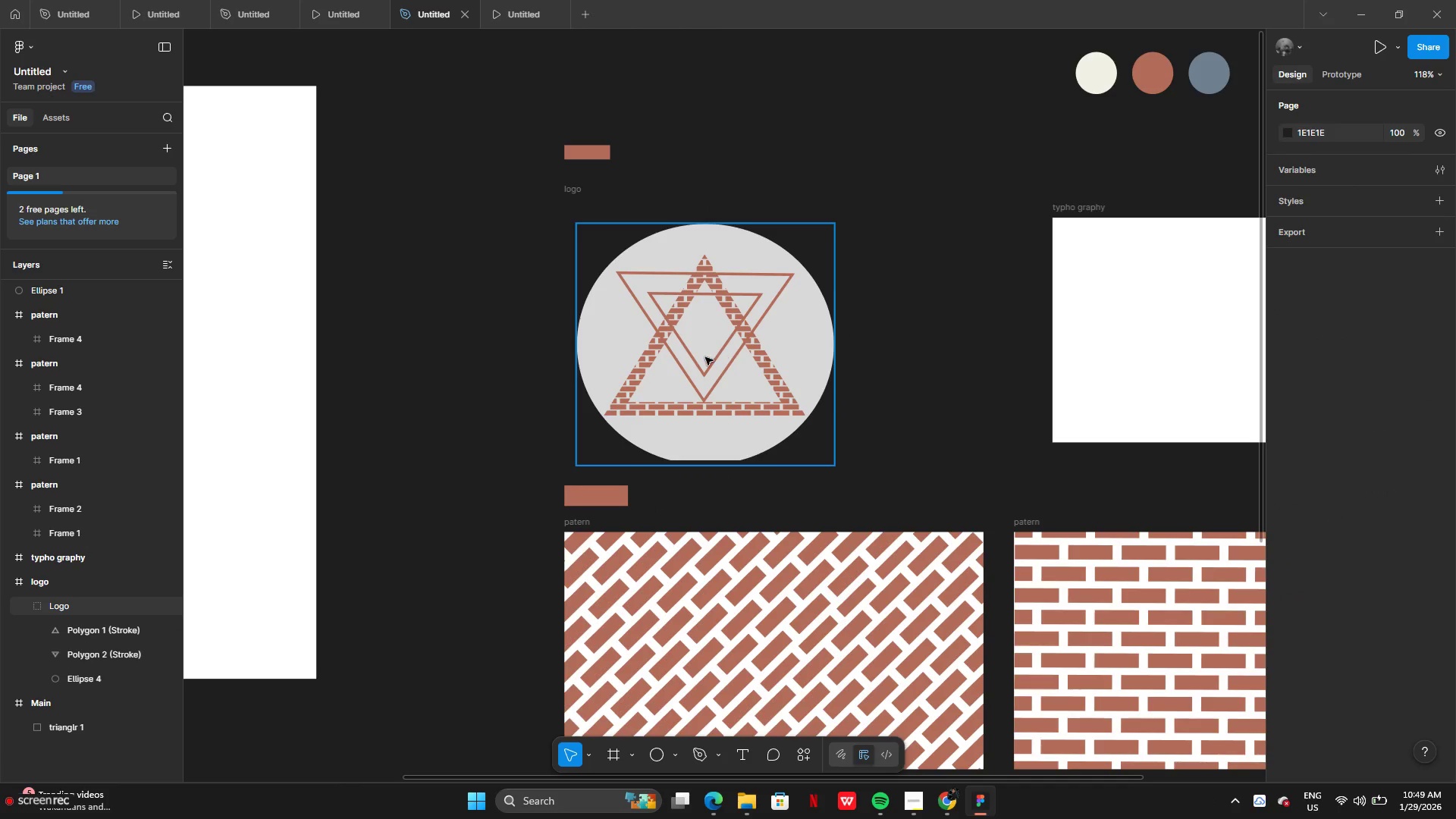 
left_click_drag(start_coordinate=[705, 357], to_coordinate=[705, 345])
 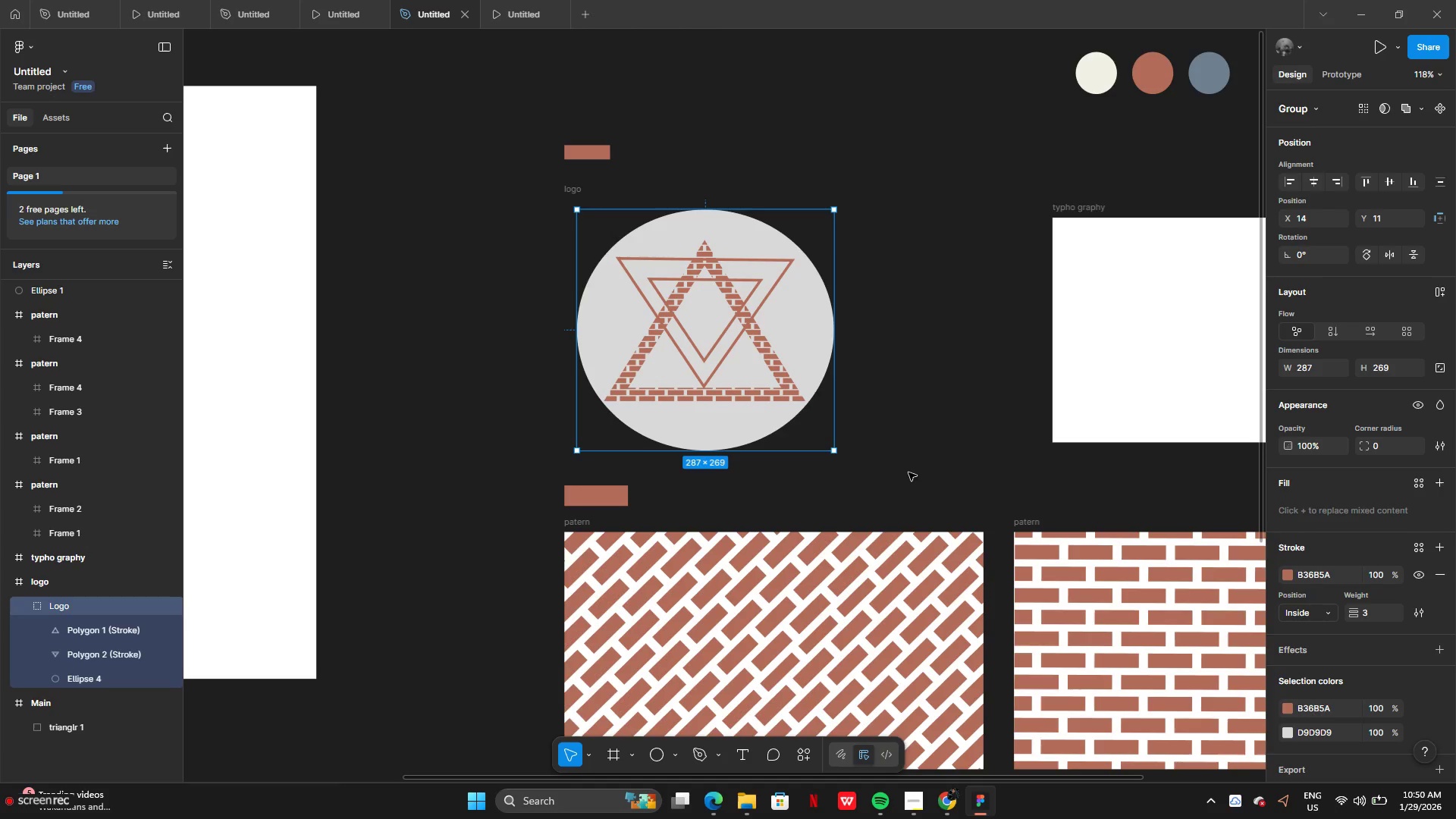 
wait(12.7)
 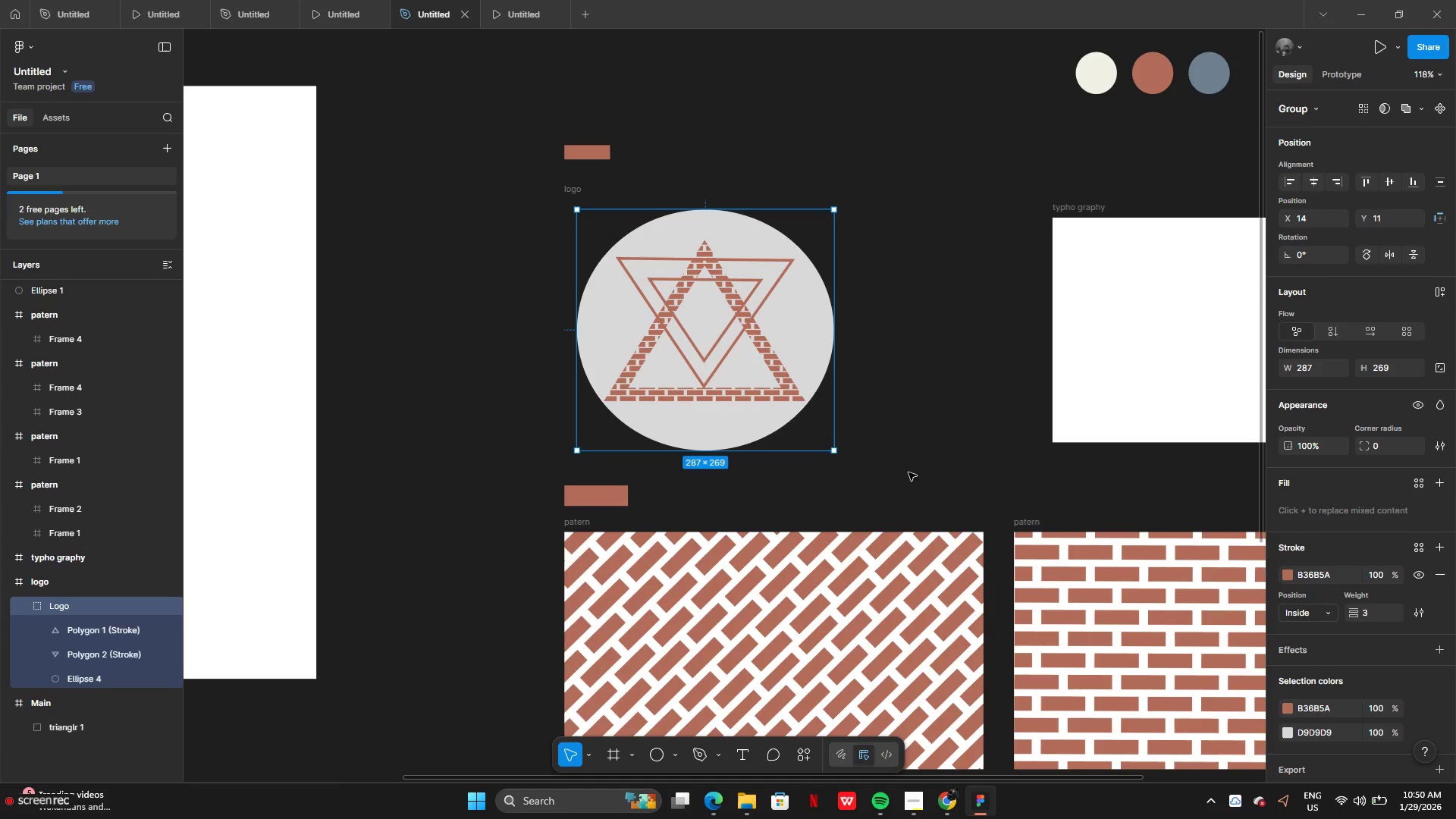 
left_click([100, 658])
 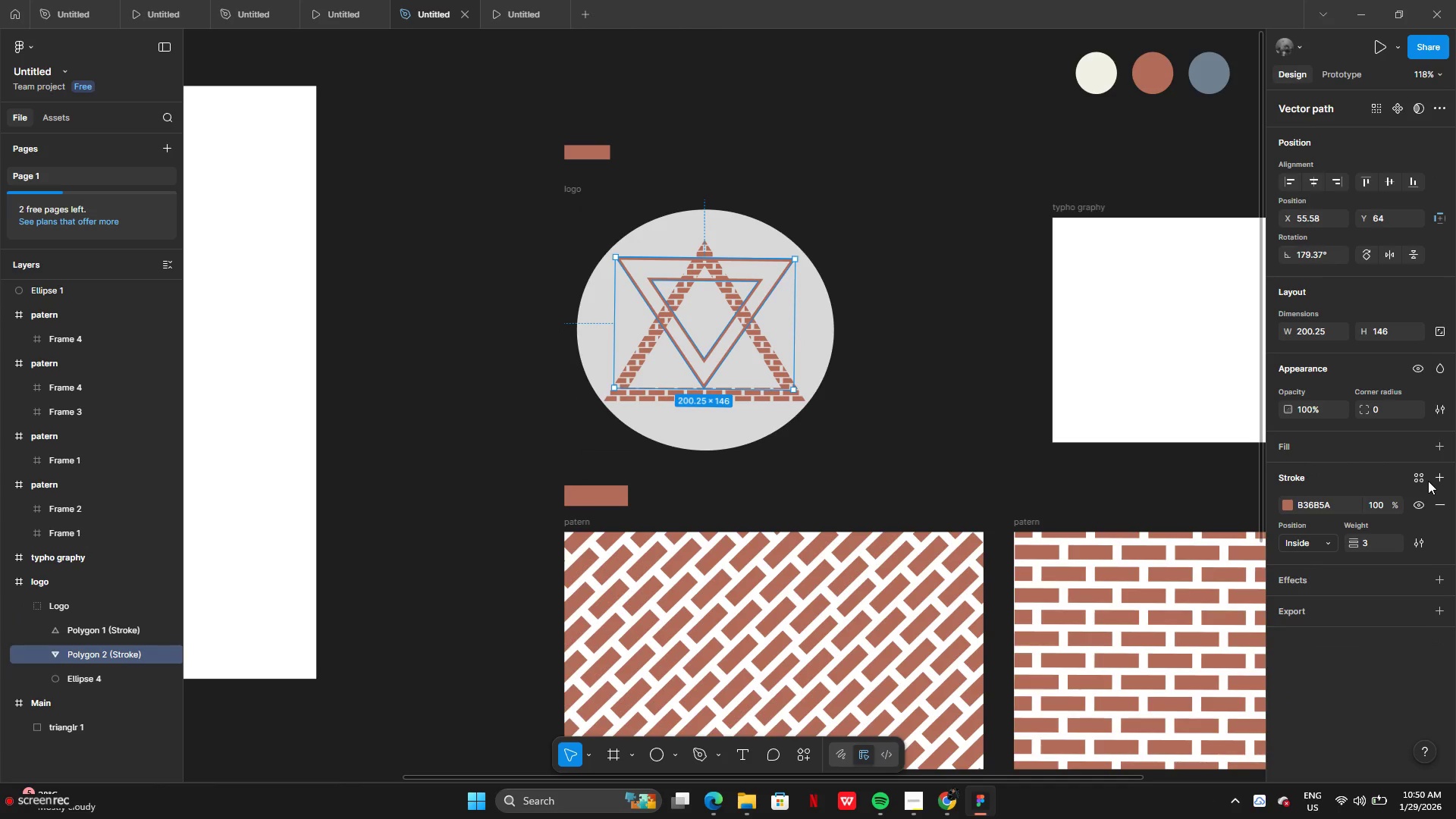 
left_click([1442, 449])
 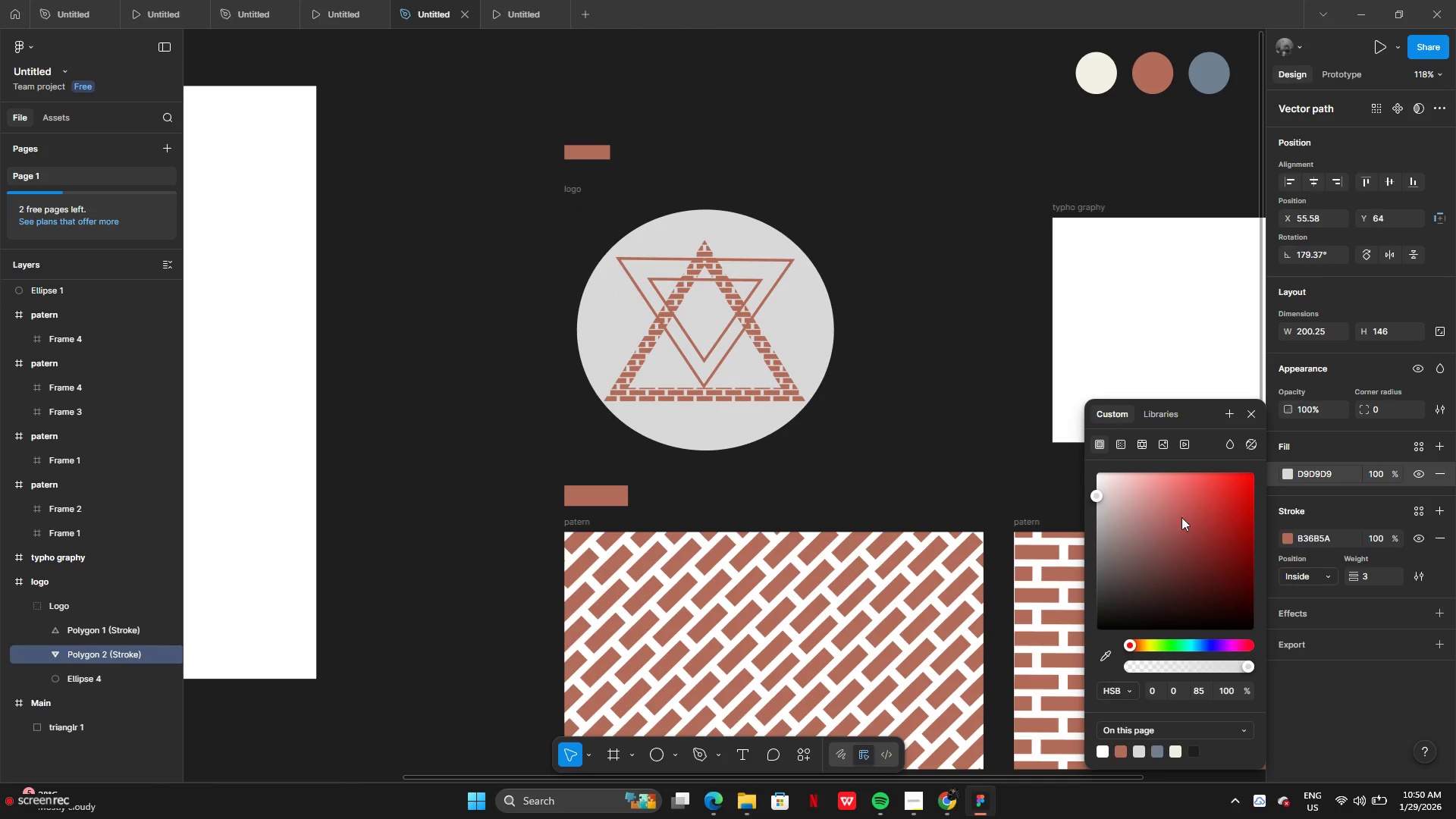 
left_click_drag(start_coordinate=[1138, 520], to_coordinate=[1122, 573])
 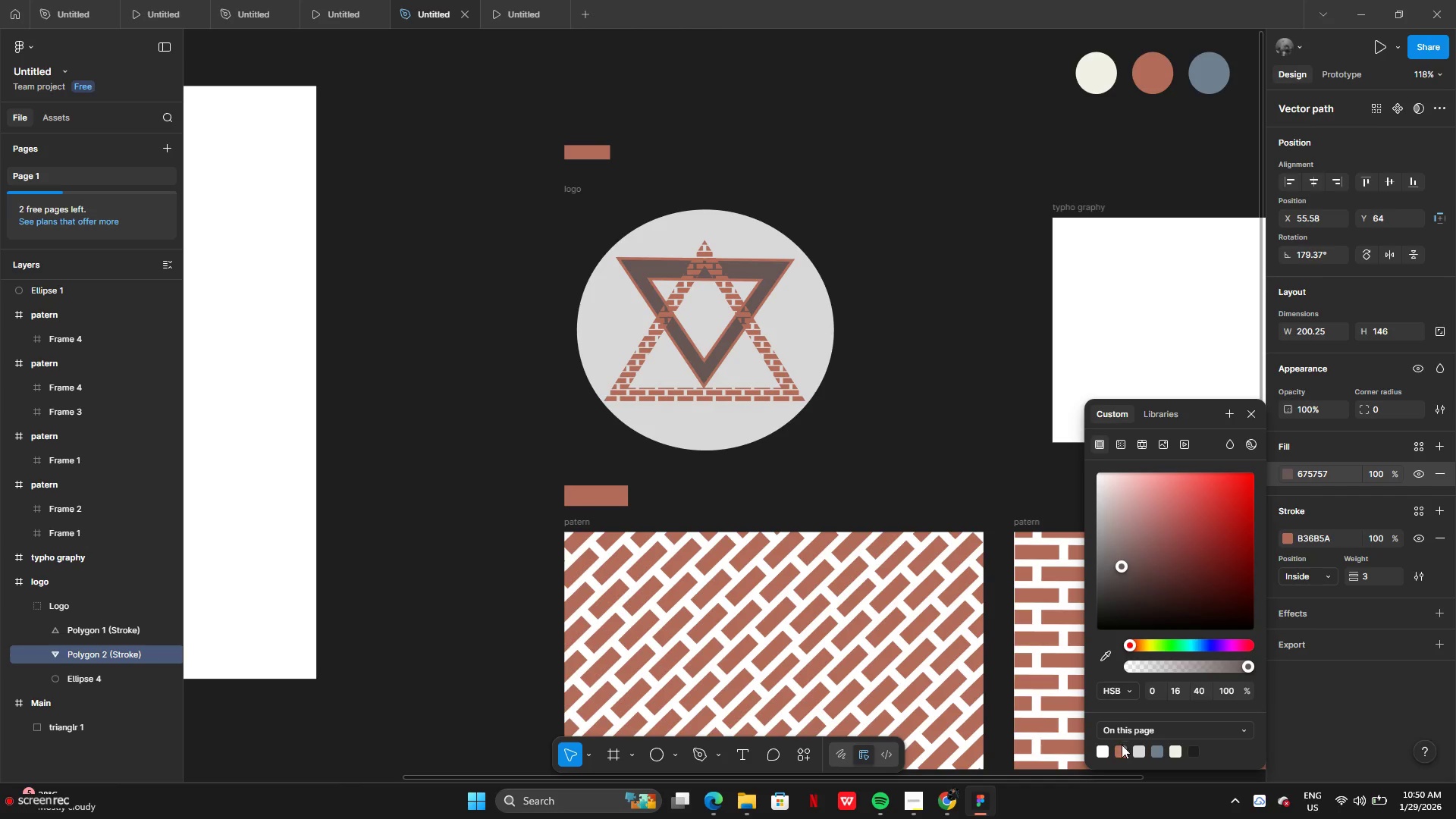 
left_click([1122, 745])
 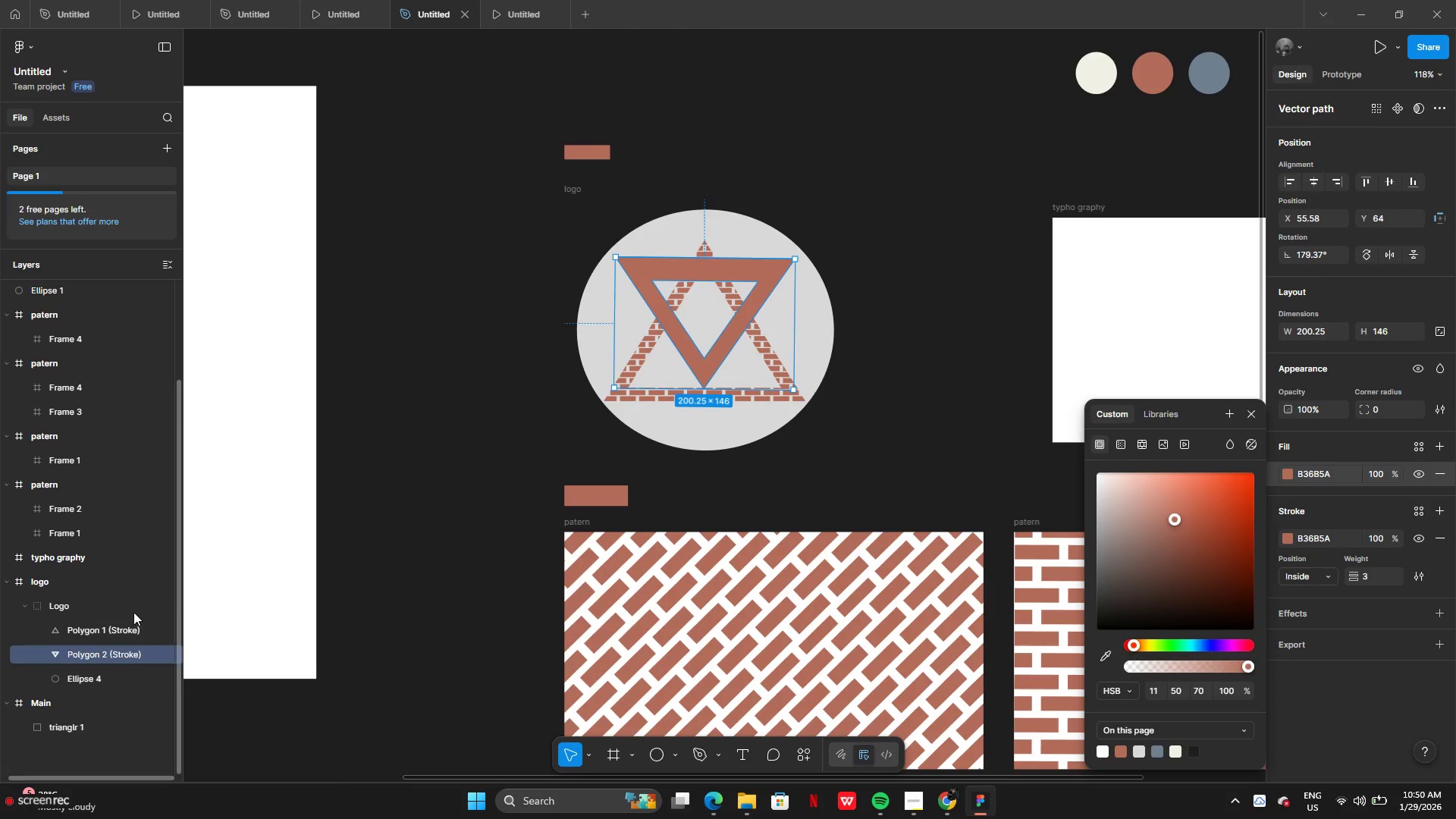 
wait(7.31)
 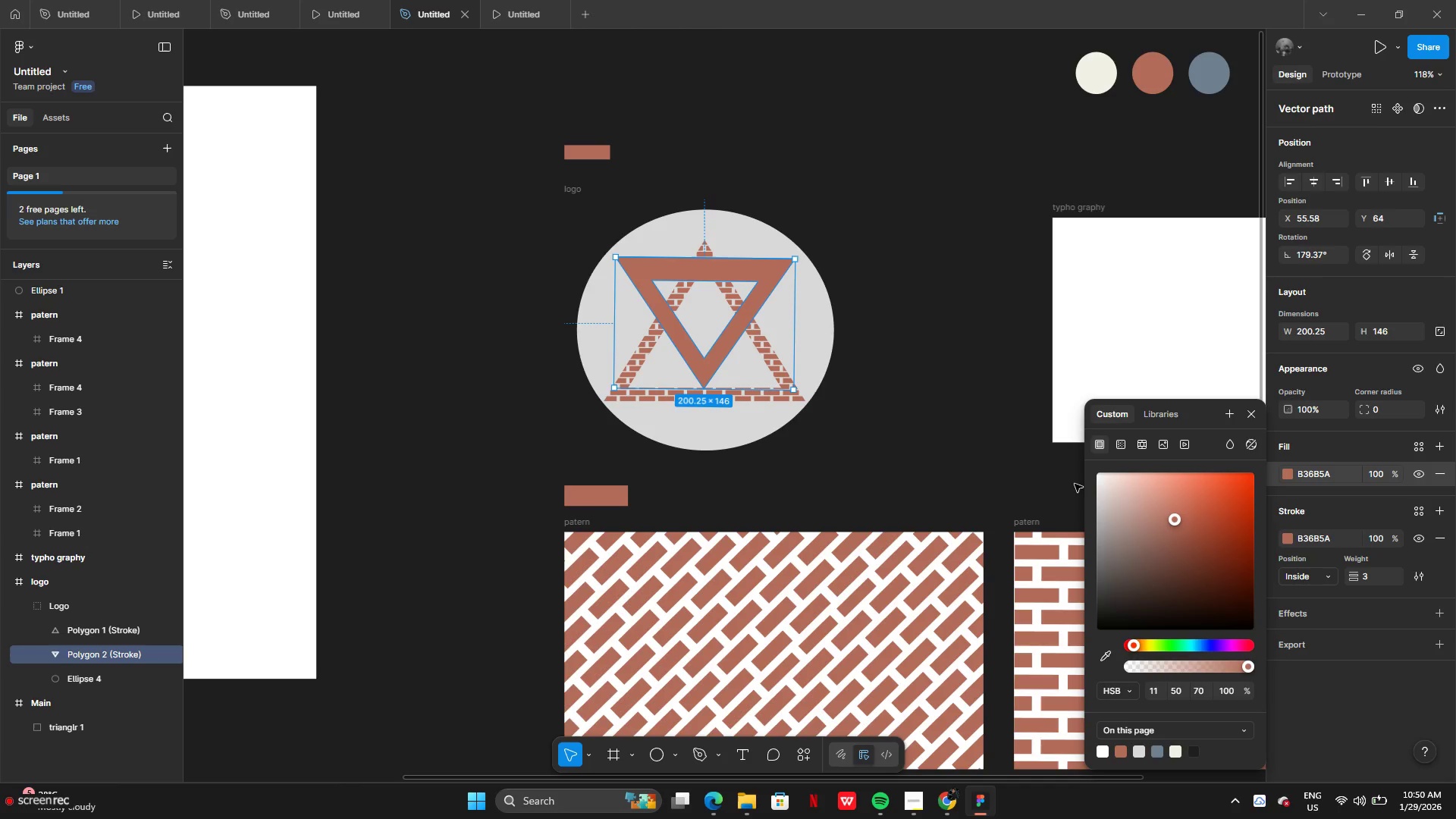 
left_click_drag(start_coordinate=[81, 634], to_coordinate=[83, 661])
 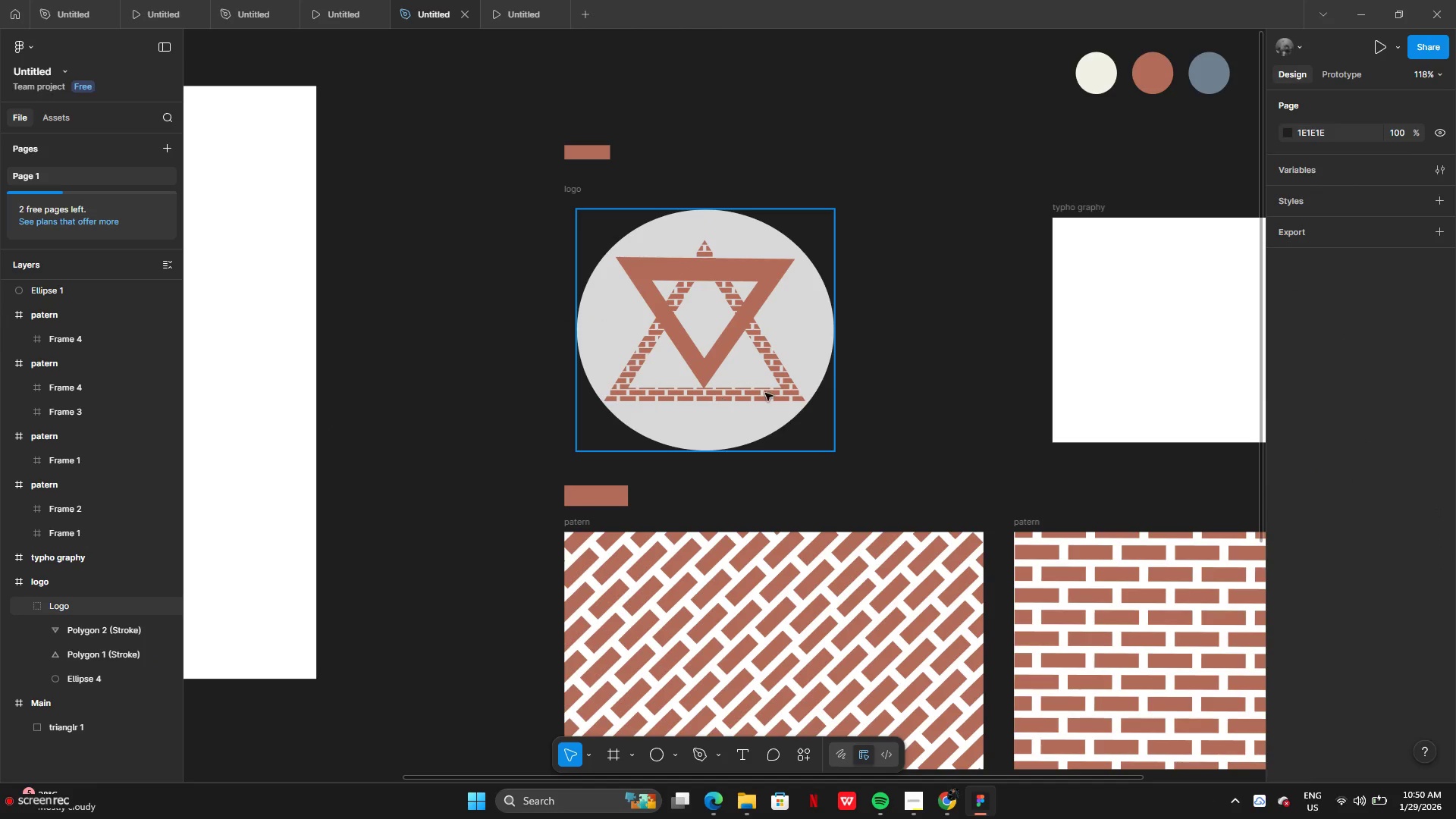 
wait(6.83)
 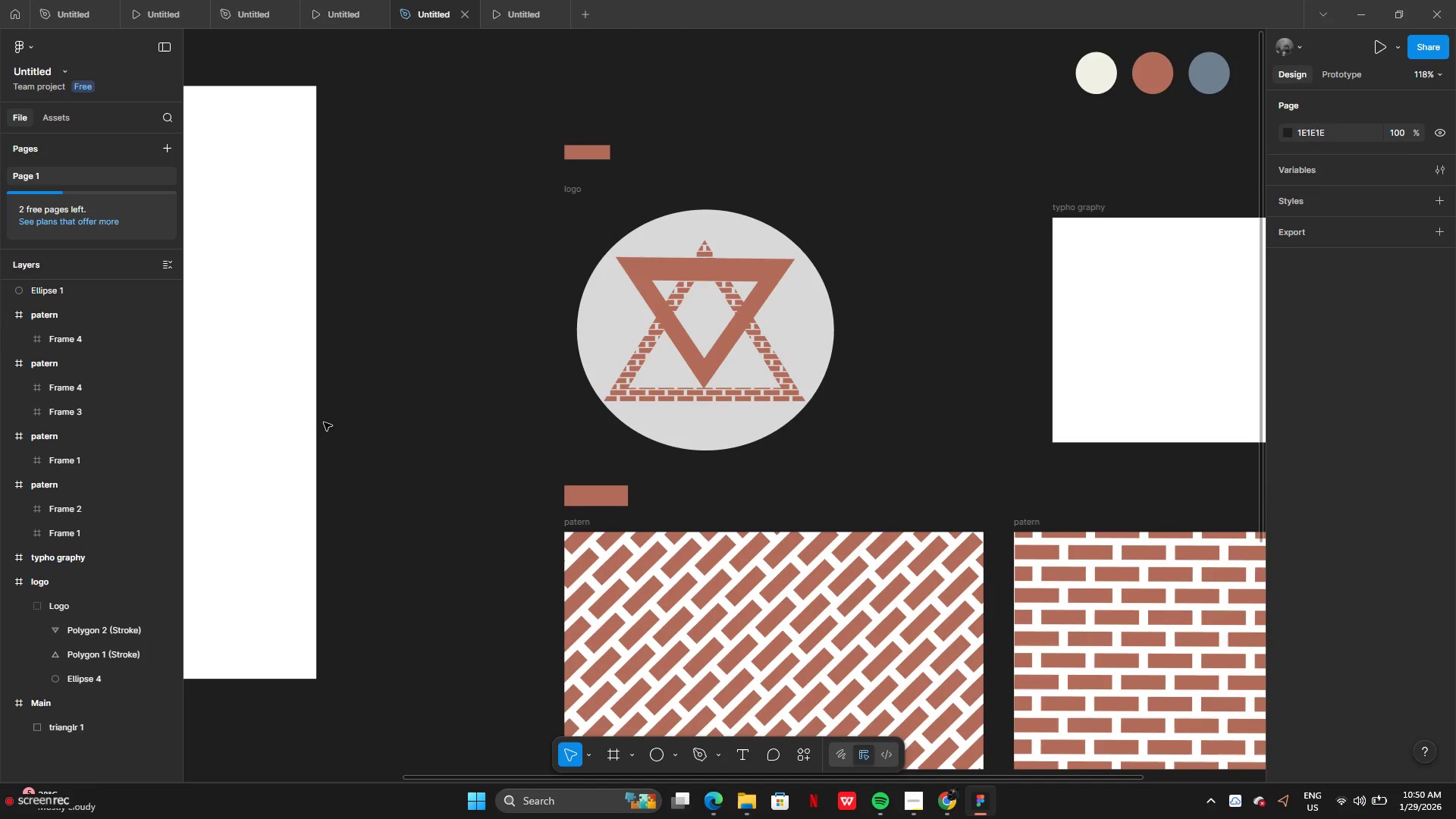 
left_click([95, 635])
 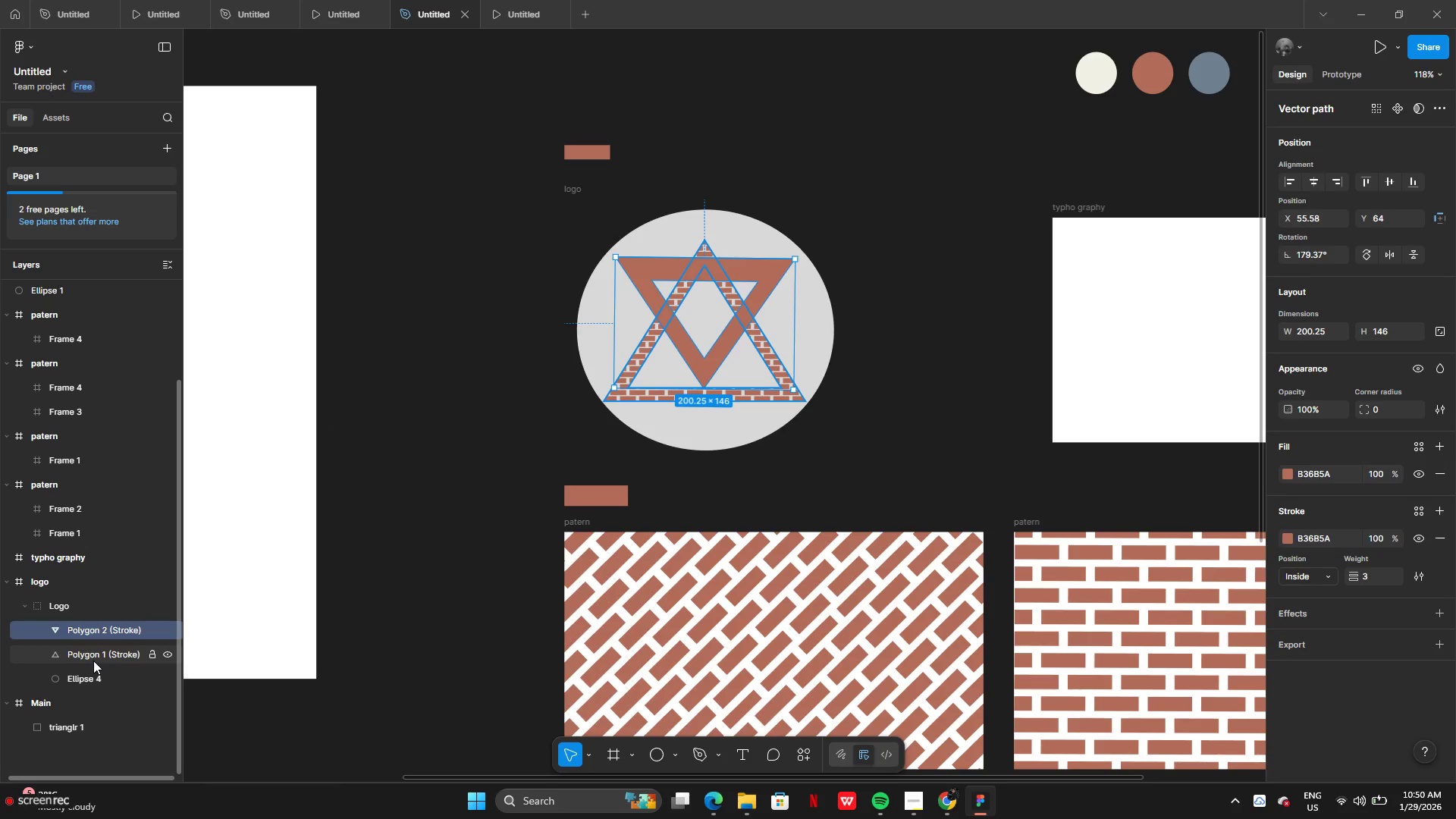 
left_click([93, 661])
 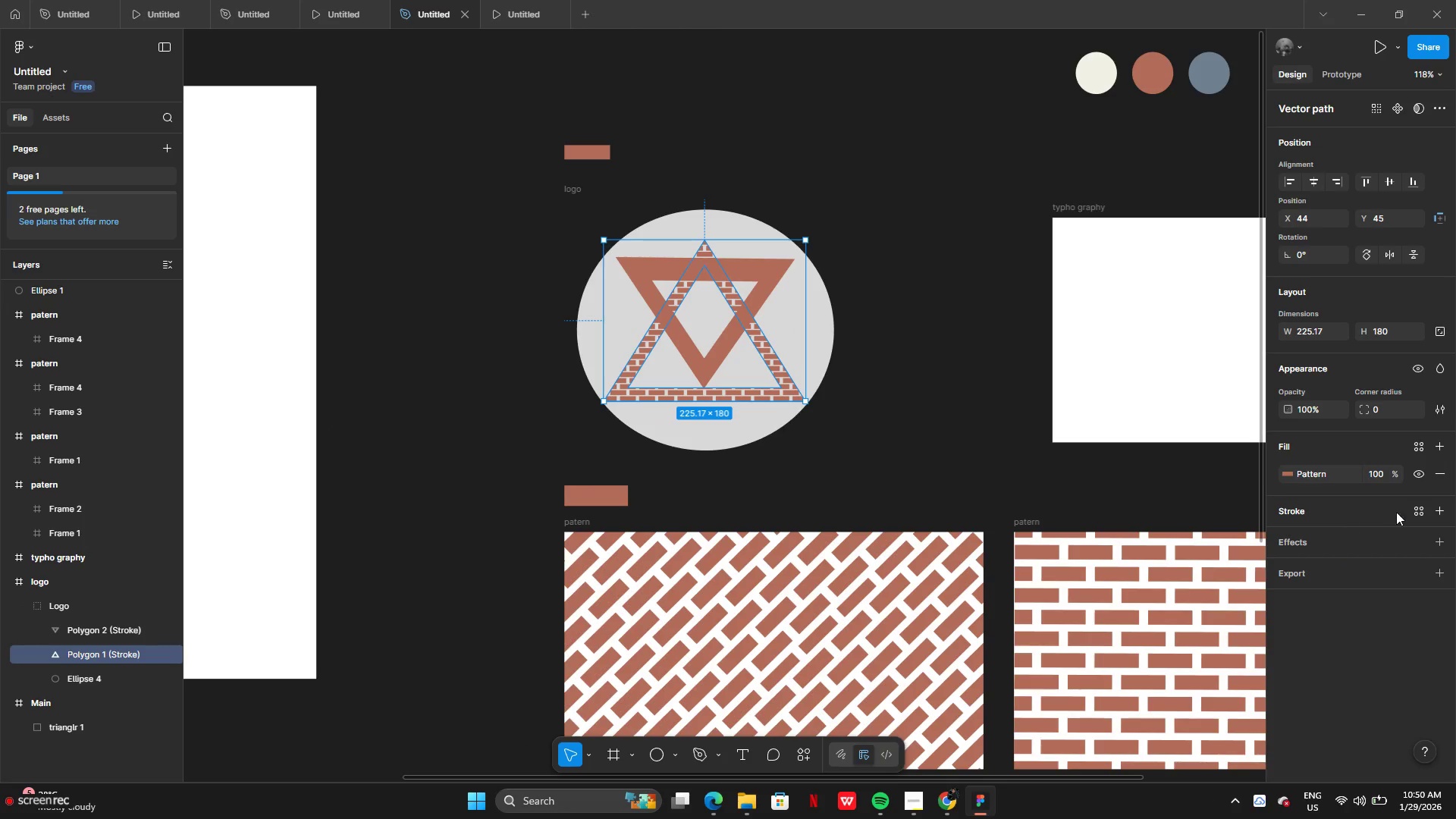 
left_click([1436, 510])
 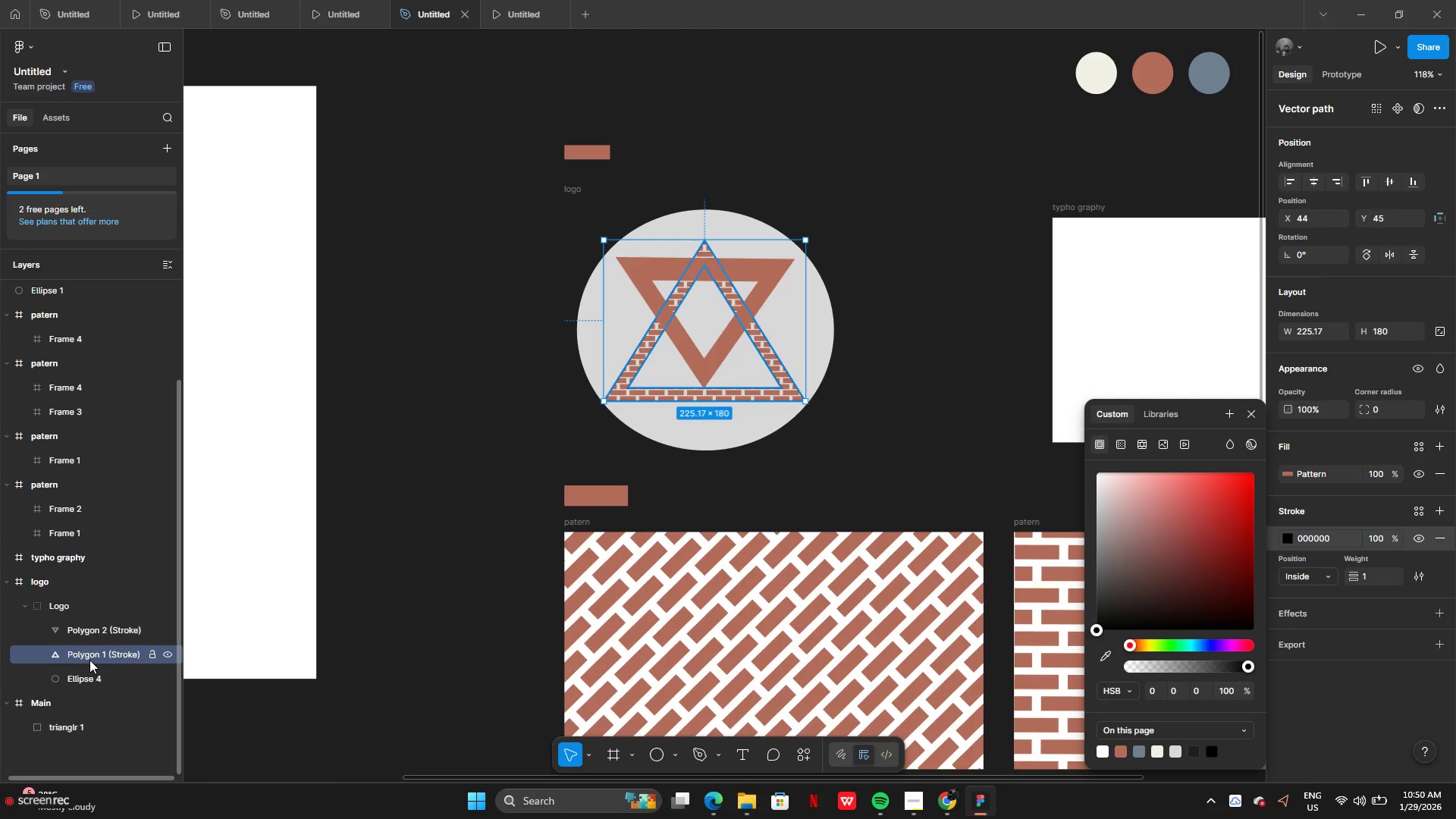 
left_click([858, 438])
 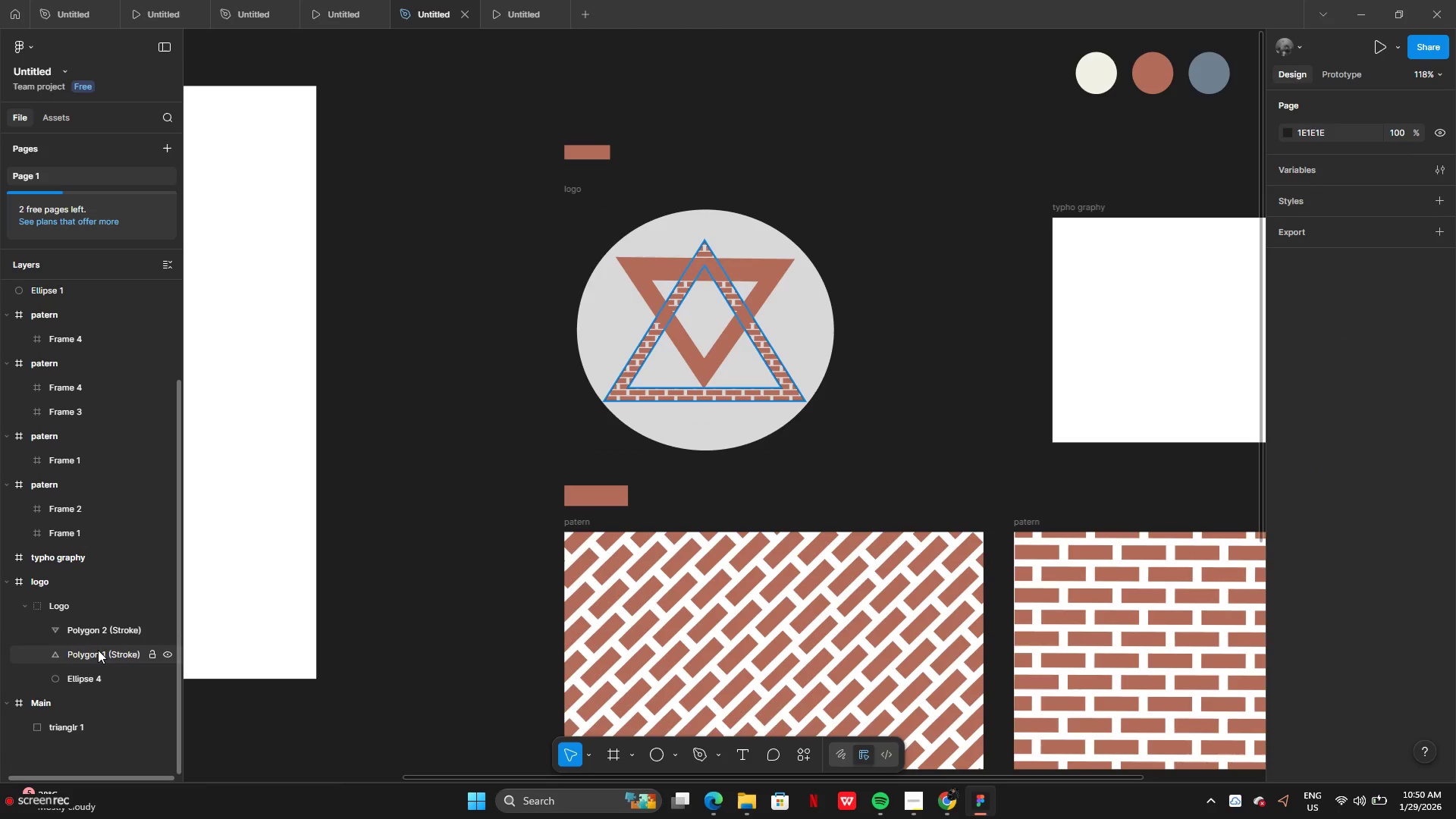 
left_click_drag(start_coordinate=[98, 635], to_coordinate=[99, 662])
 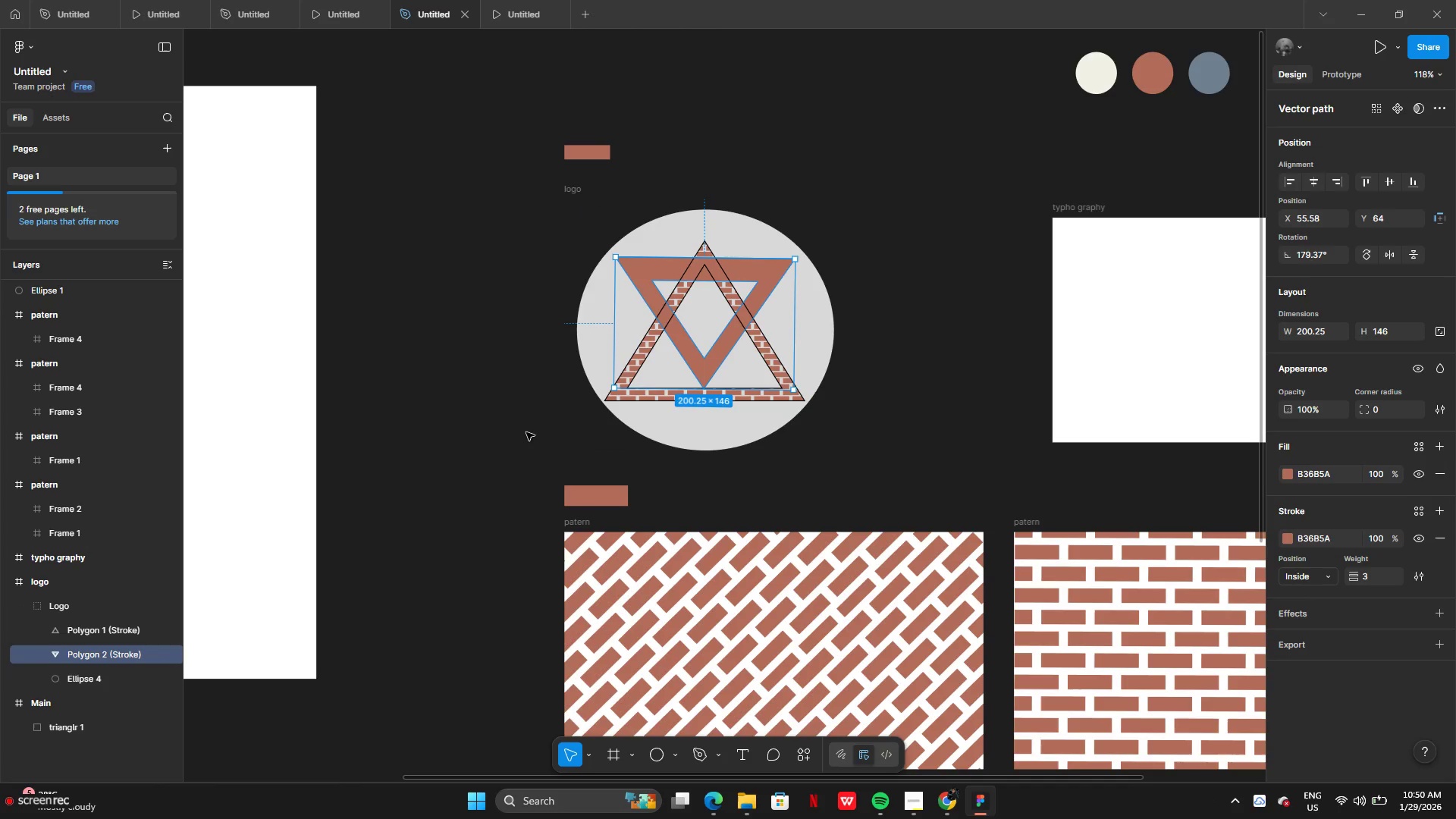 
left_click([473, 449])
 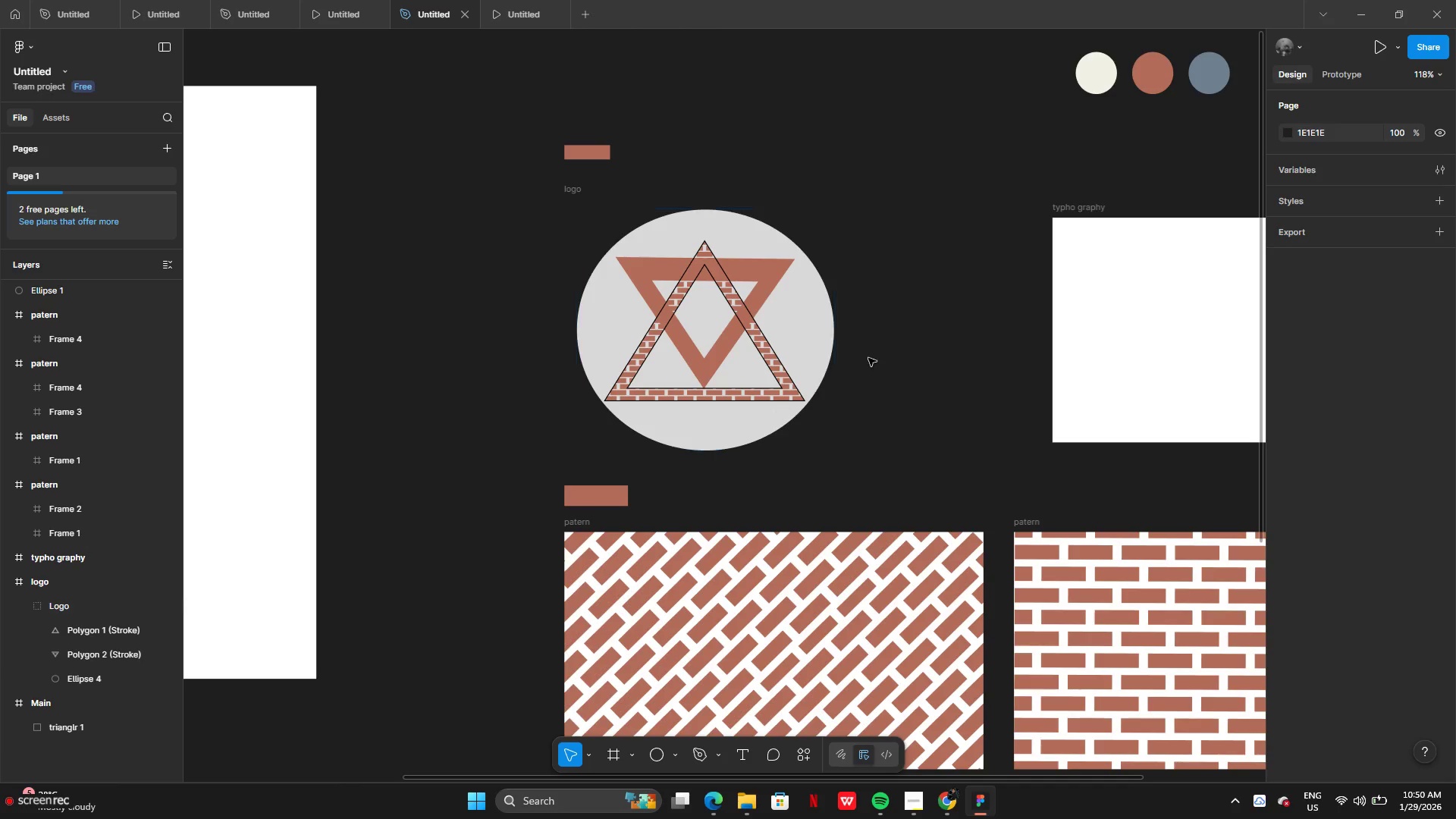 
left_click([783, 391])
 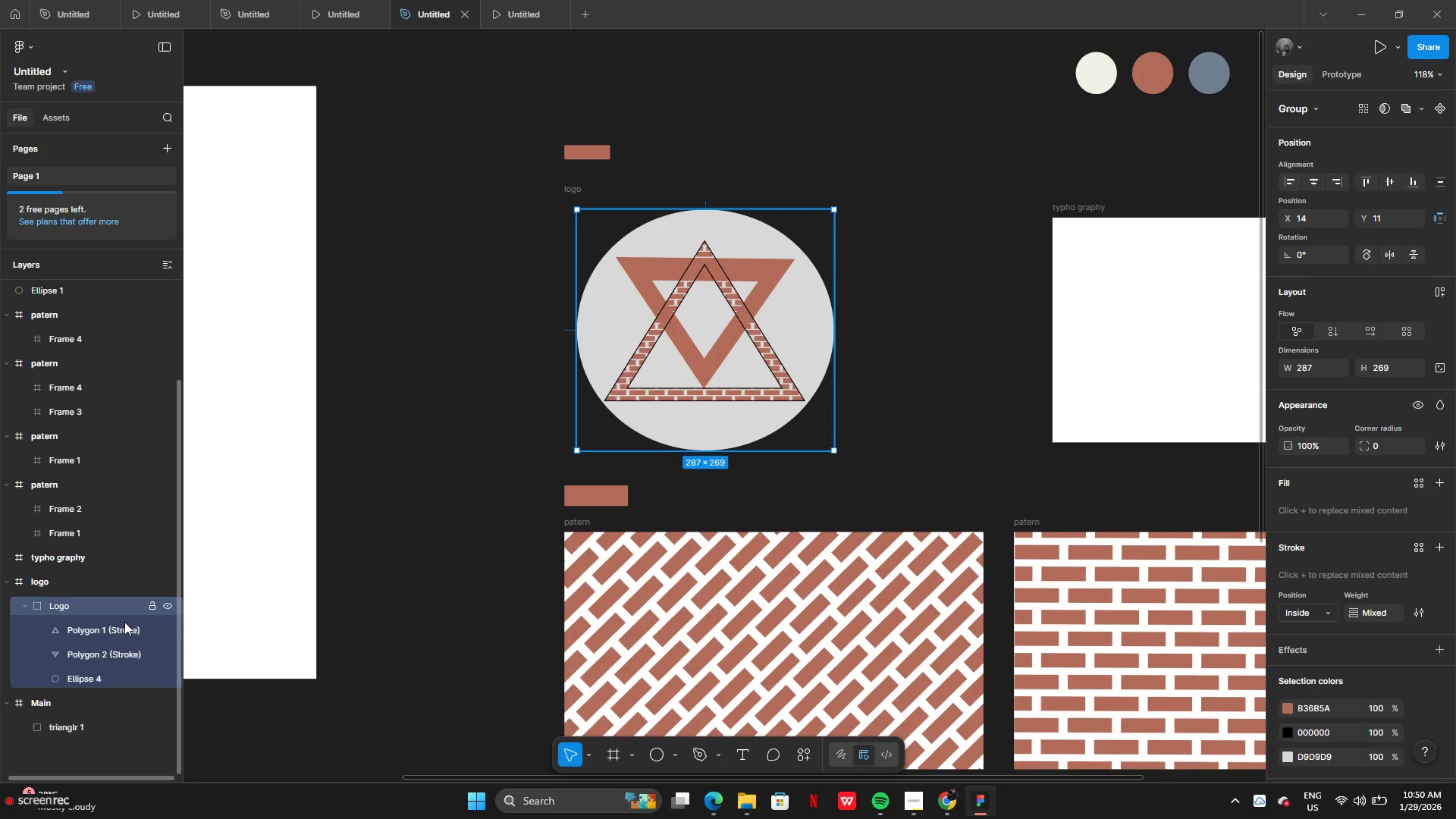 
left_click([93, 629])
 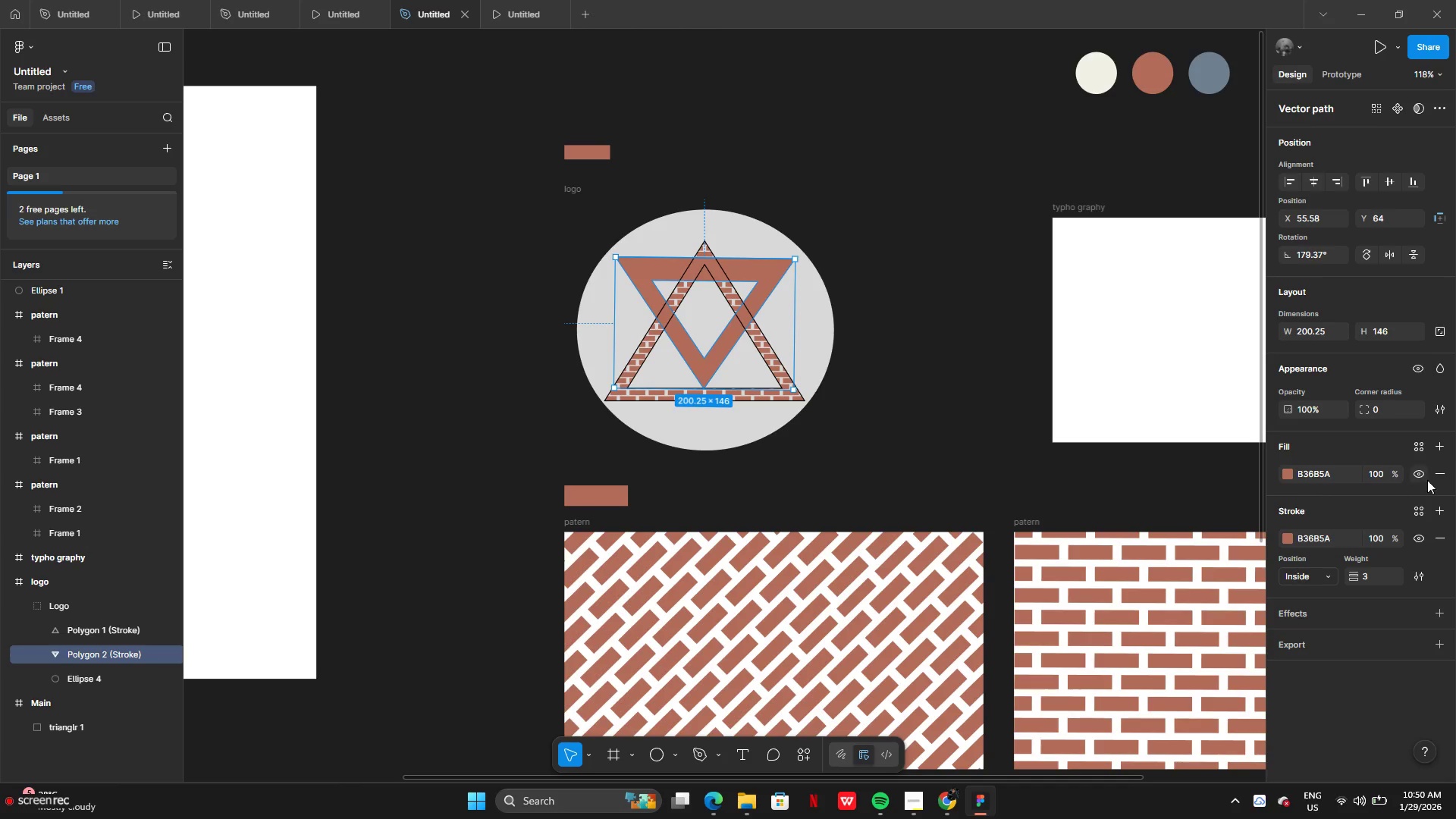 
wait(15.7)
 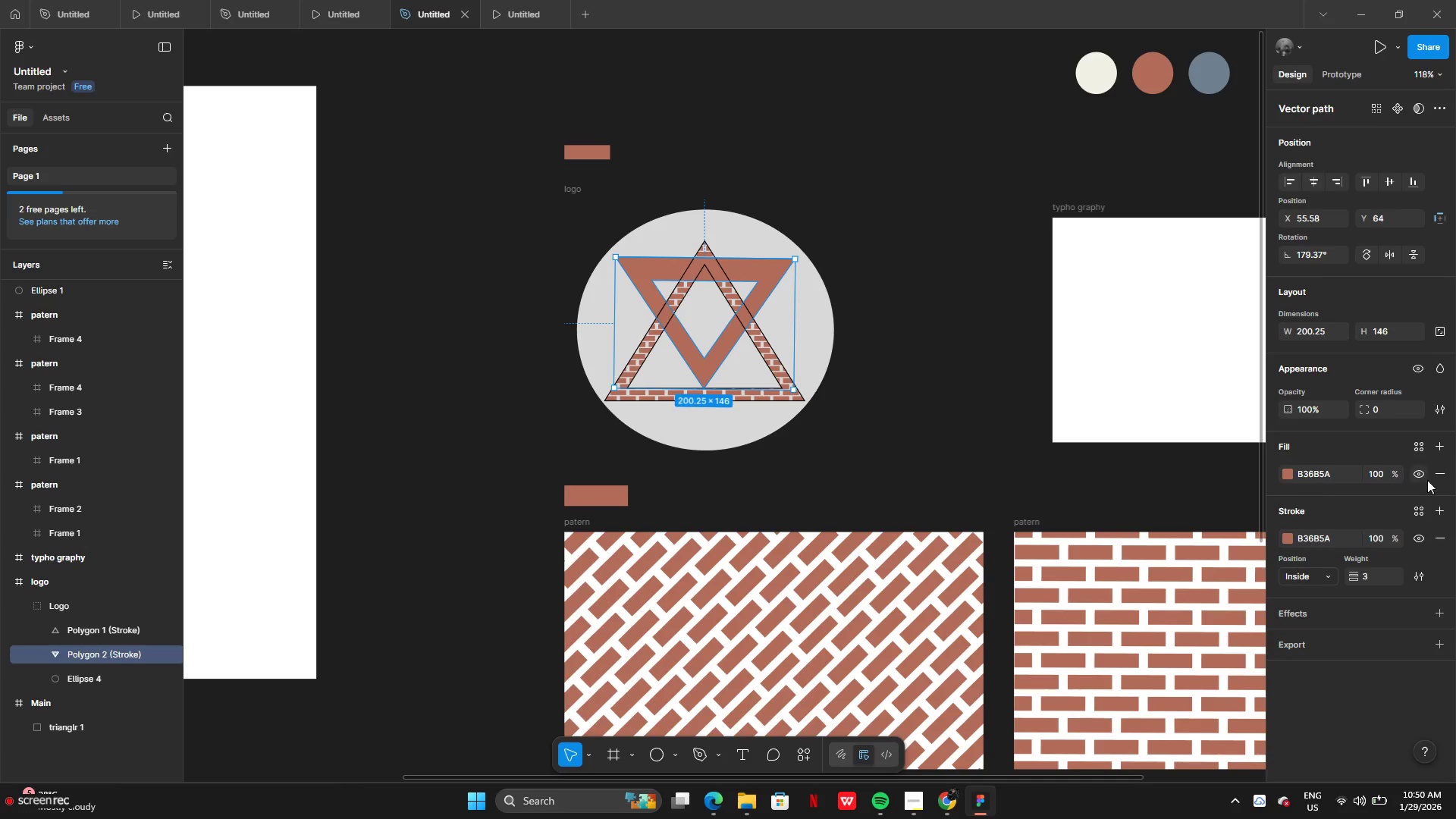 
mouse_move([1315, 598])
 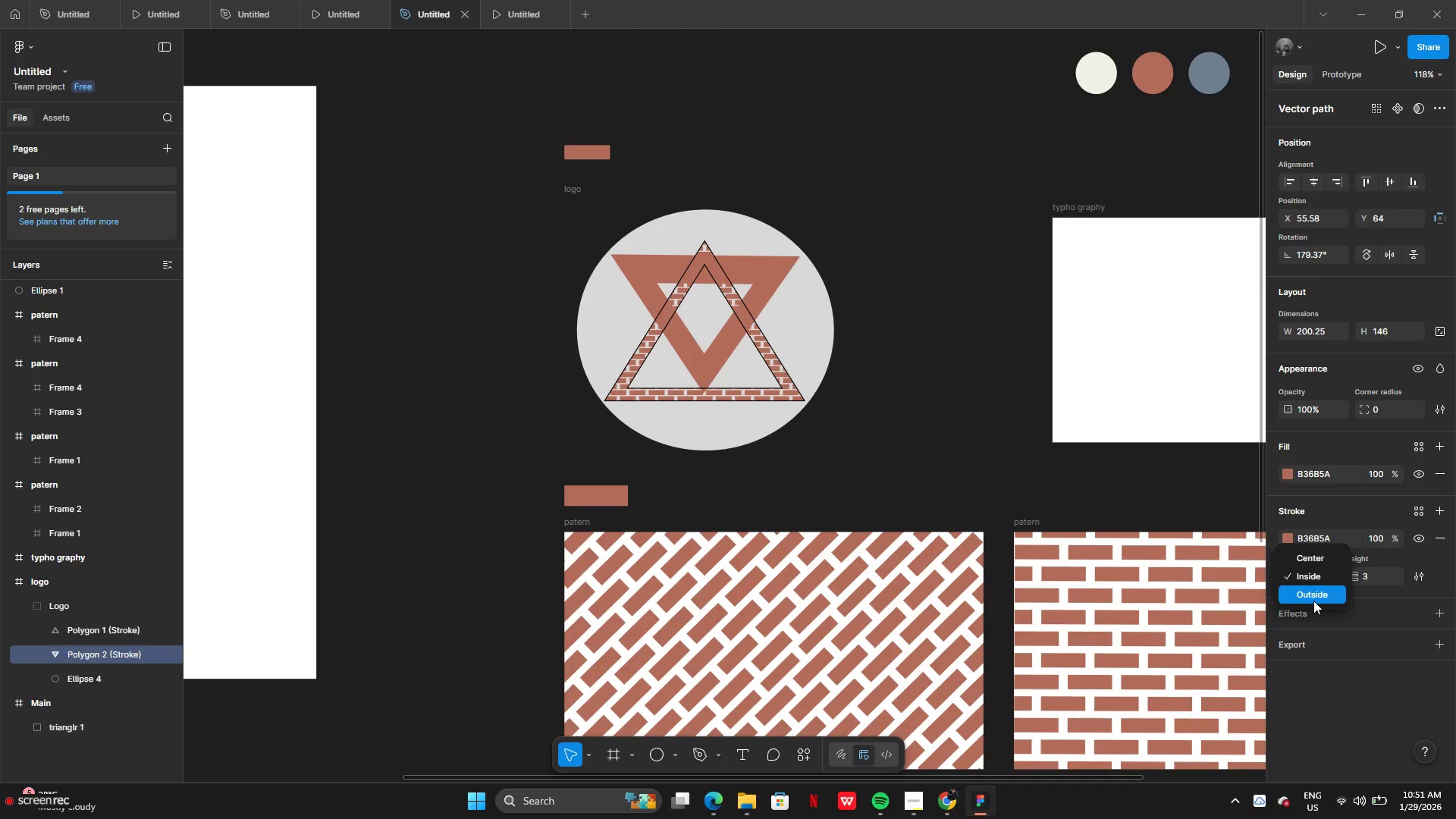 
left_click([1313, 601])
 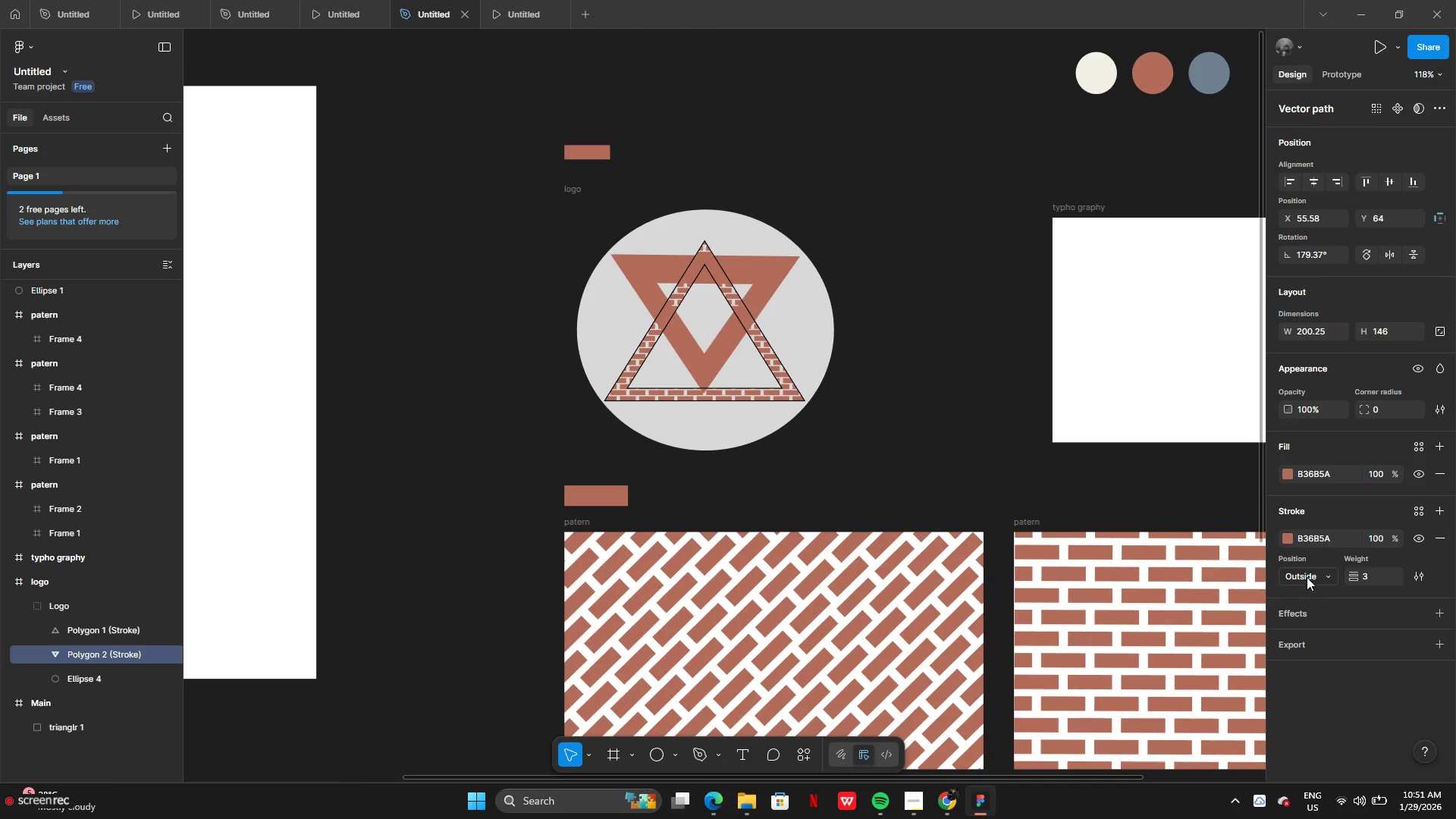 
left_click([1307, 575])
 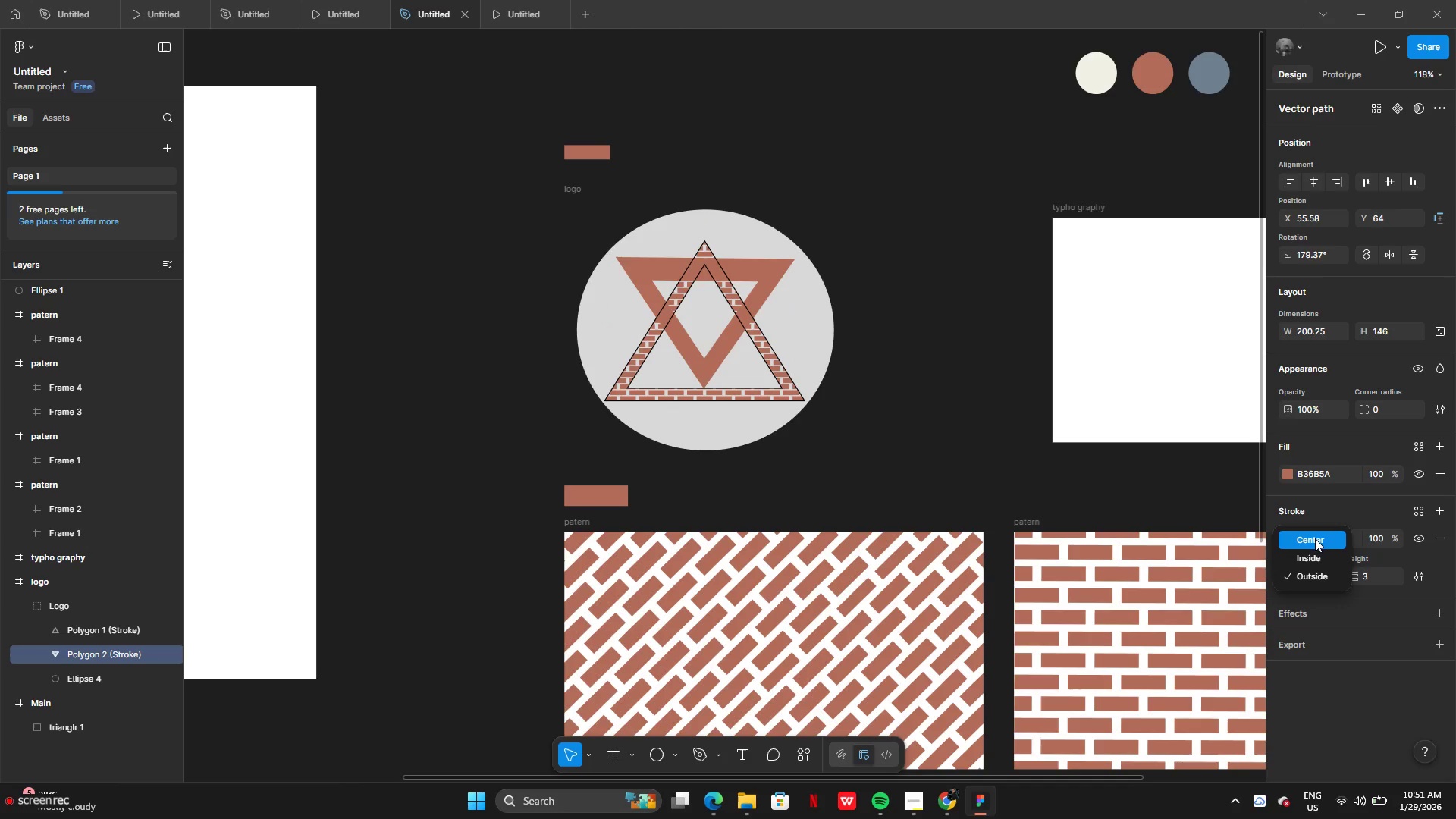 
left_click([1316, 535])
 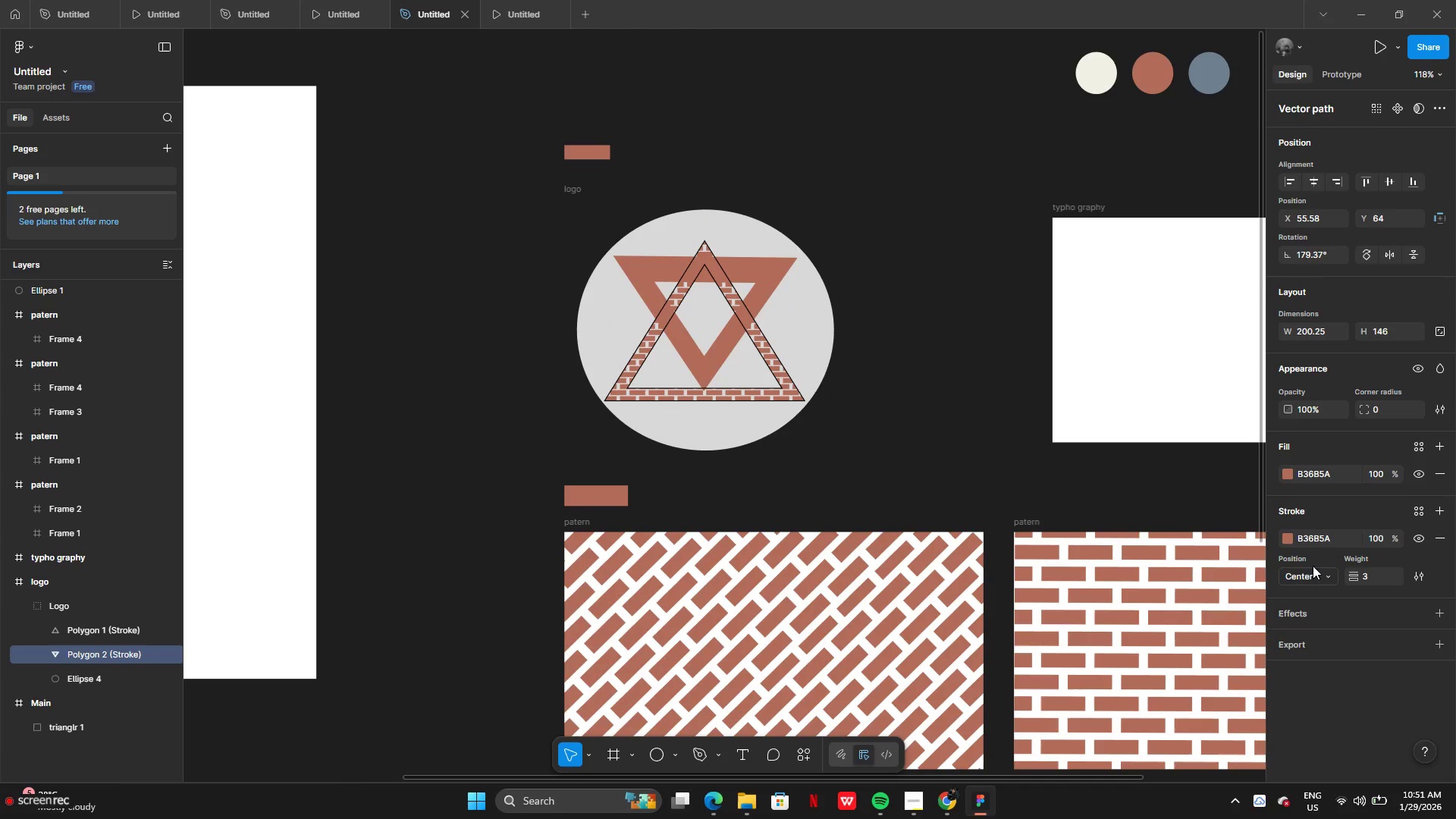 
left_click([1313, 574])
 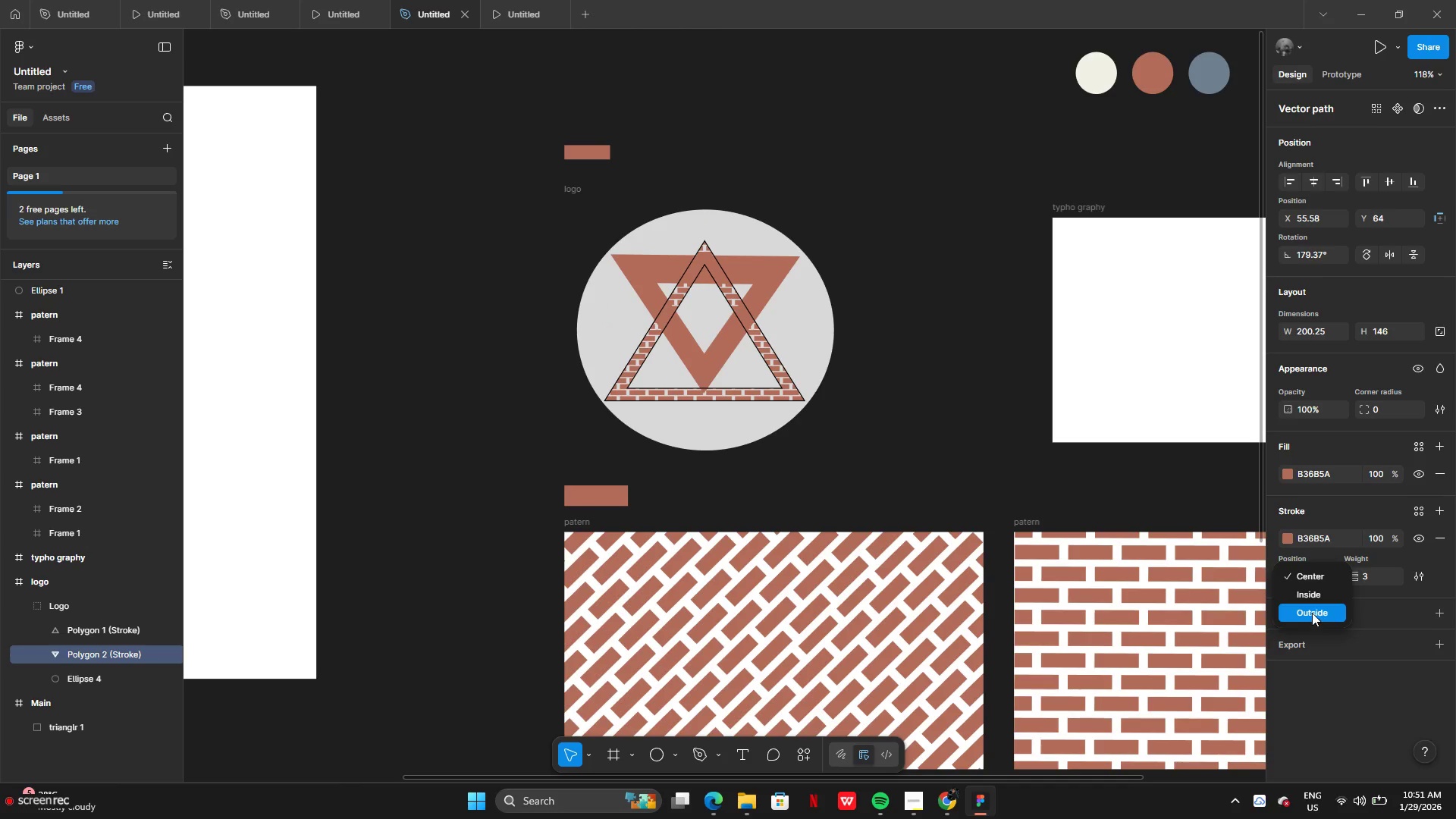 
left_click([1312, 591])
 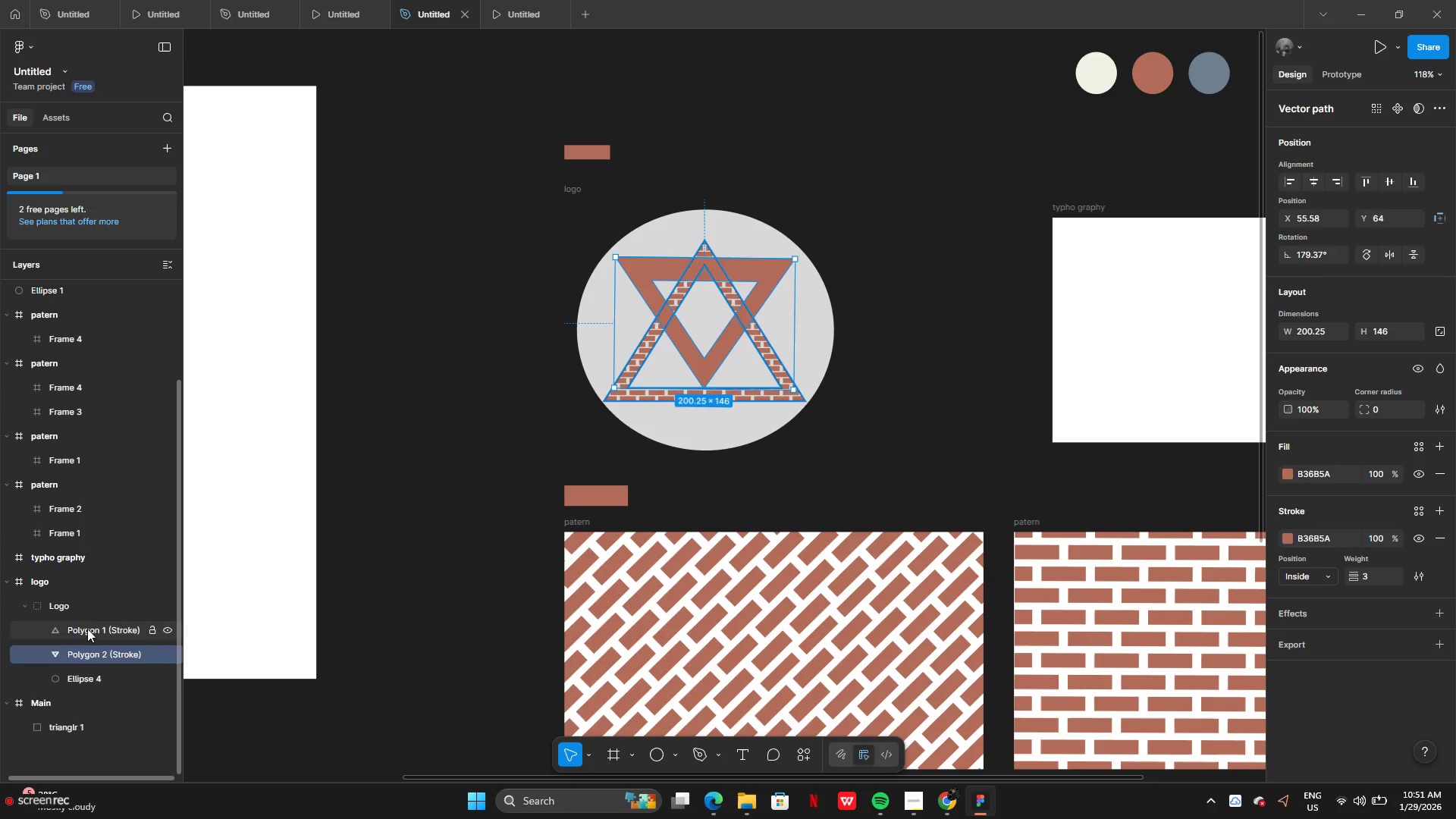 
wait(6.86)
 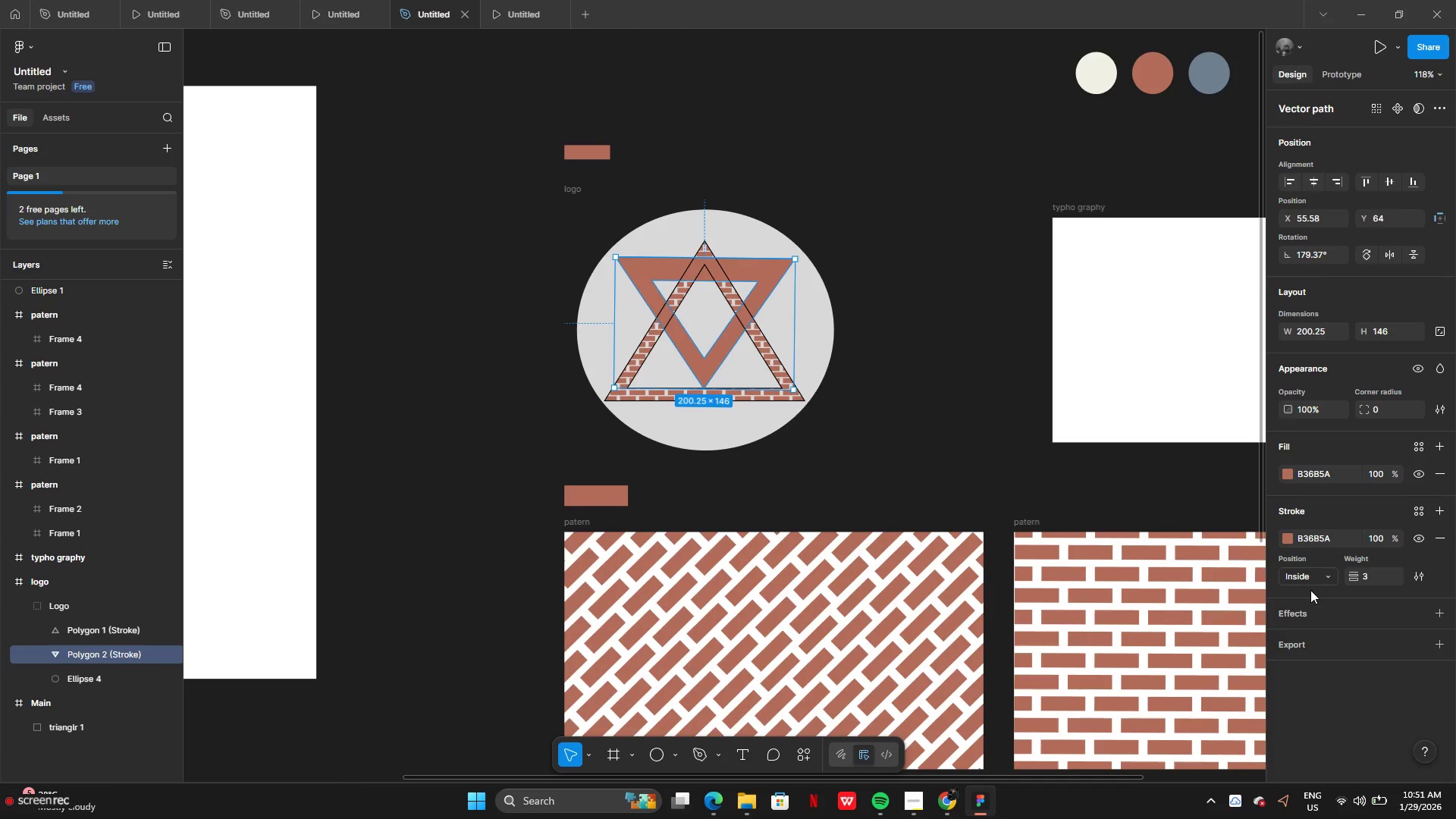 
left_click([1283, 542])
 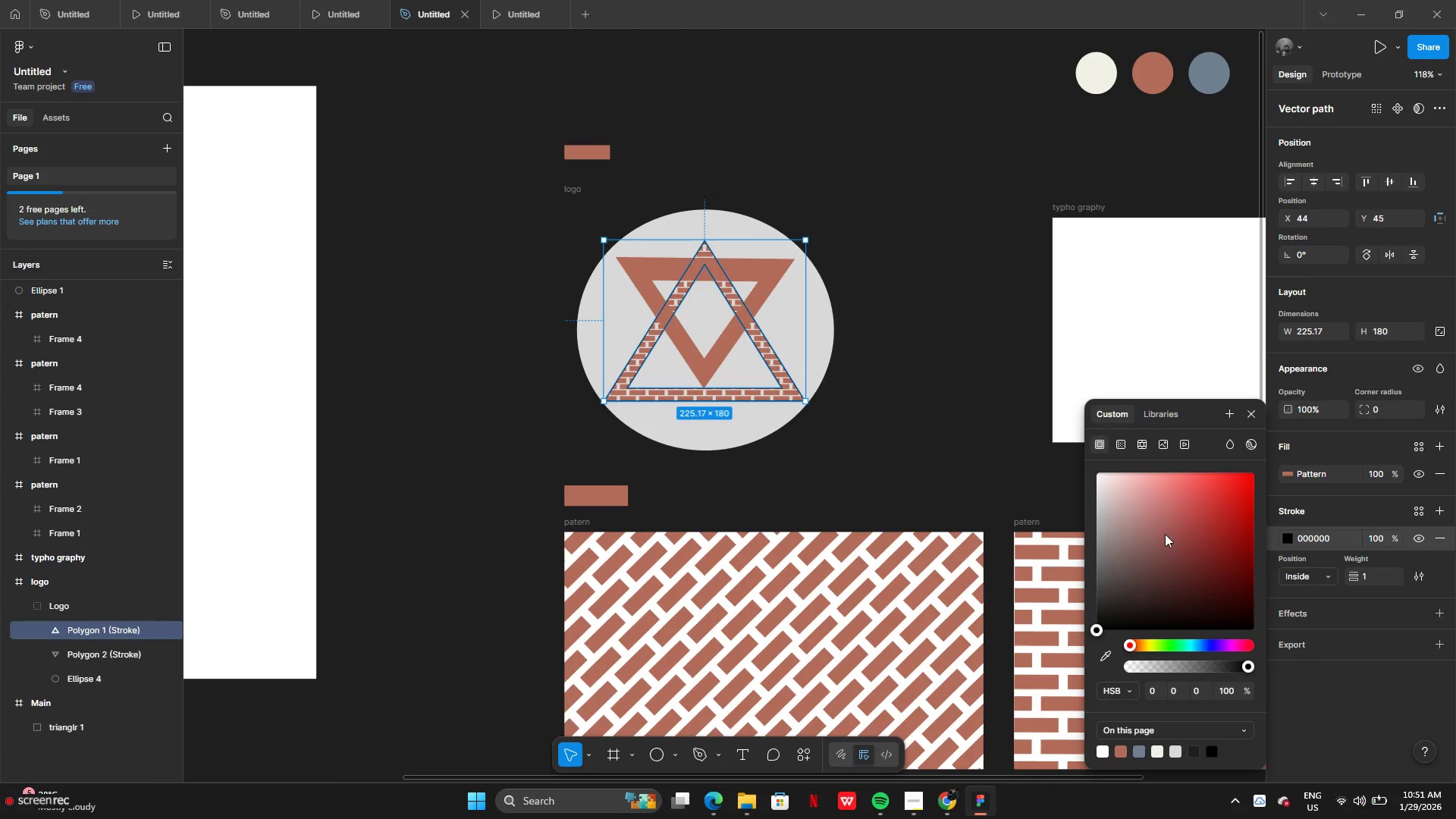 
left_click_drag(start_coordinate=[1165, 534], to_coordinate=[1064, 433])
 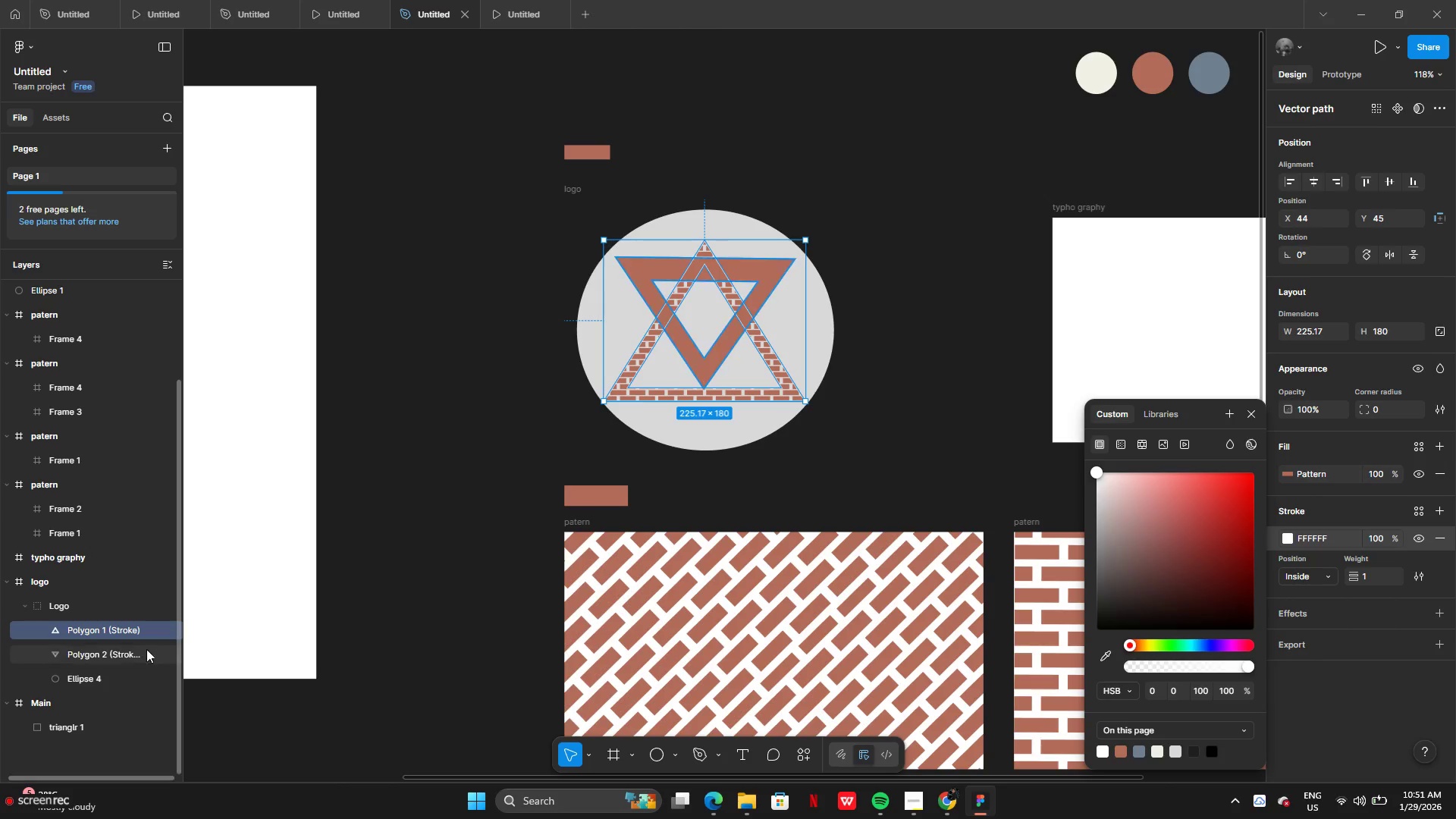 
left_click([125, 652])
 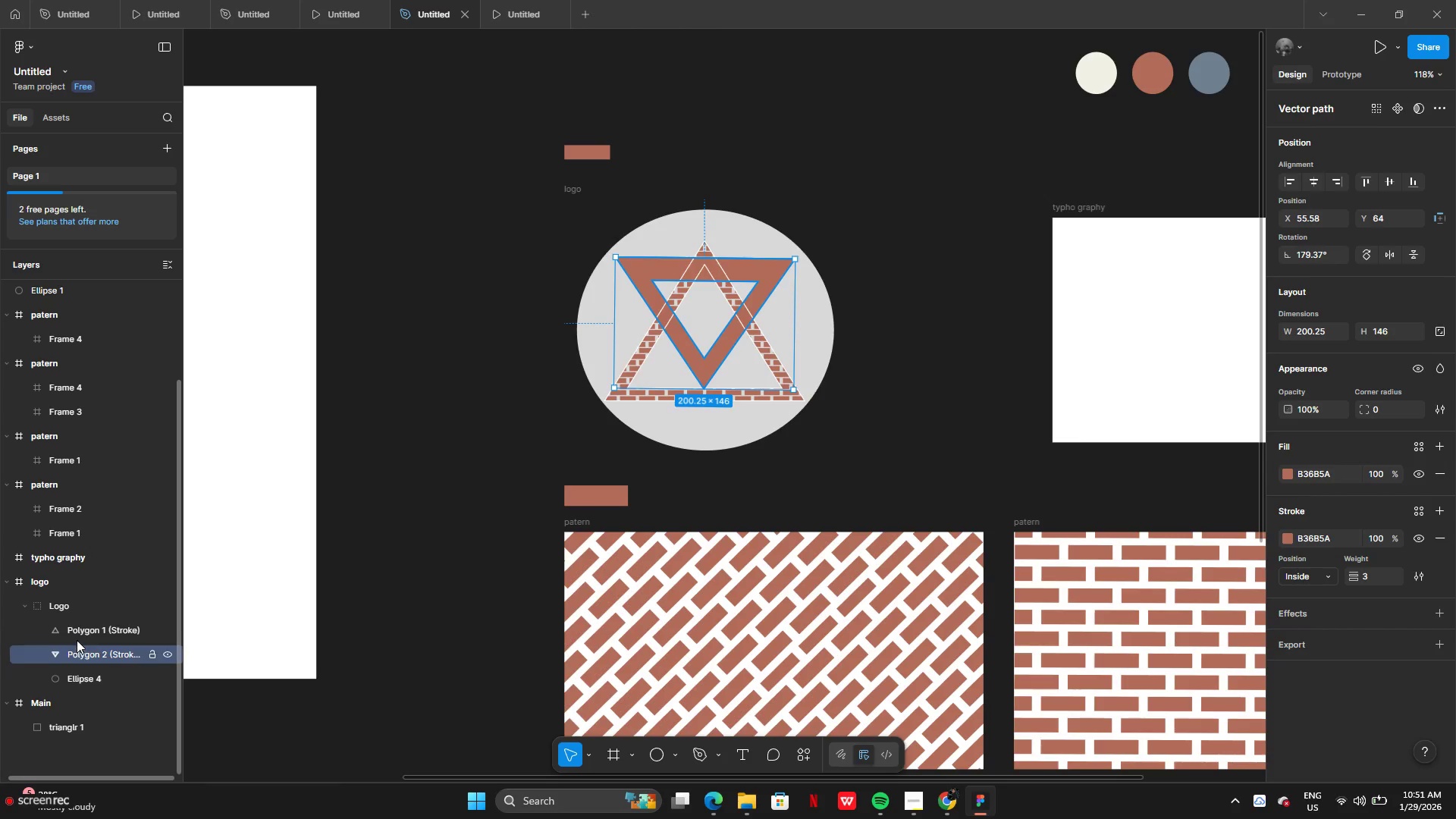 
left_click([76, 632])
 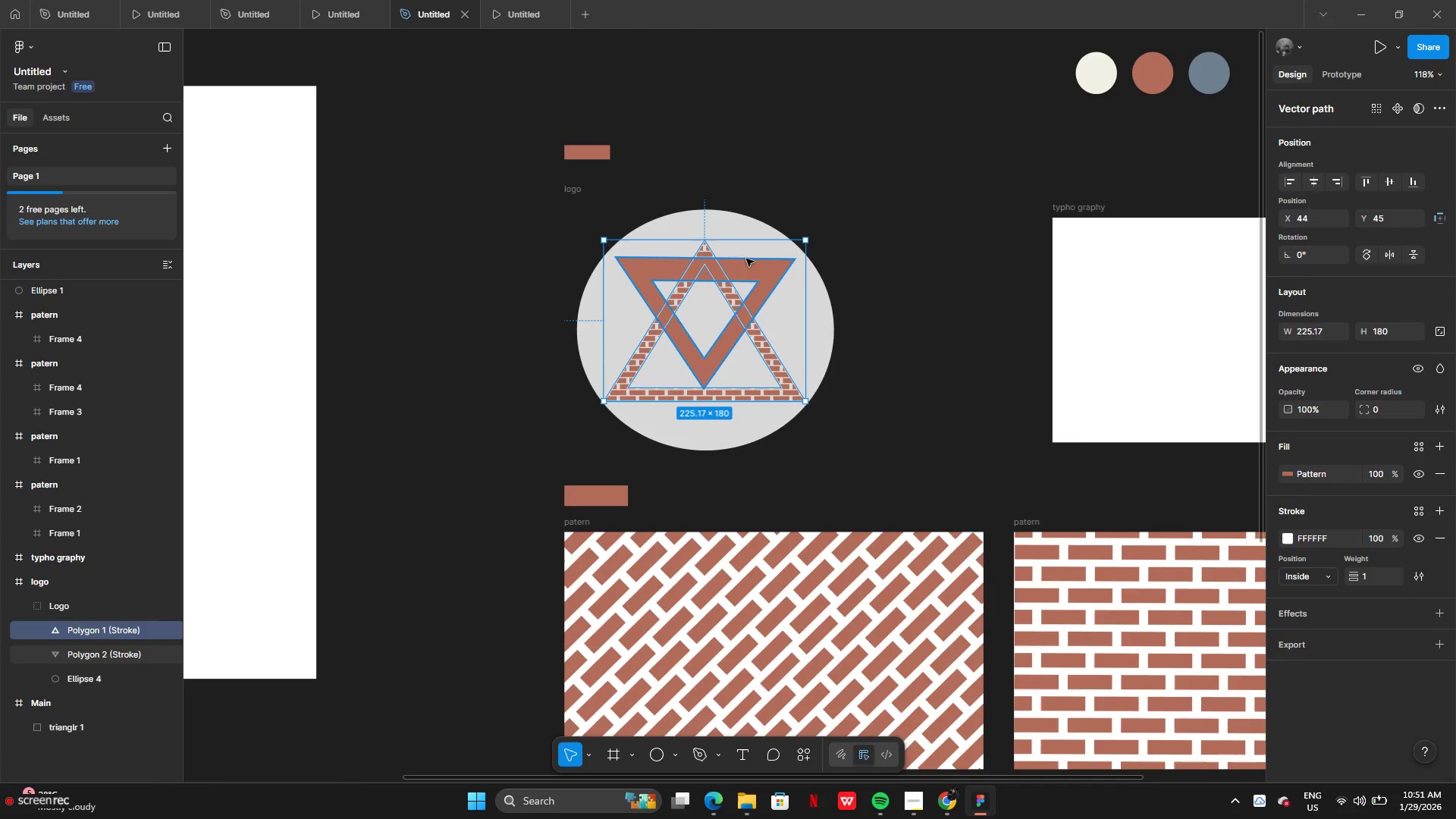 
left_click_drag(start_coordinate=[764, 263], to_coordinate=[753, 311])
 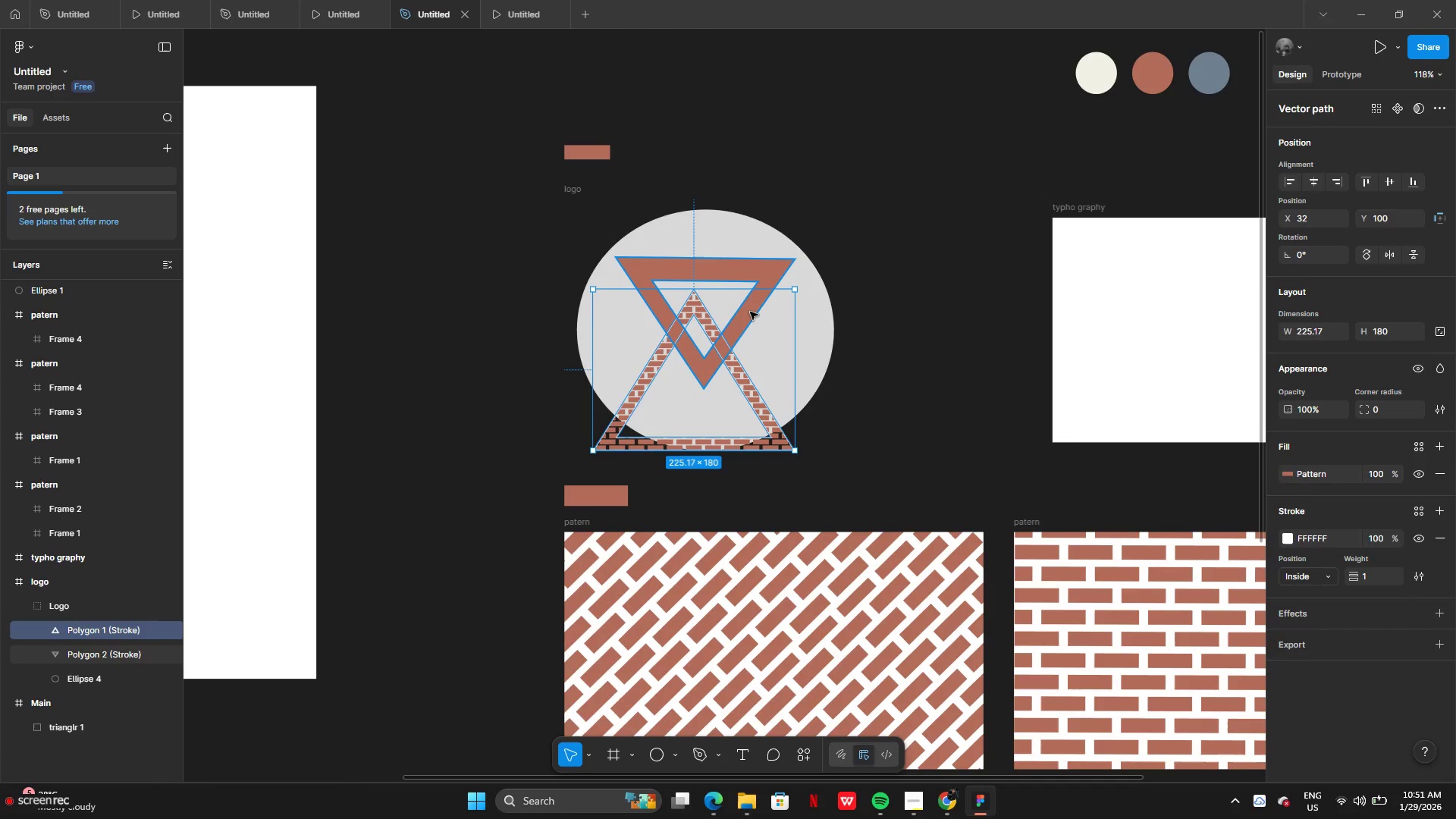 
key(Control+Z)
 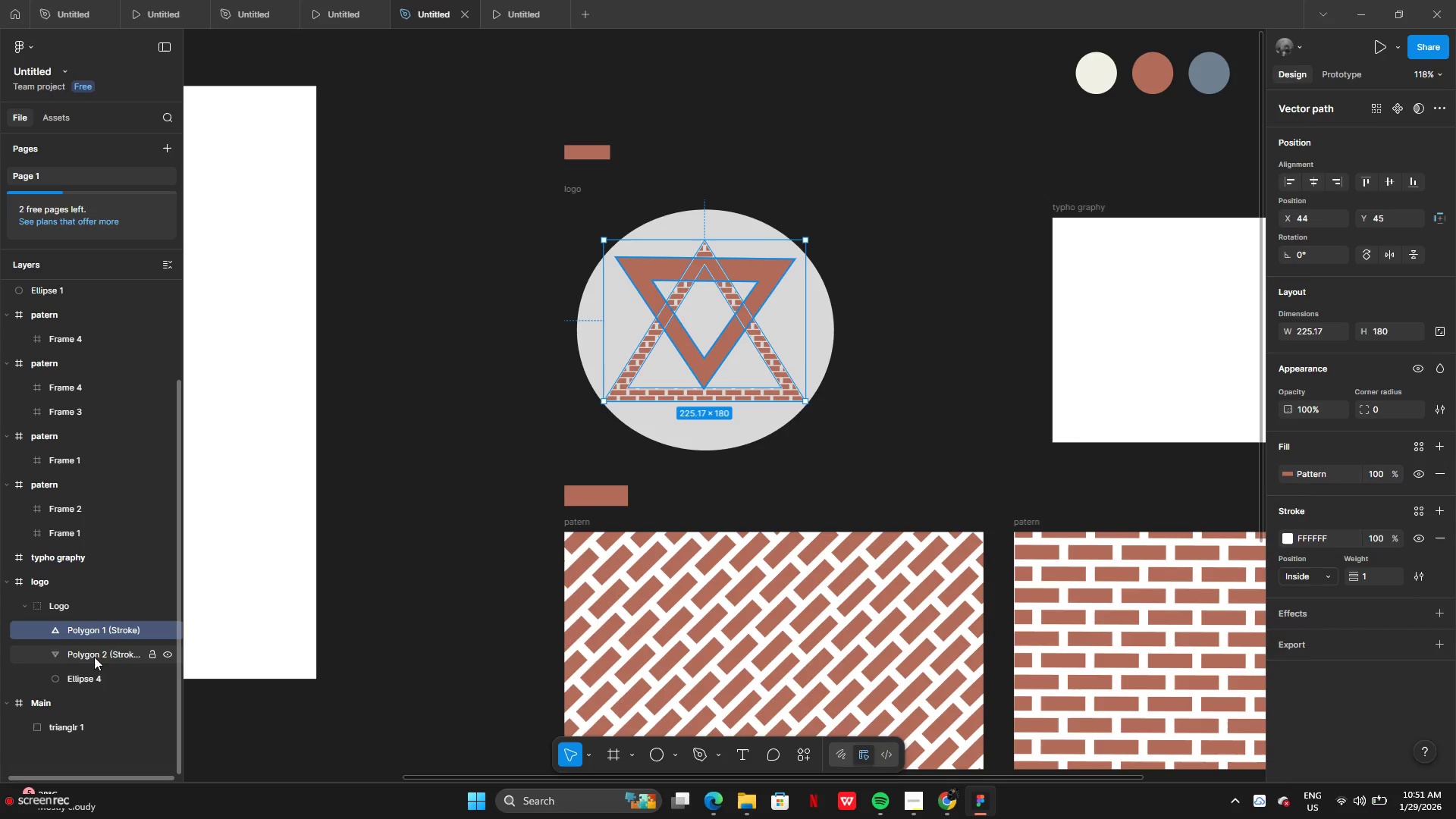 
left_click([94, 655])
 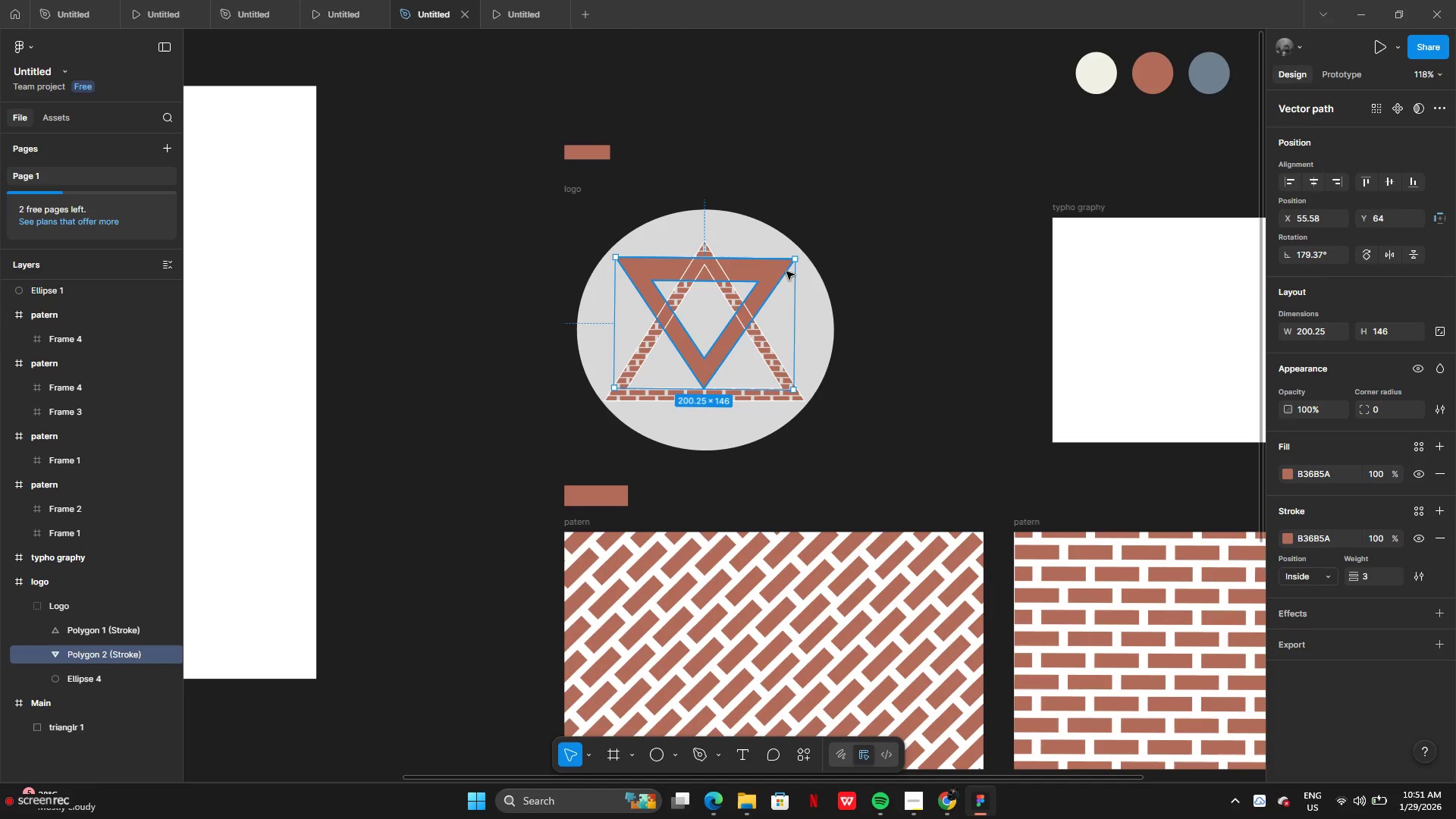 
left_click_drag(start_coordinate=[777, 288], to_coordinate=[781, 290])
 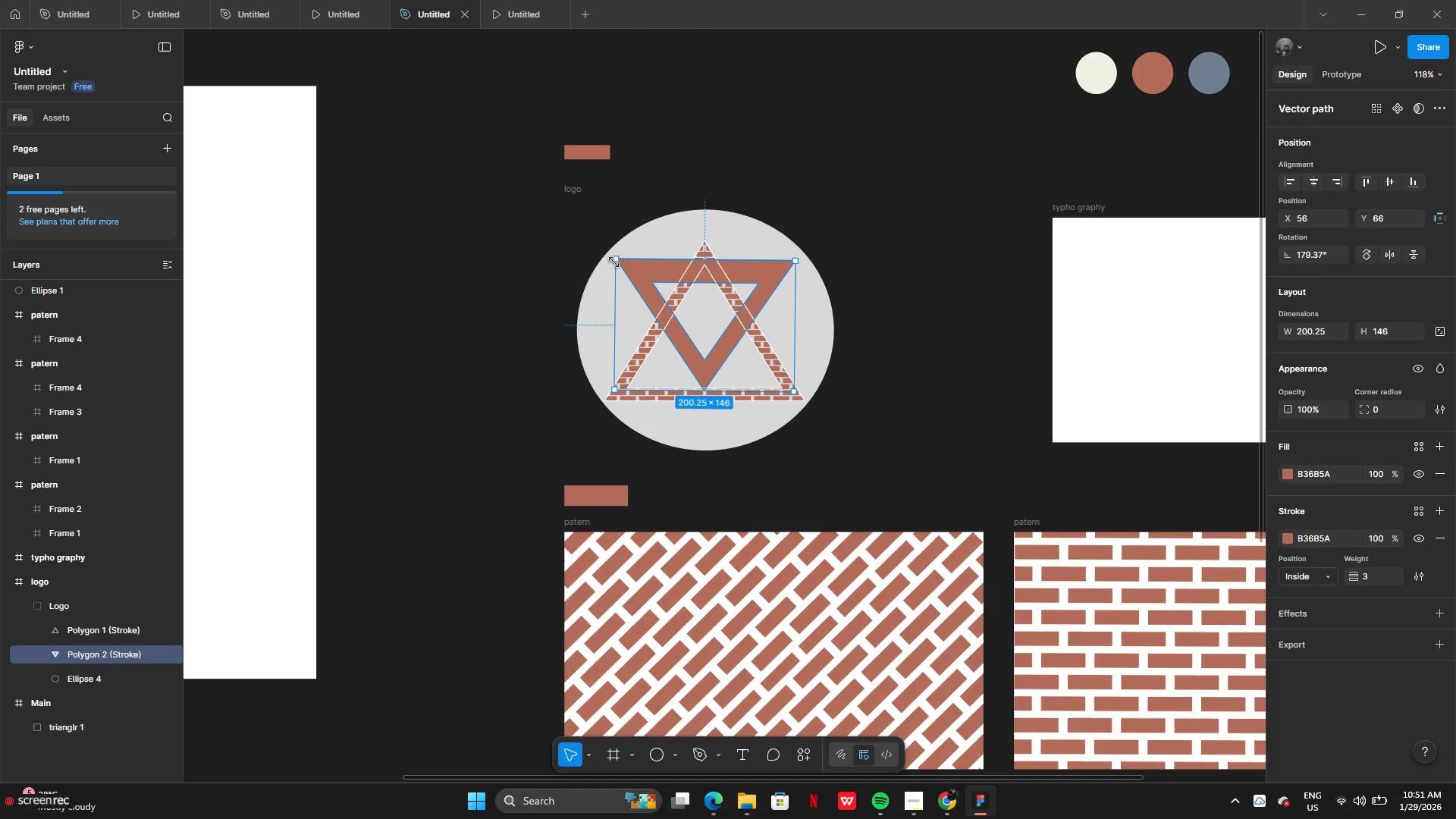 
left_click_drag(start_coordinate=[618, 259], to_coordinate=[679, 312])
 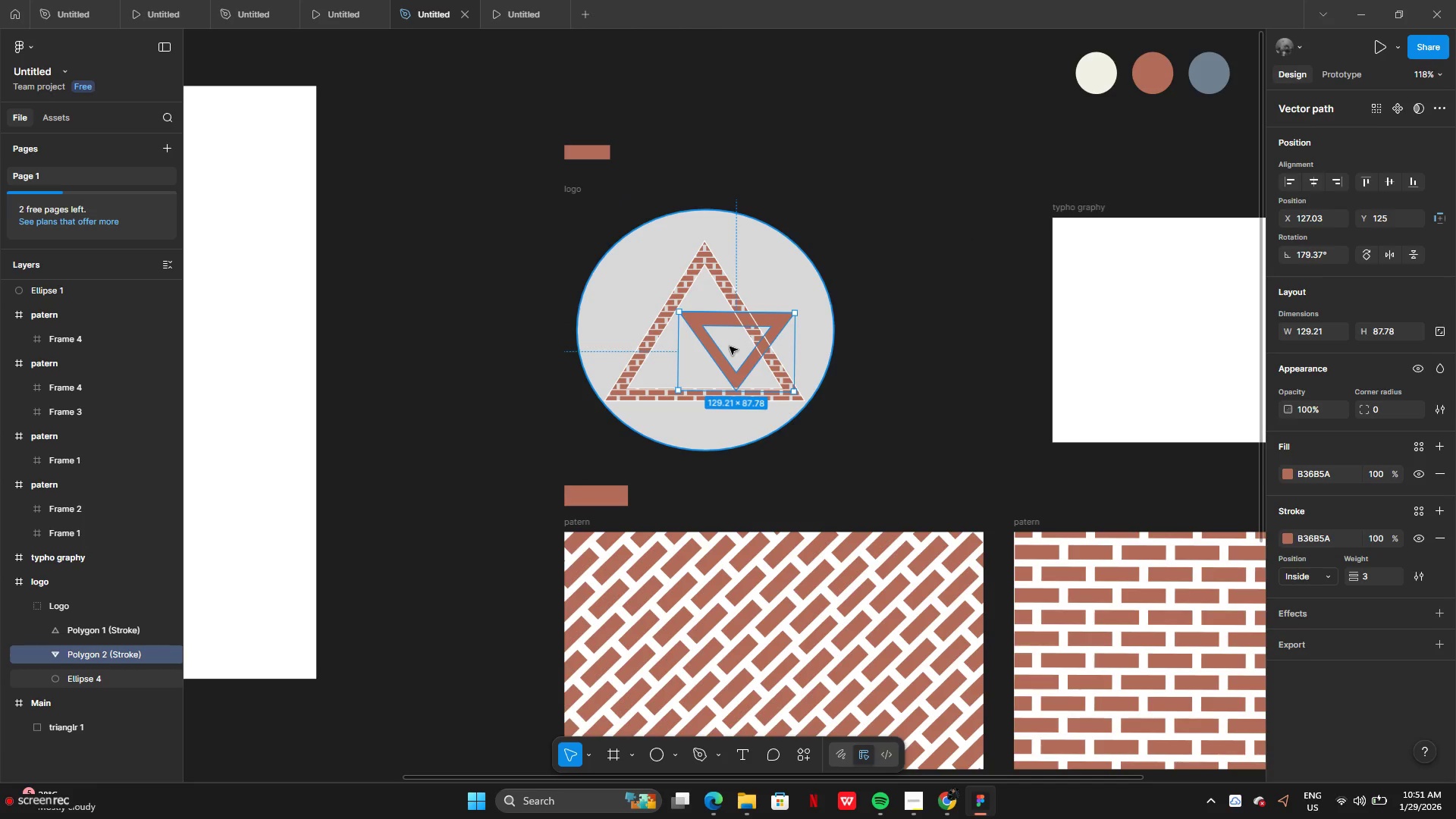 
left_click_drag(start_coordinate=[730, 347], to_coordinate=[700, 337])
 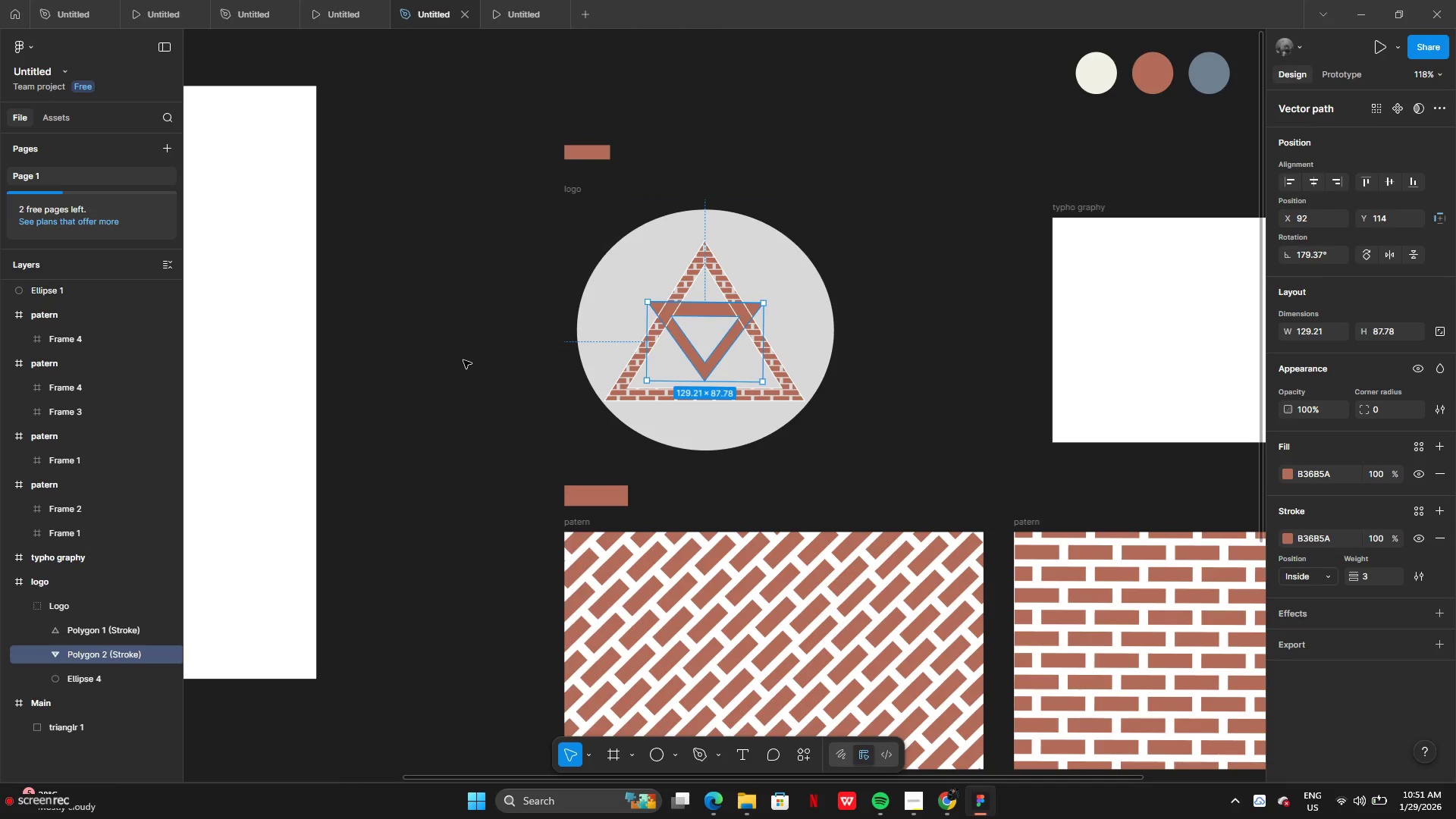 
left_click([463, 360])
 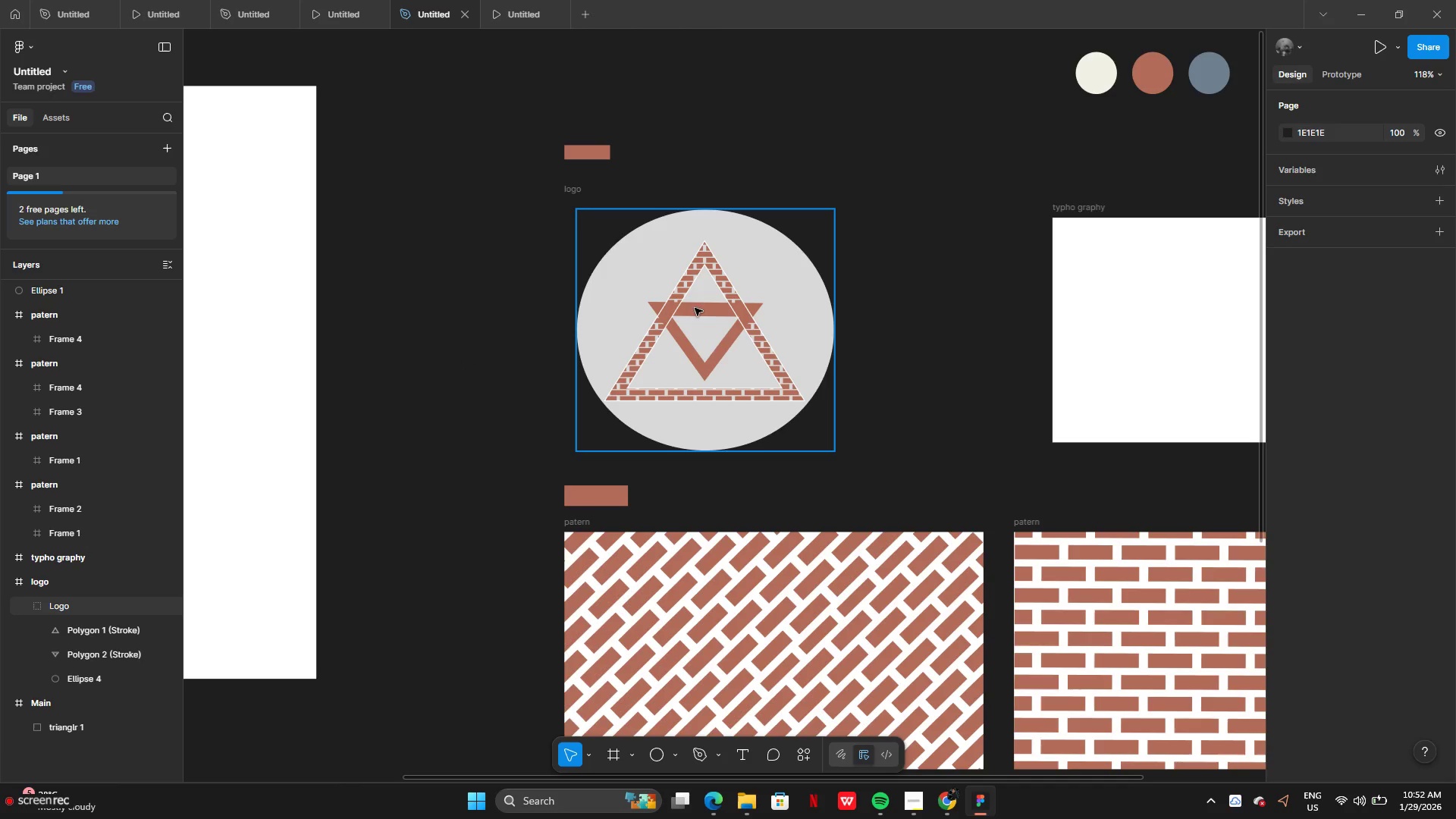 
wait(15.25)
 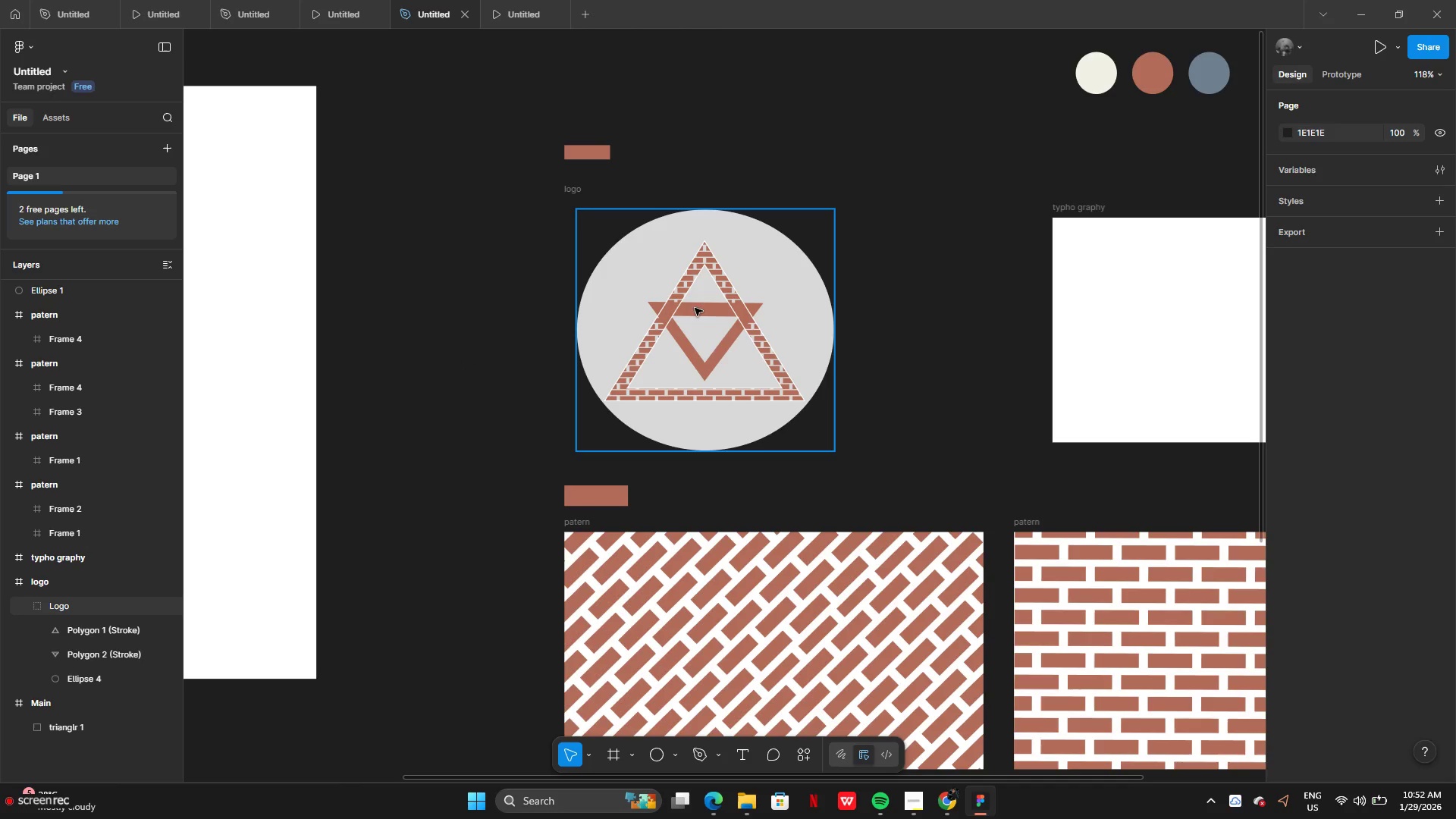 
left_click([96, 637])
 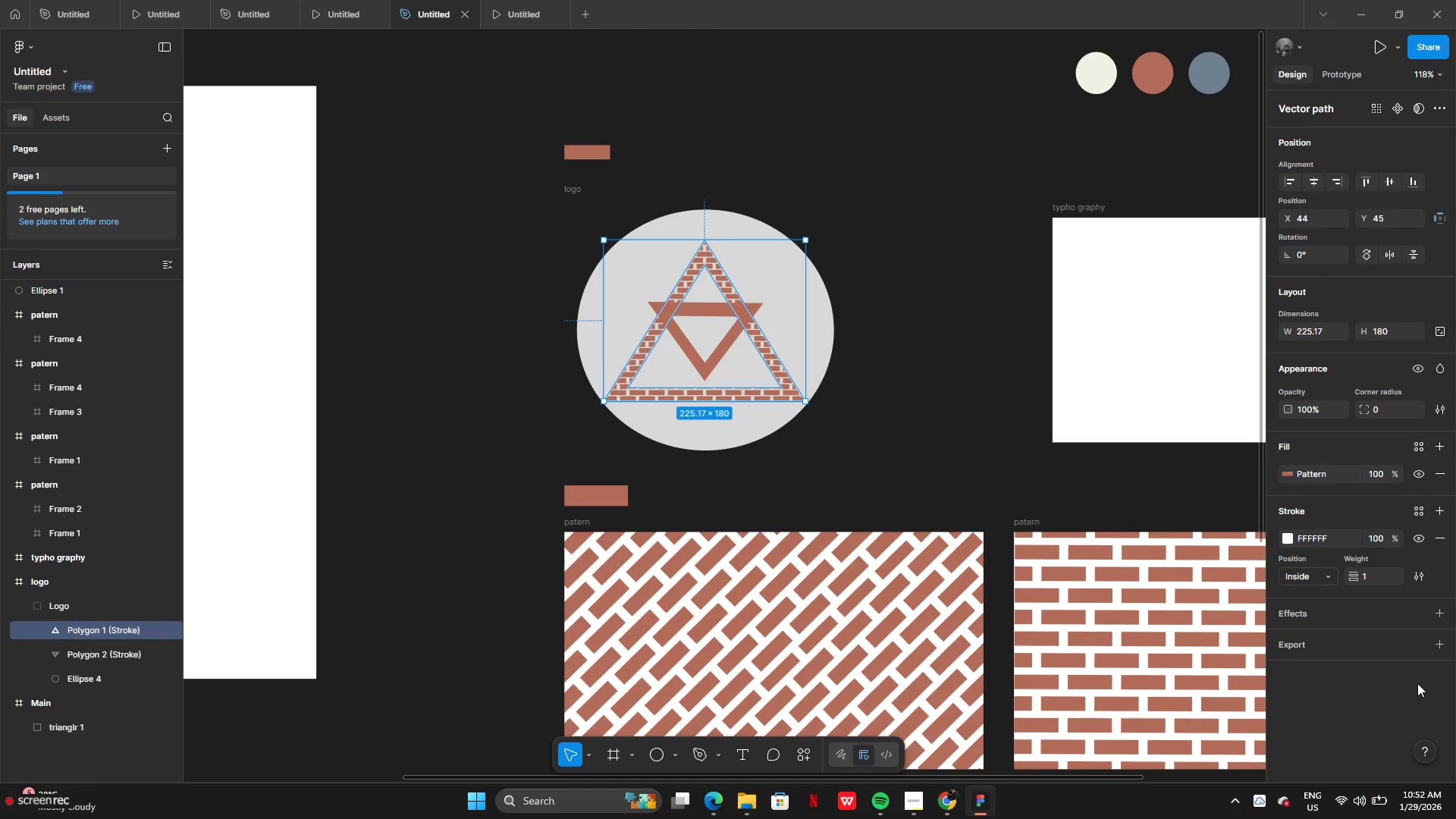 
left_click([1348, 608])
 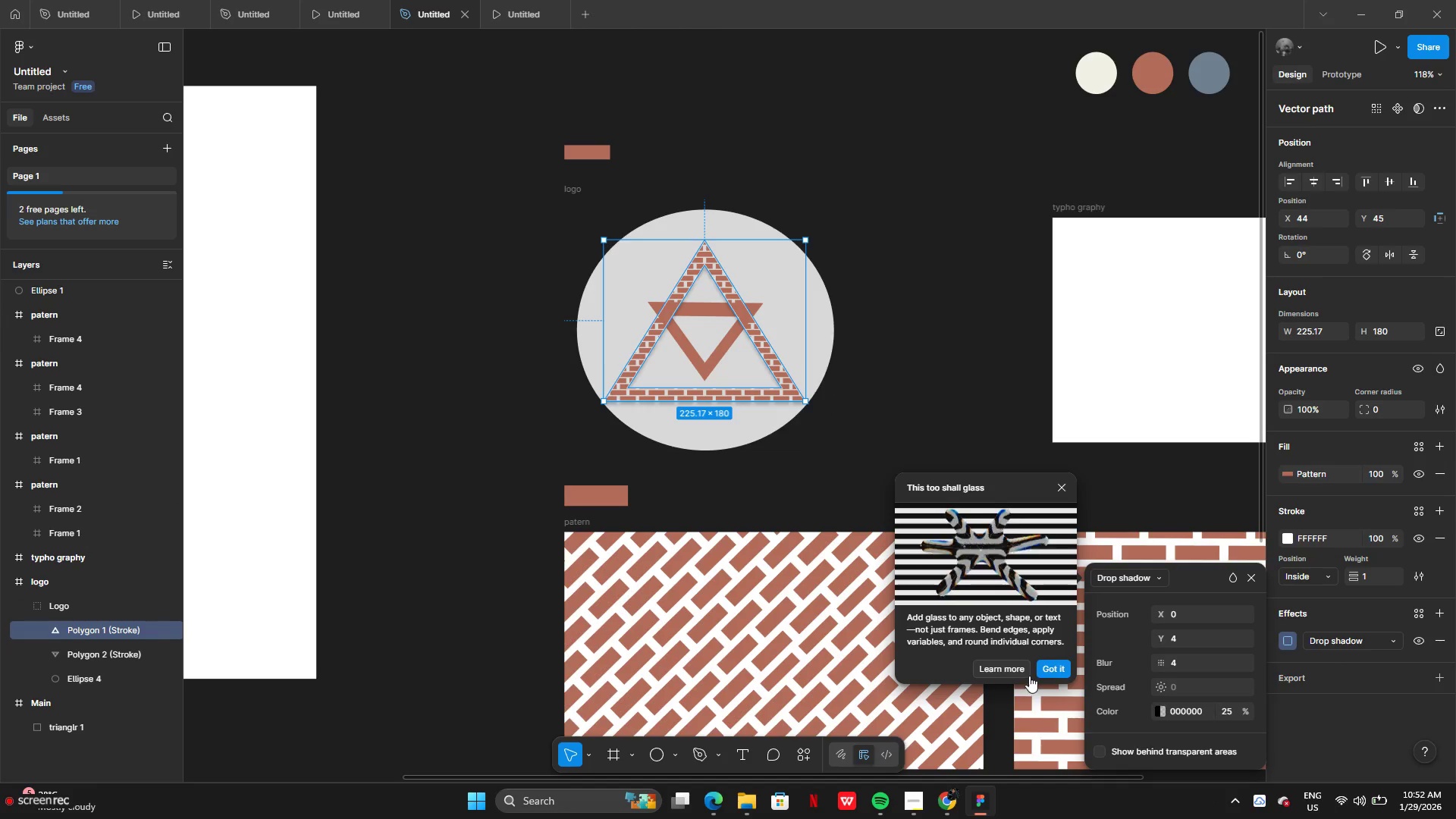 
wait(5.16)
 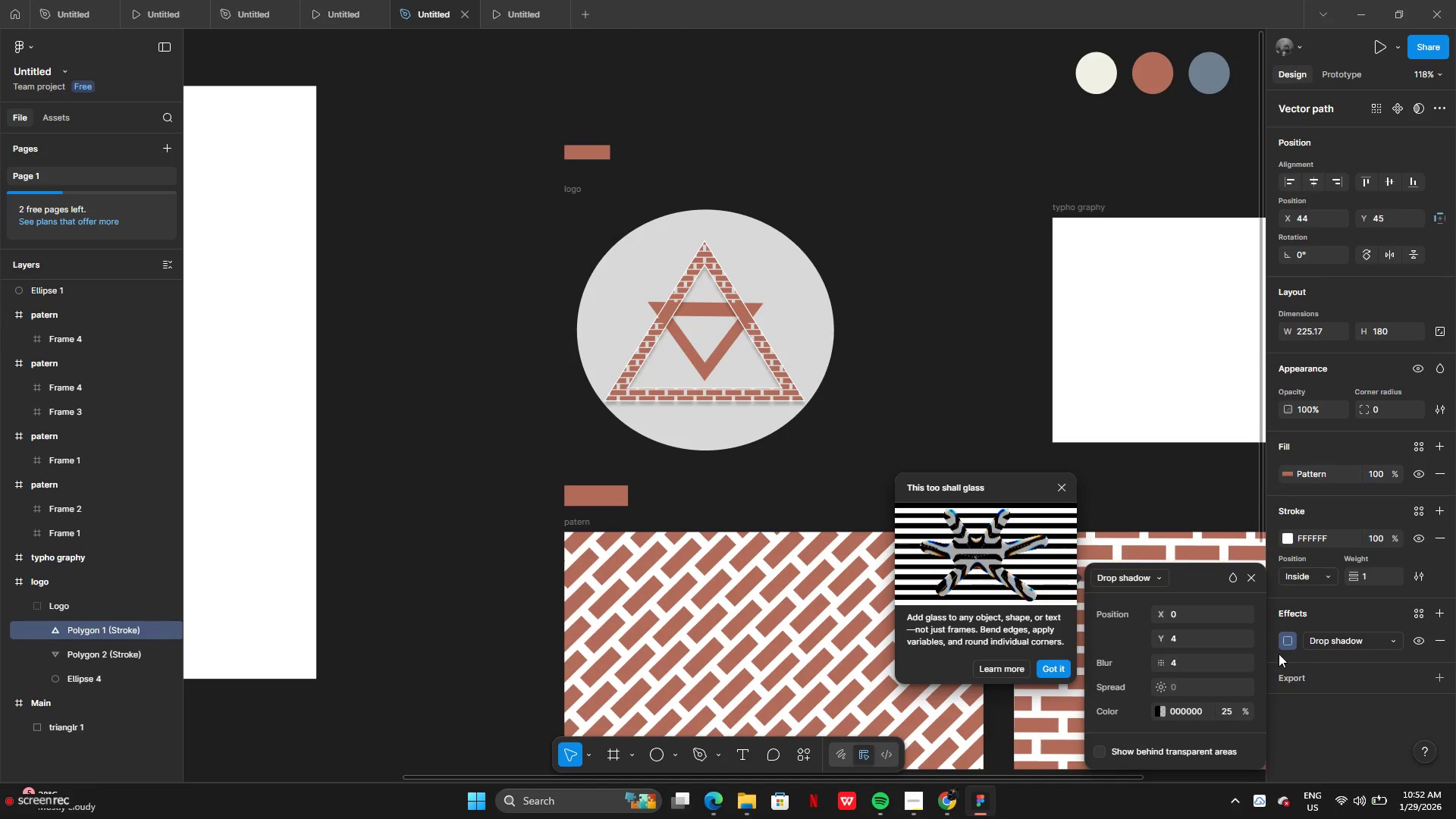 
left_click([1045, 670])
 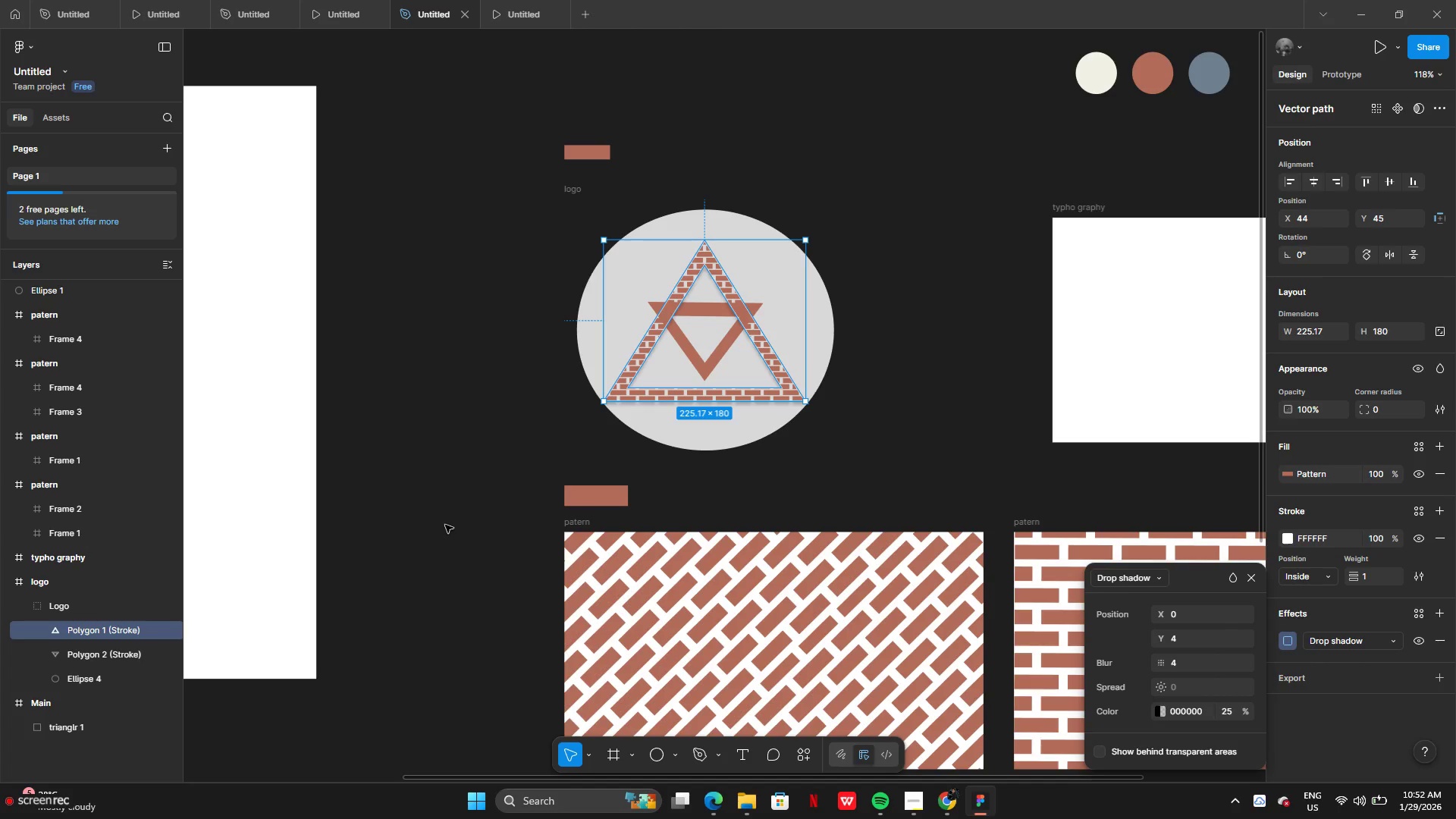 
left_click([94, 657])
 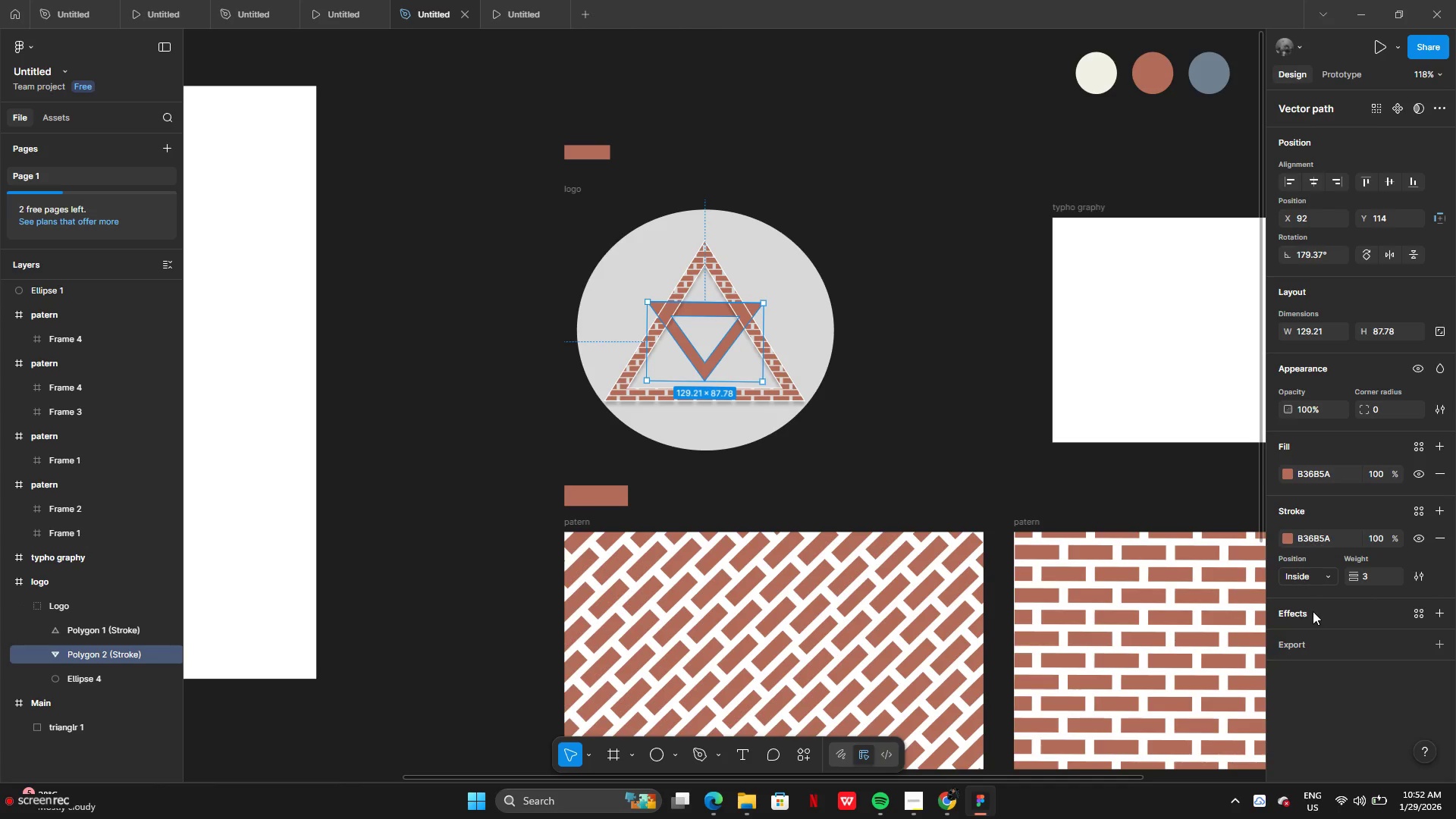 
left_click([1313, 611])
 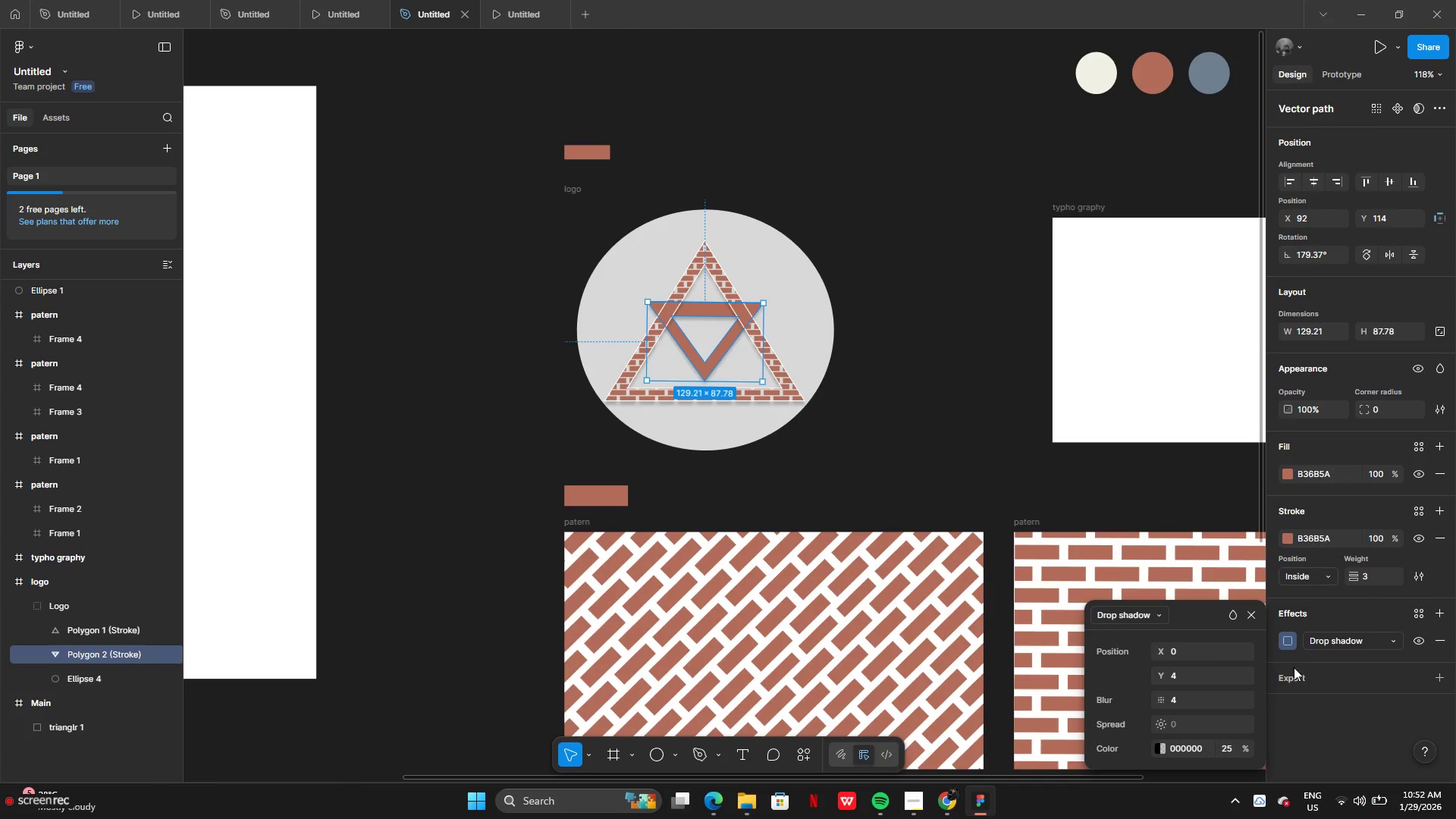 
left_click([1142, 613])
 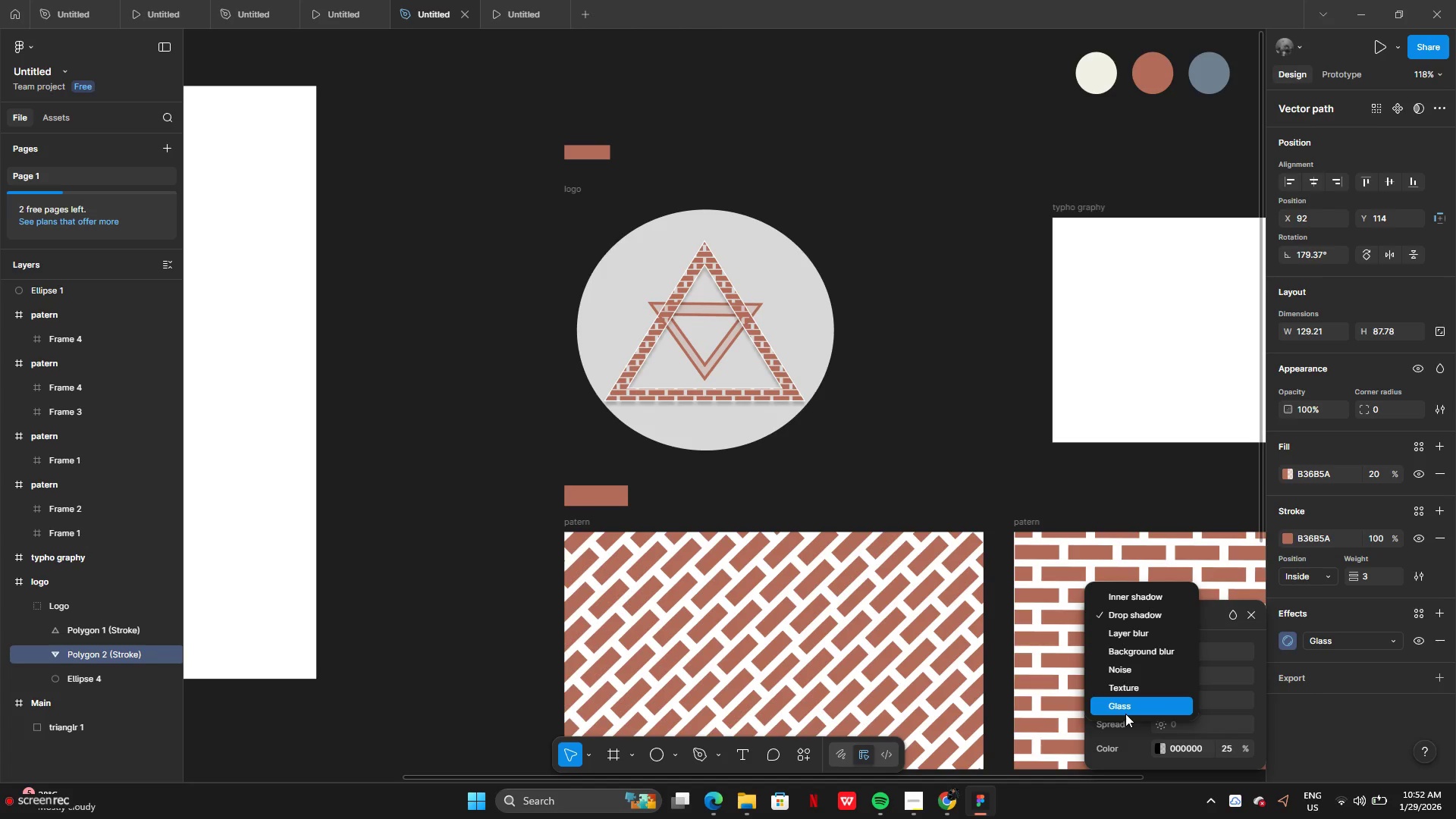 
wait(5.12)
 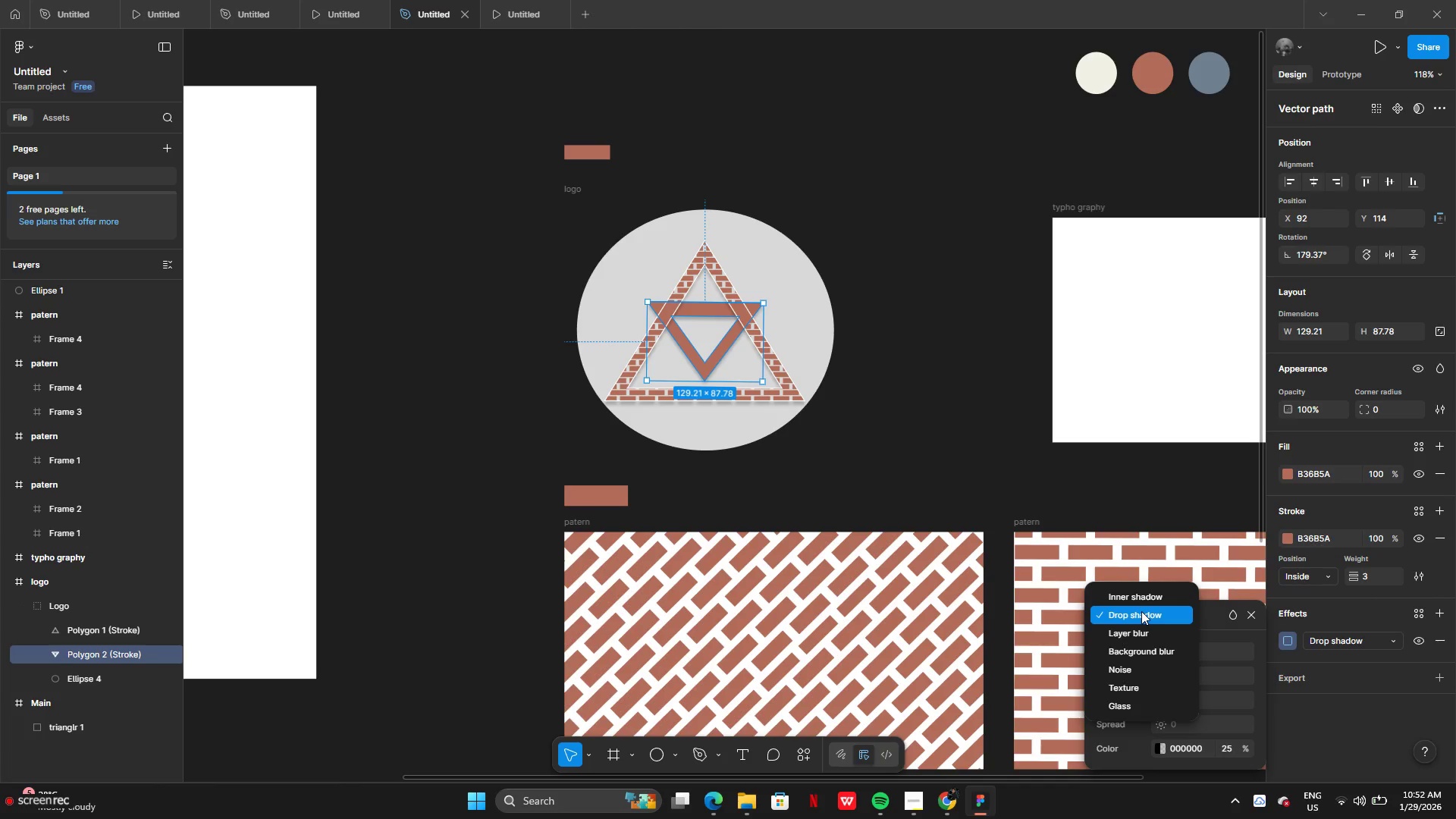 
left_click([1120, 689])
 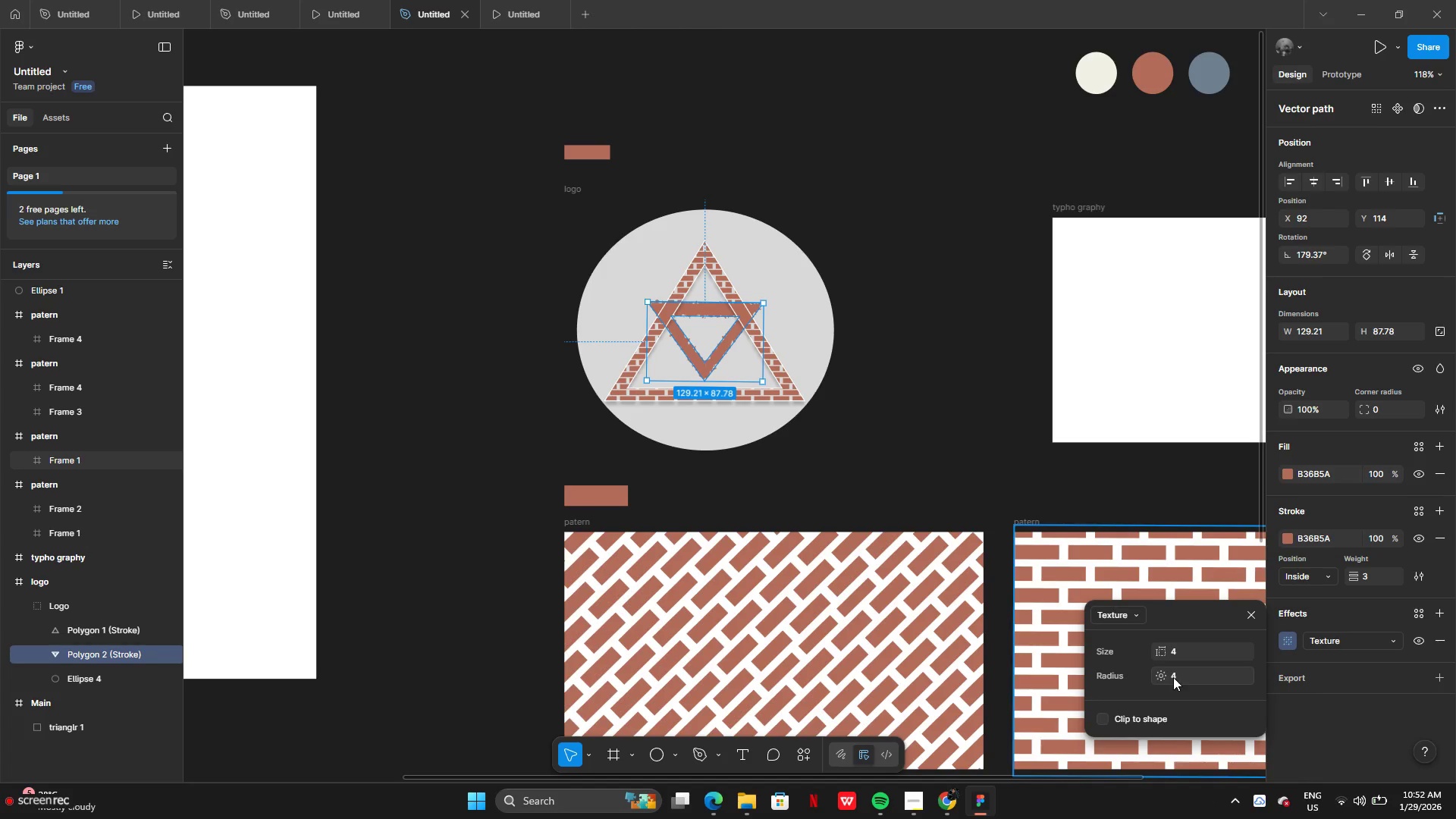 
left_click([1128, 606])
 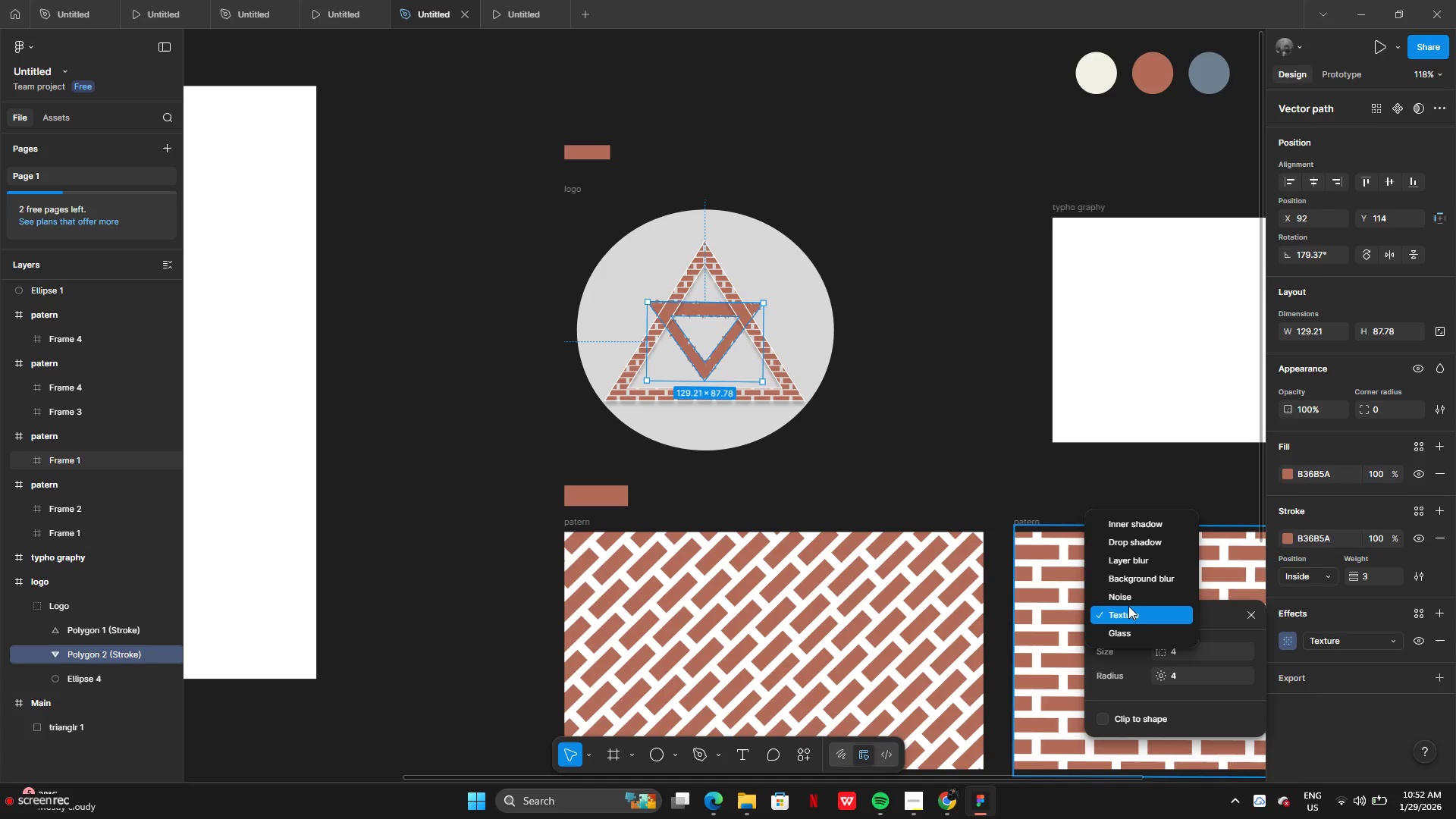 
left_click([1128, 606])
 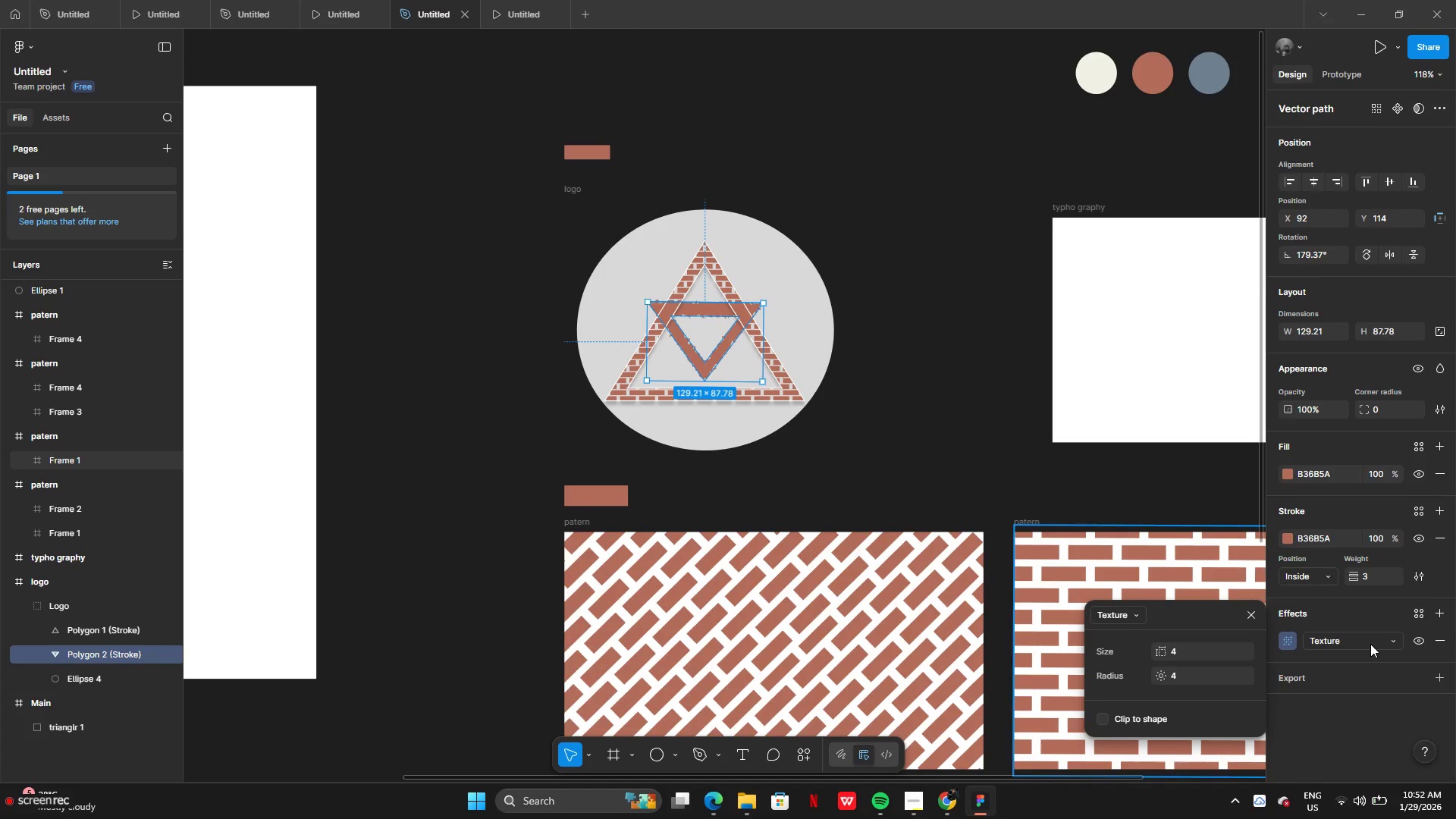 
left_click([1370, 644])
 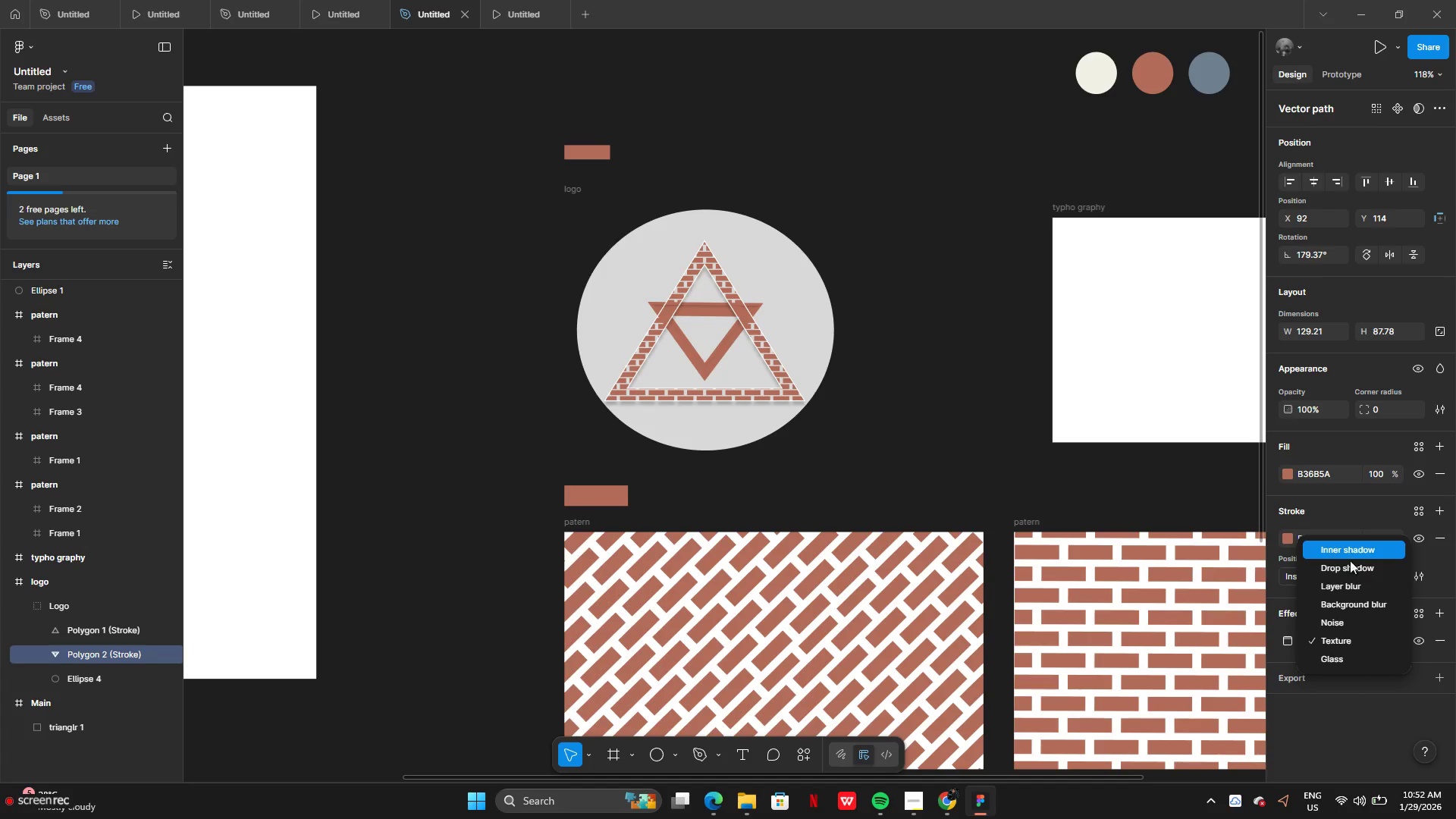 
wait(13.16)
 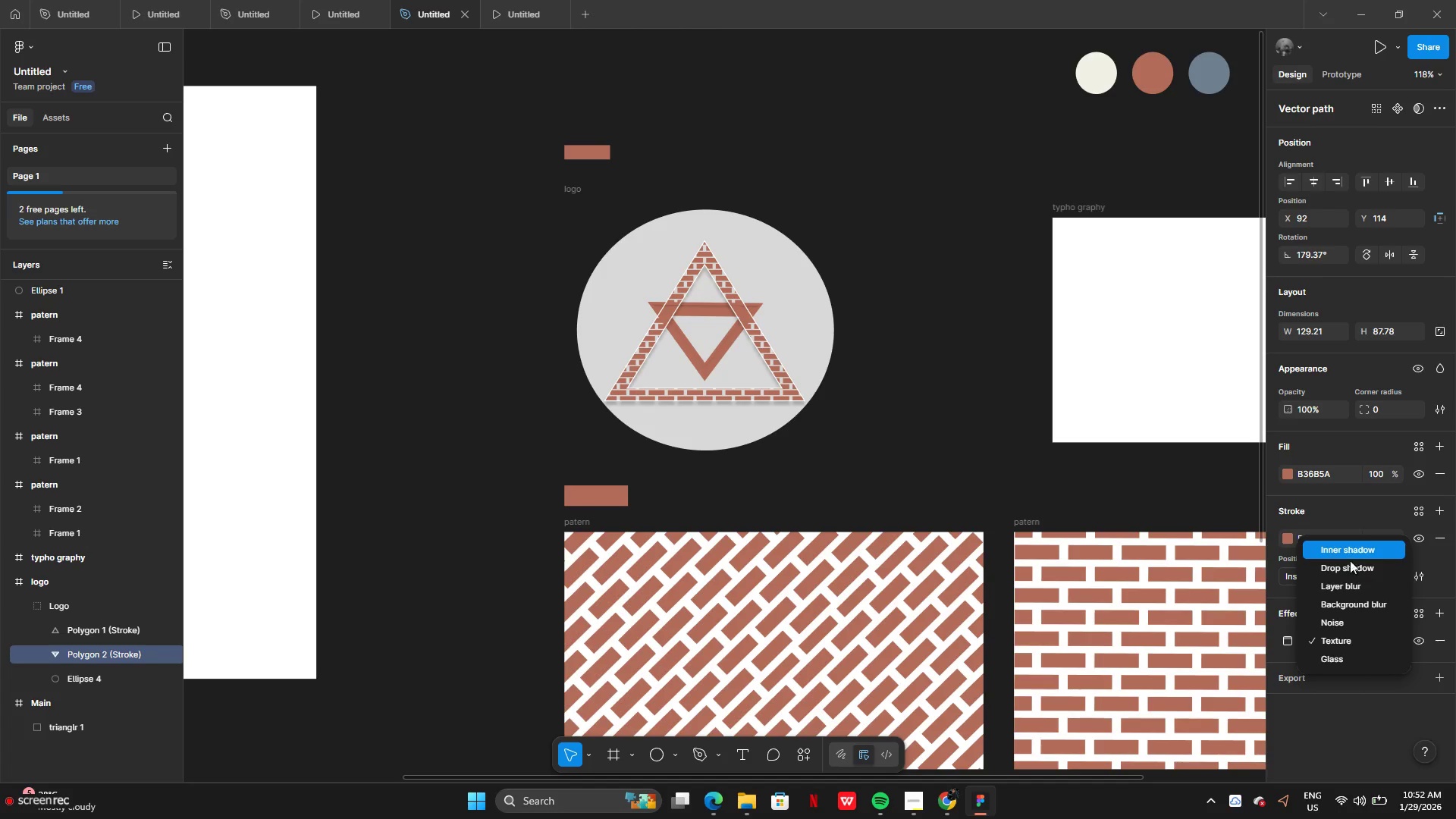 
left_click([482, 494])
 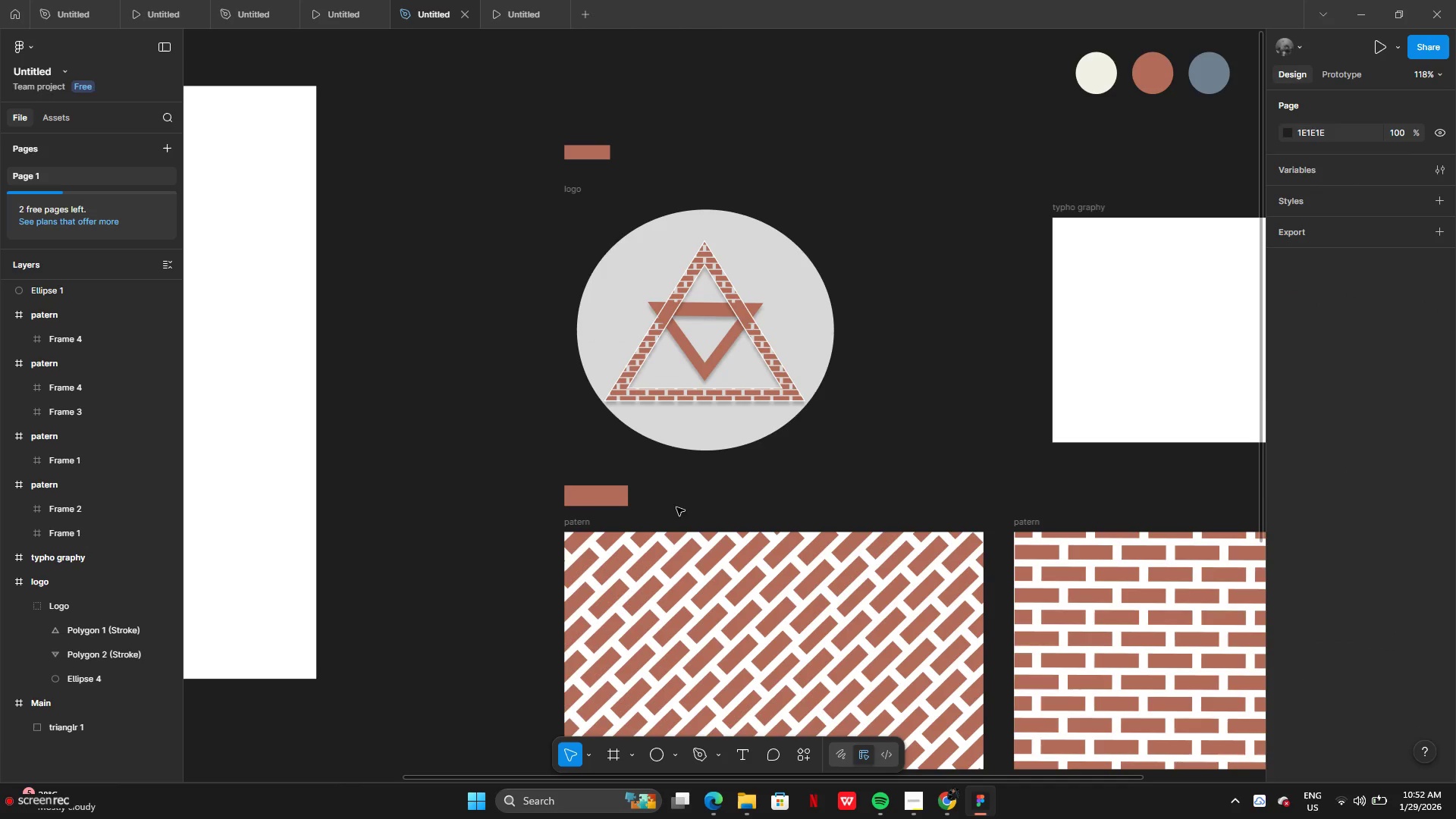 
wait(10.44)
 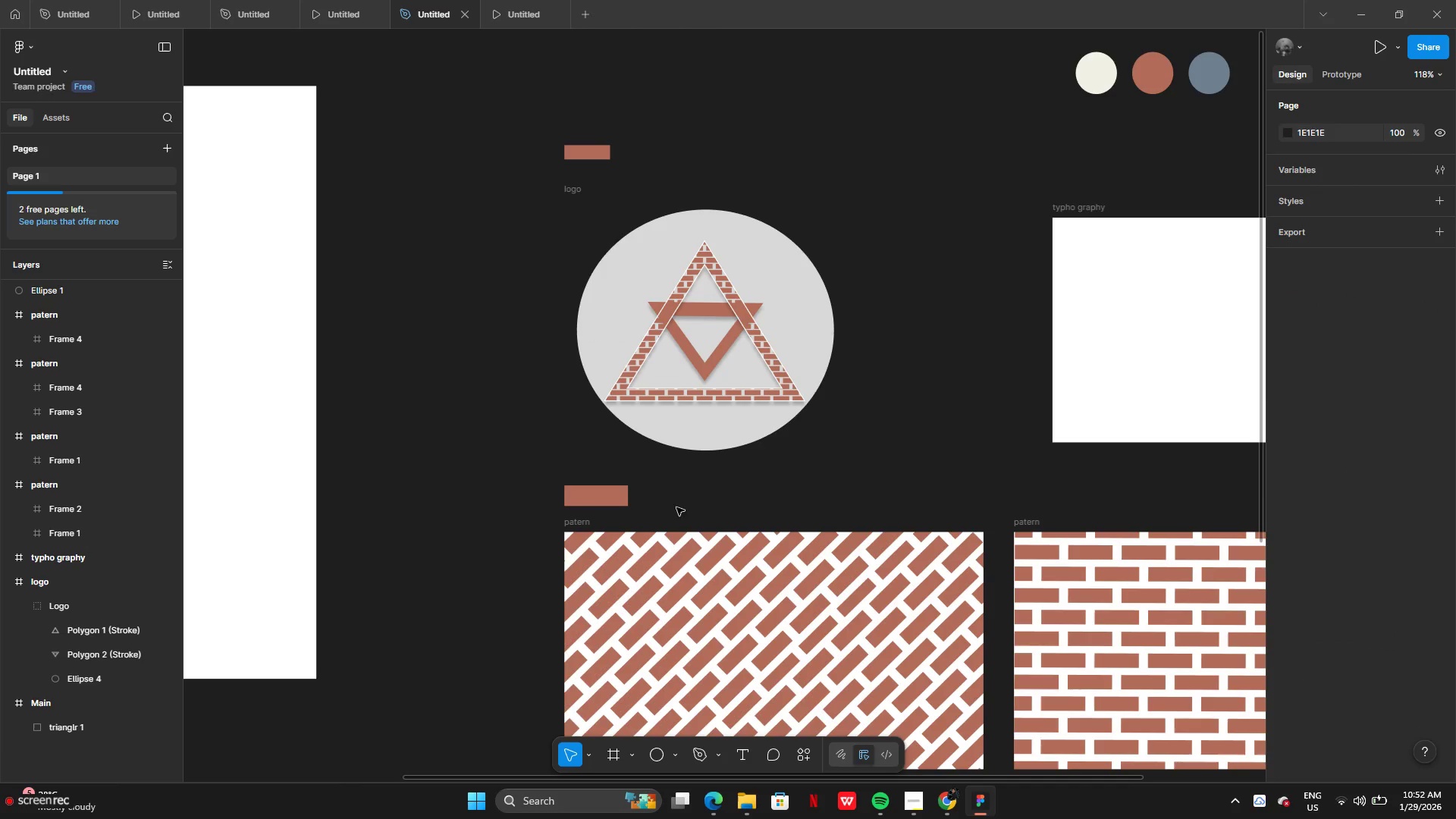 
left_click_drag(start_coordinate=[753, 397], to_coordinate=[110, 650])
 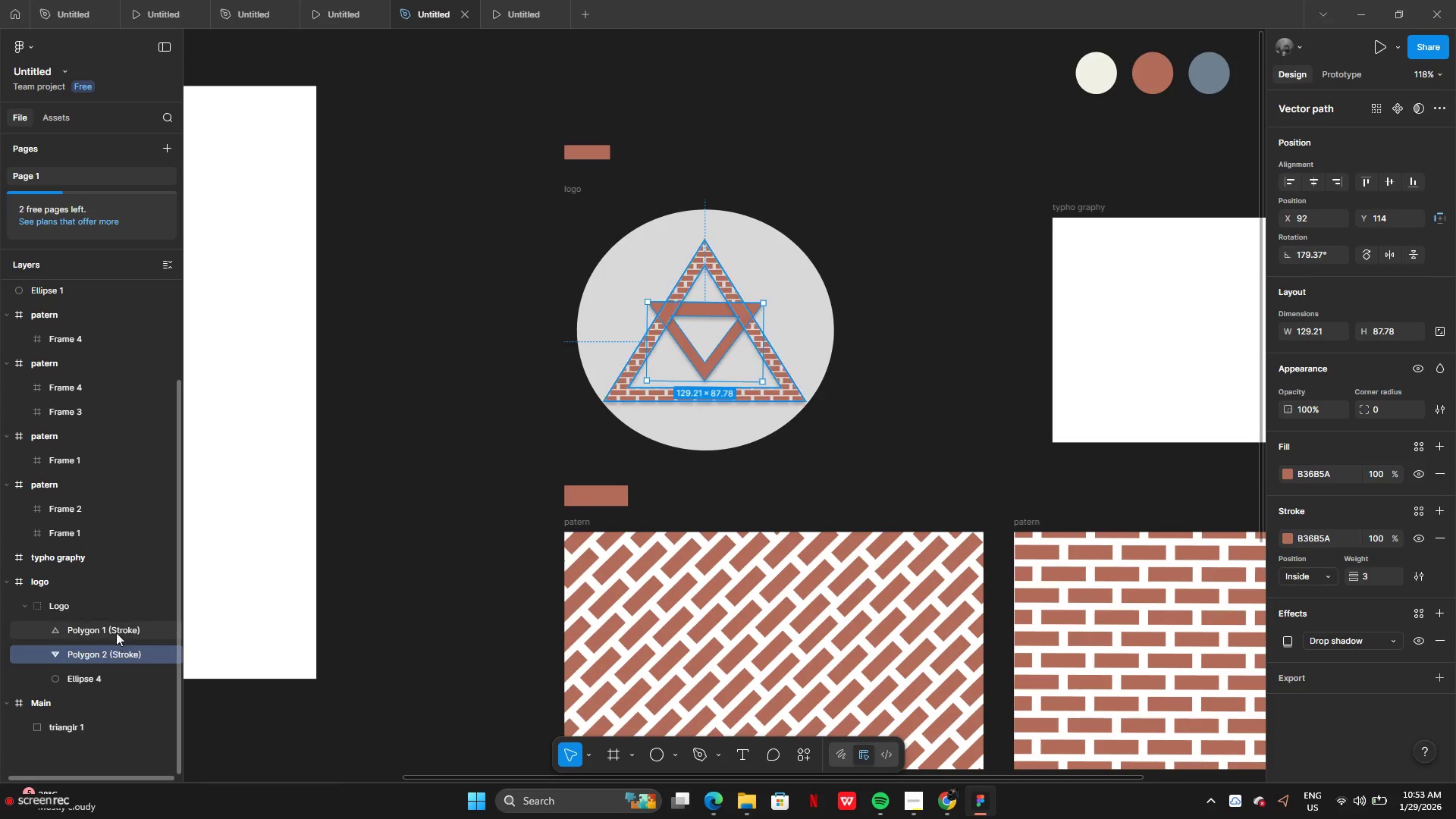 
left_click([110, 650])
 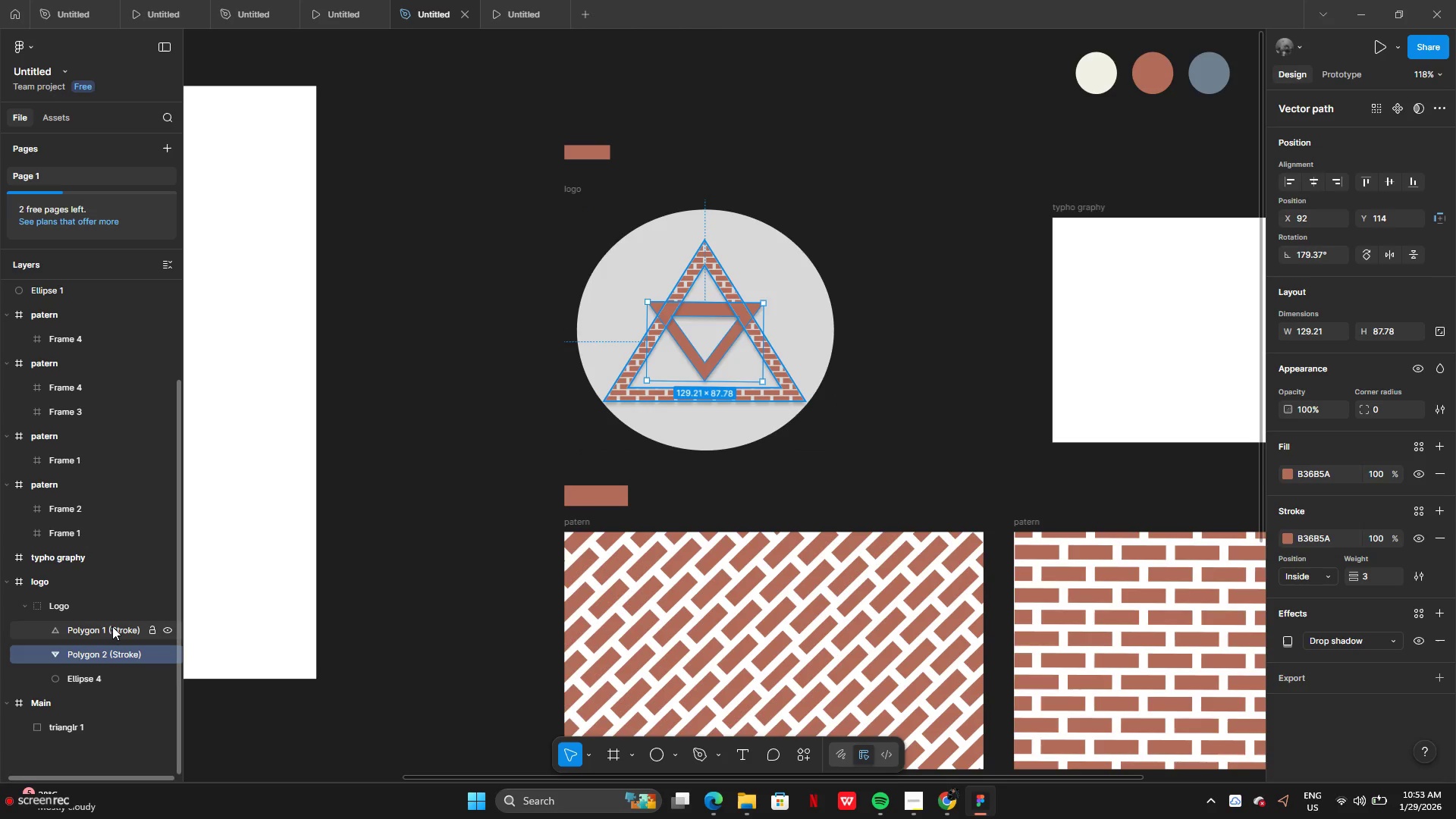 
left_click([106, 629])
 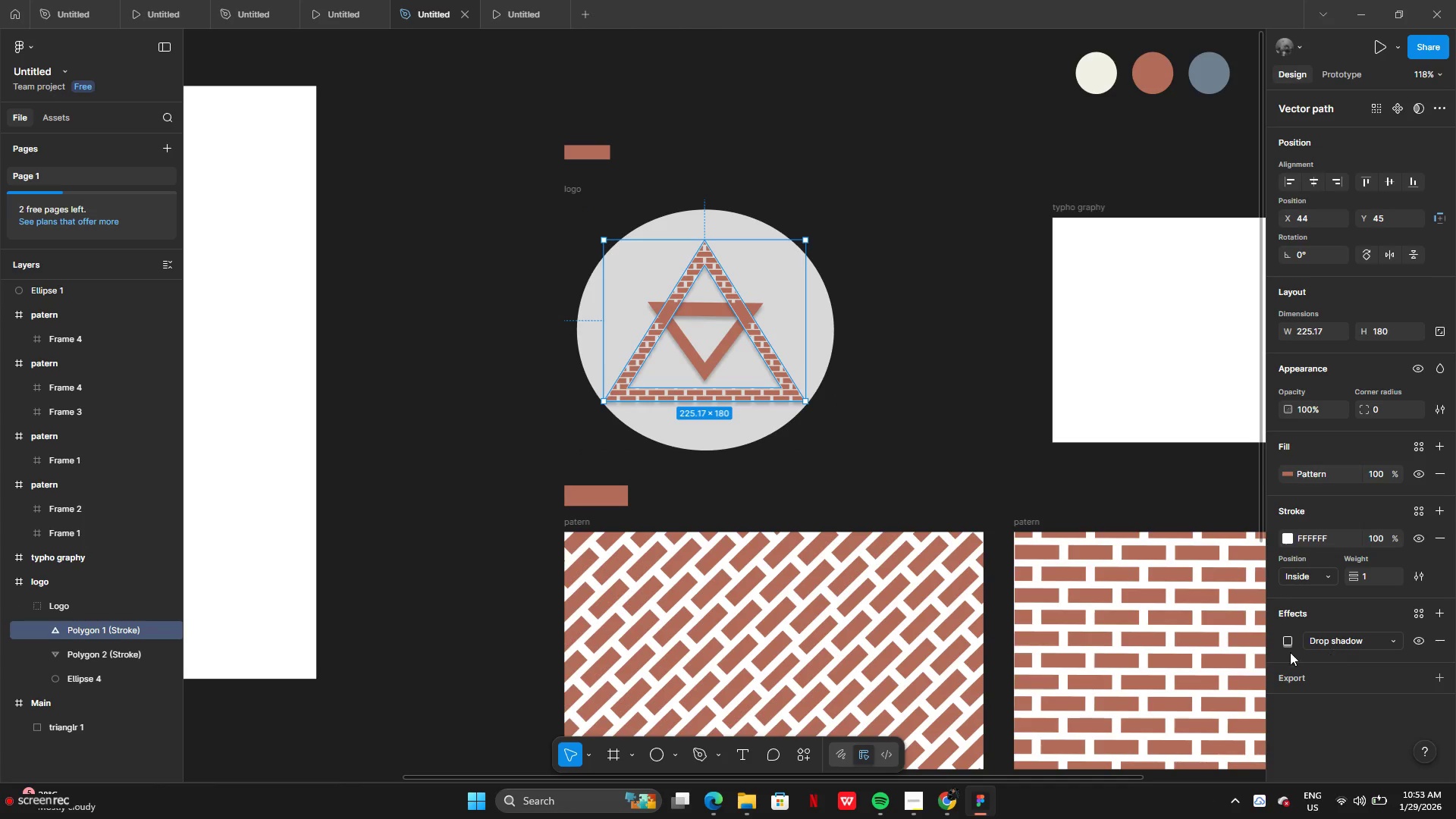 
wait(5.03)
 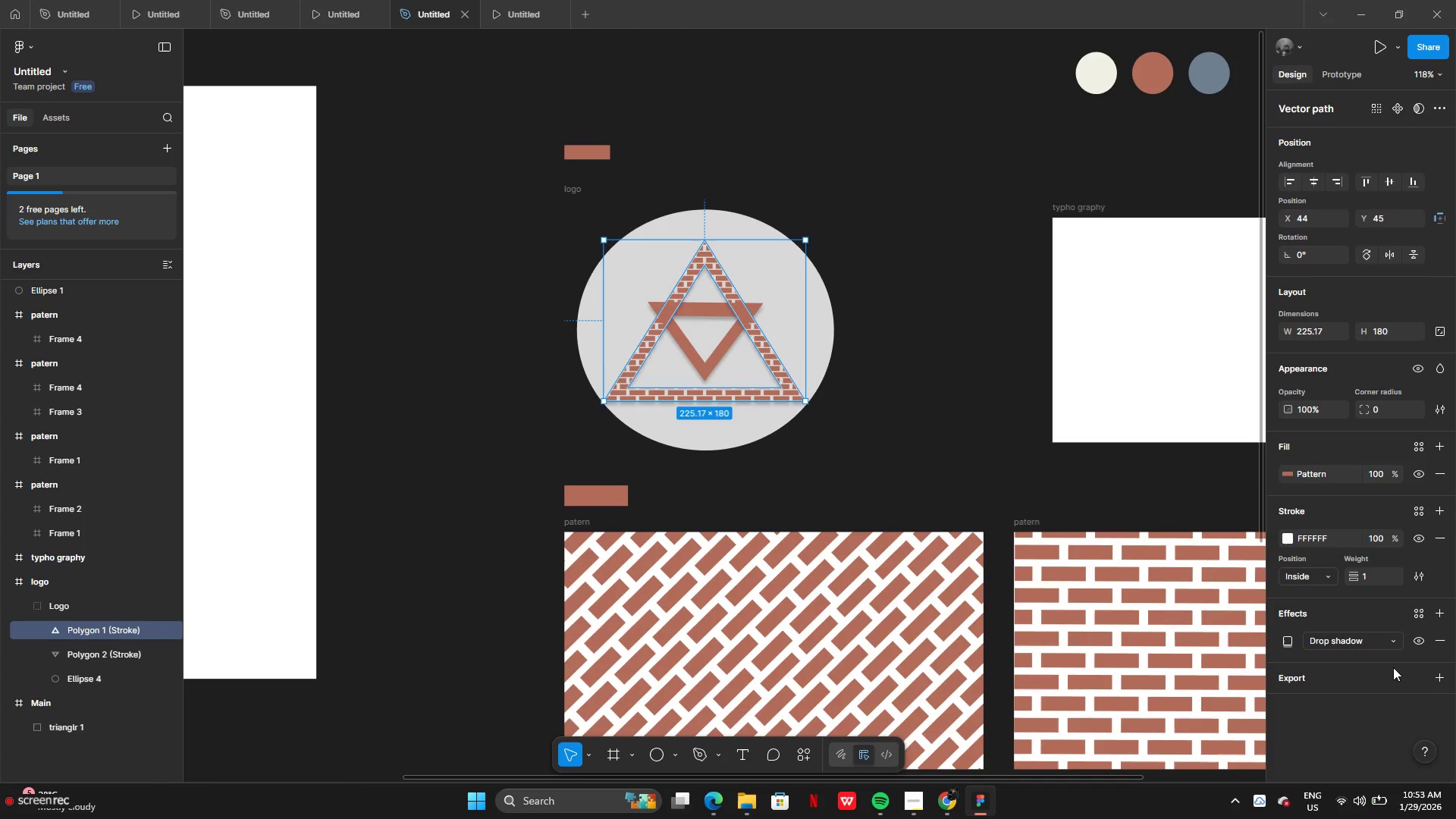 
left_click([450, 494])
 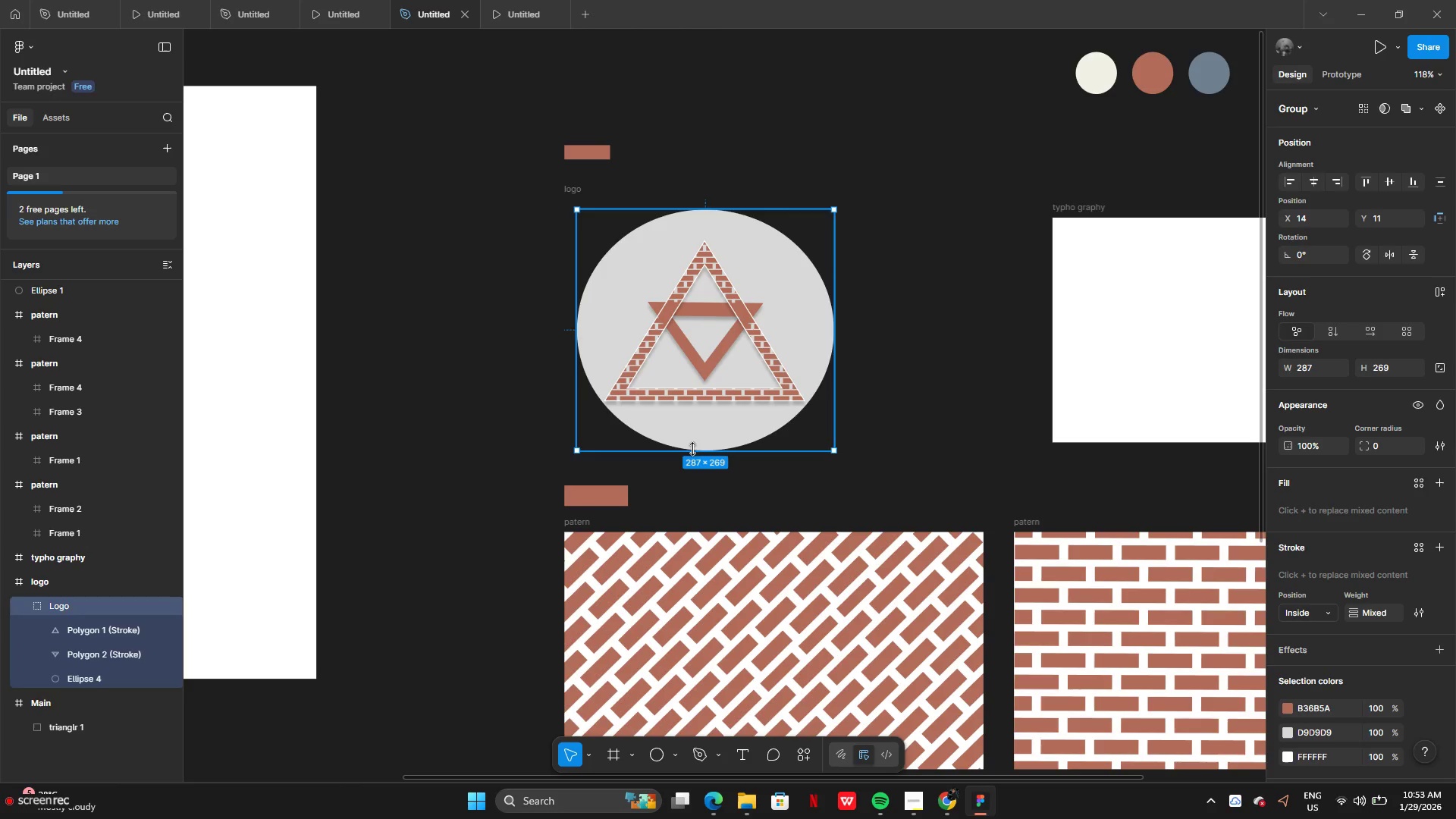 
left_click_drag(start_coordinate=[580, 331], to_coordinate=[602, 336])
 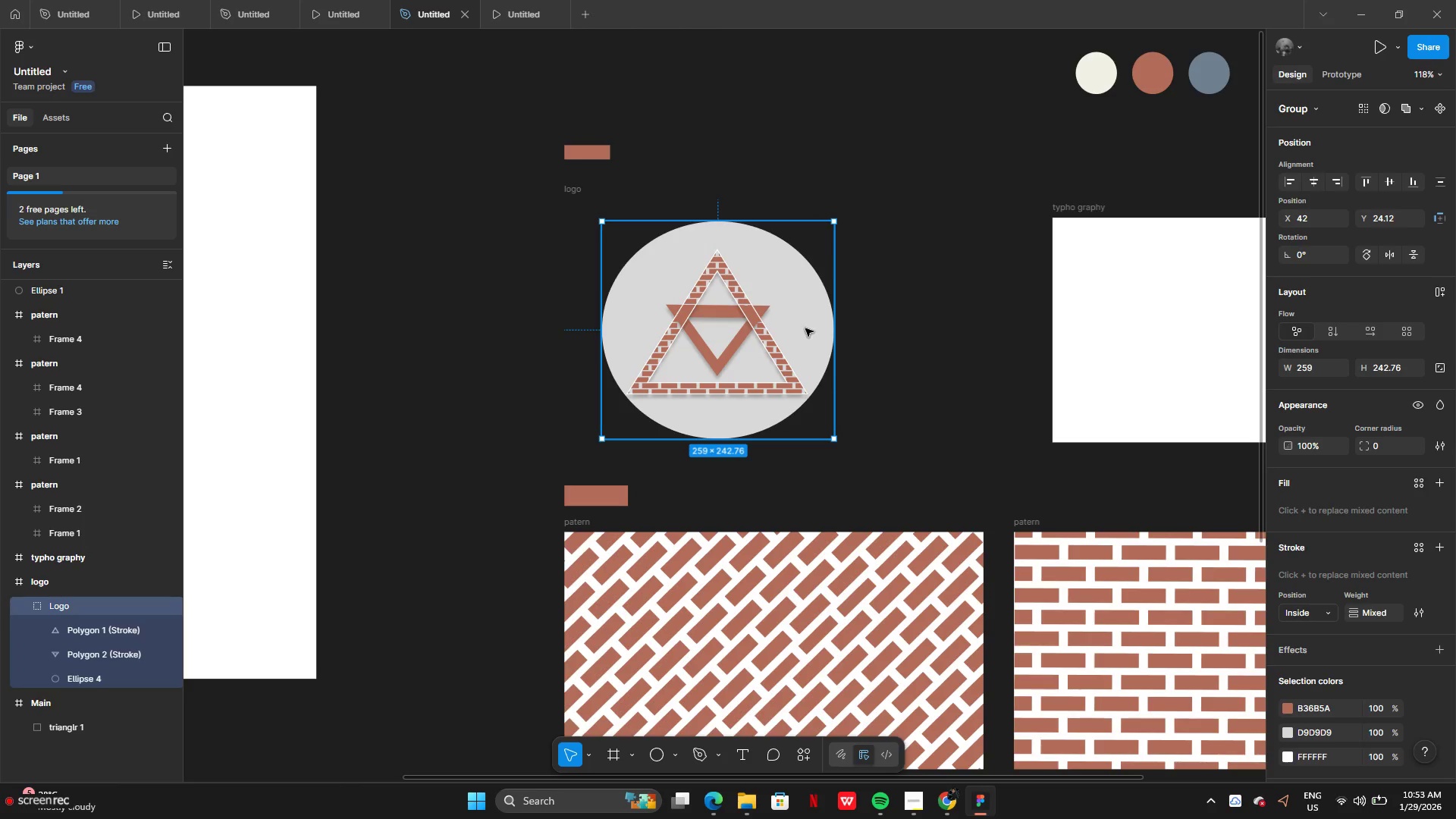 
left_click_drag(start_coordinate=[805, 328], to_coordinate=[794, 330])
 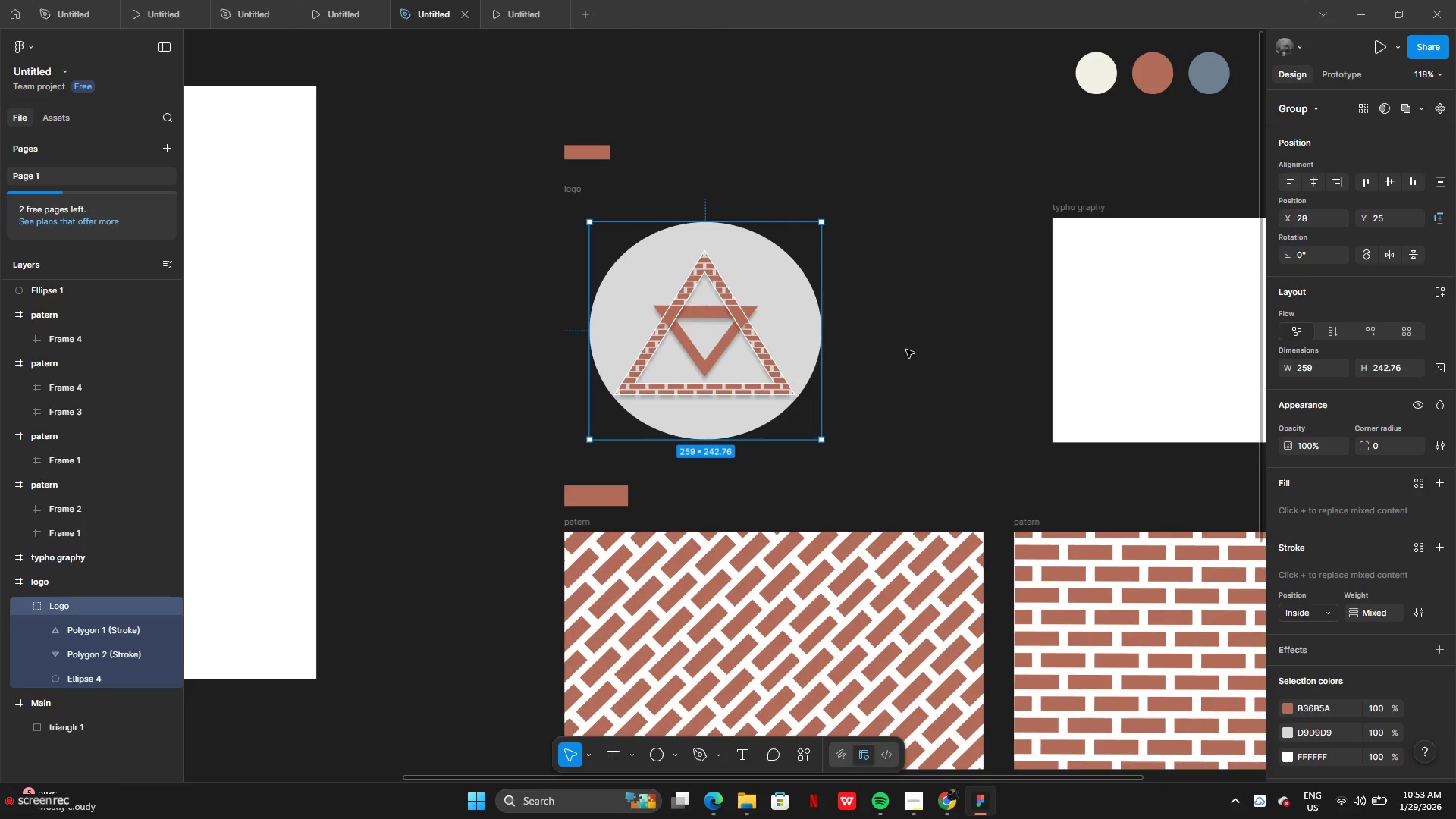 
left_click([906, 350])
 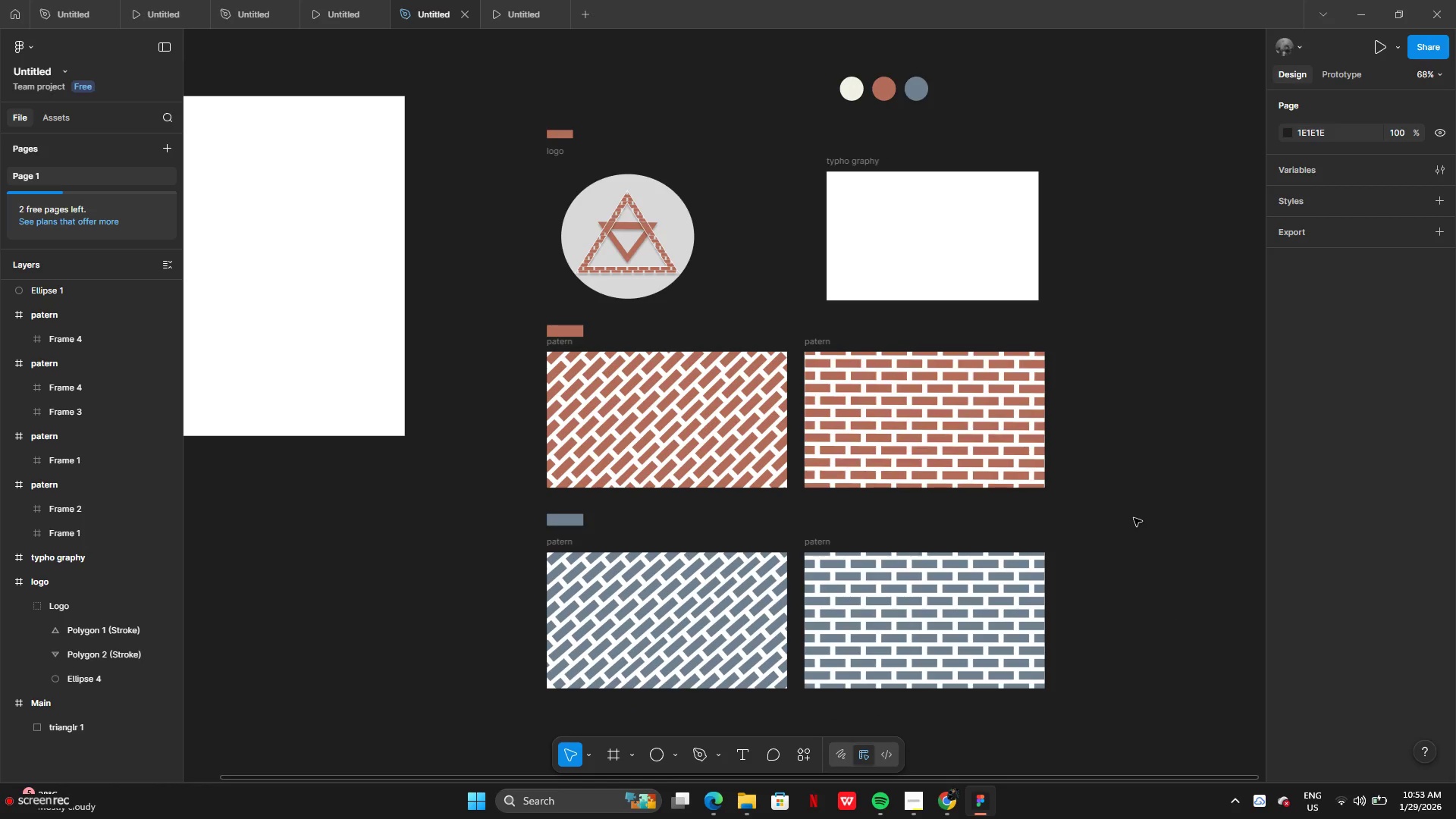 
wait(9.02)
 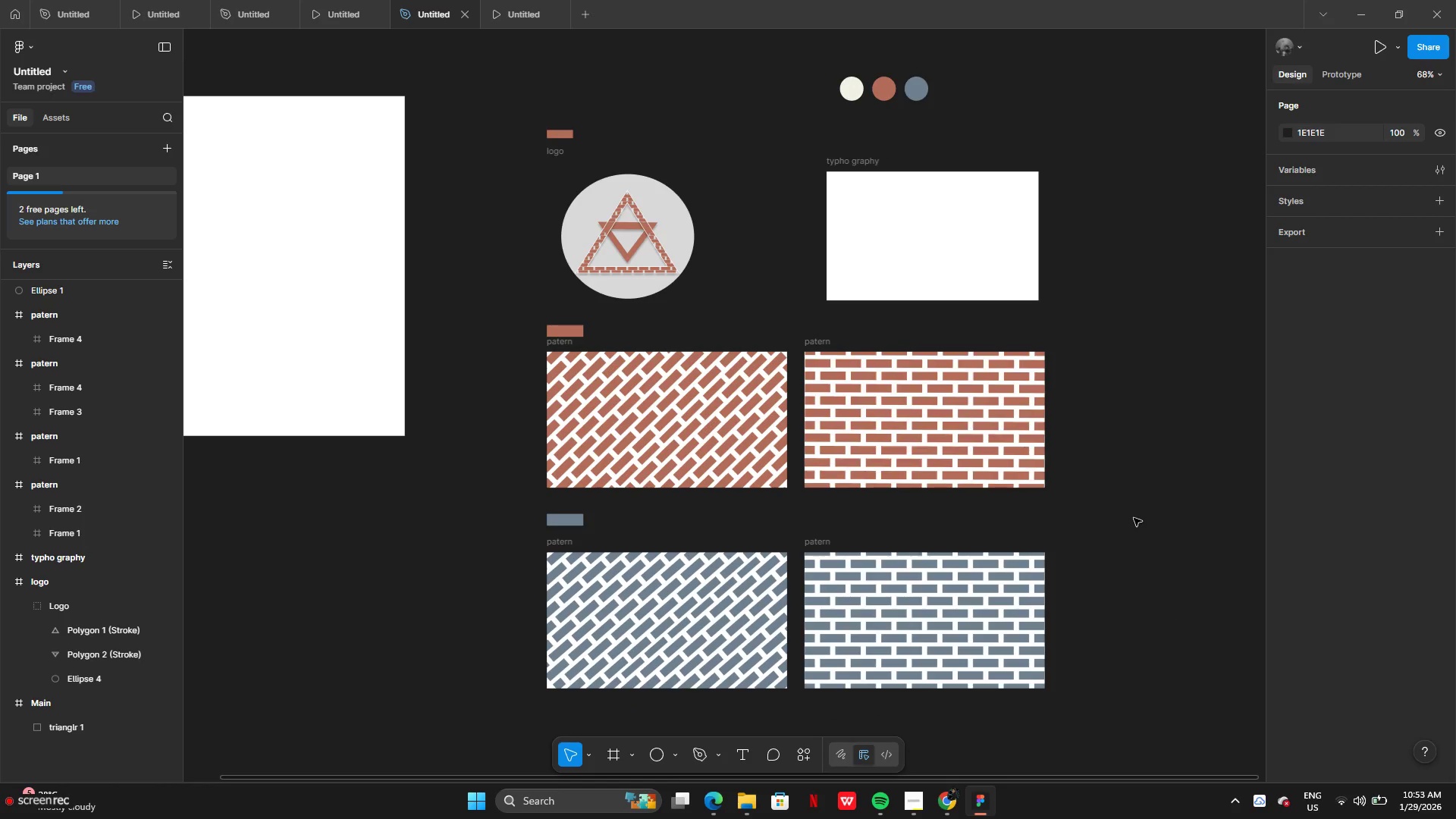 
left_click([1319, 472])
 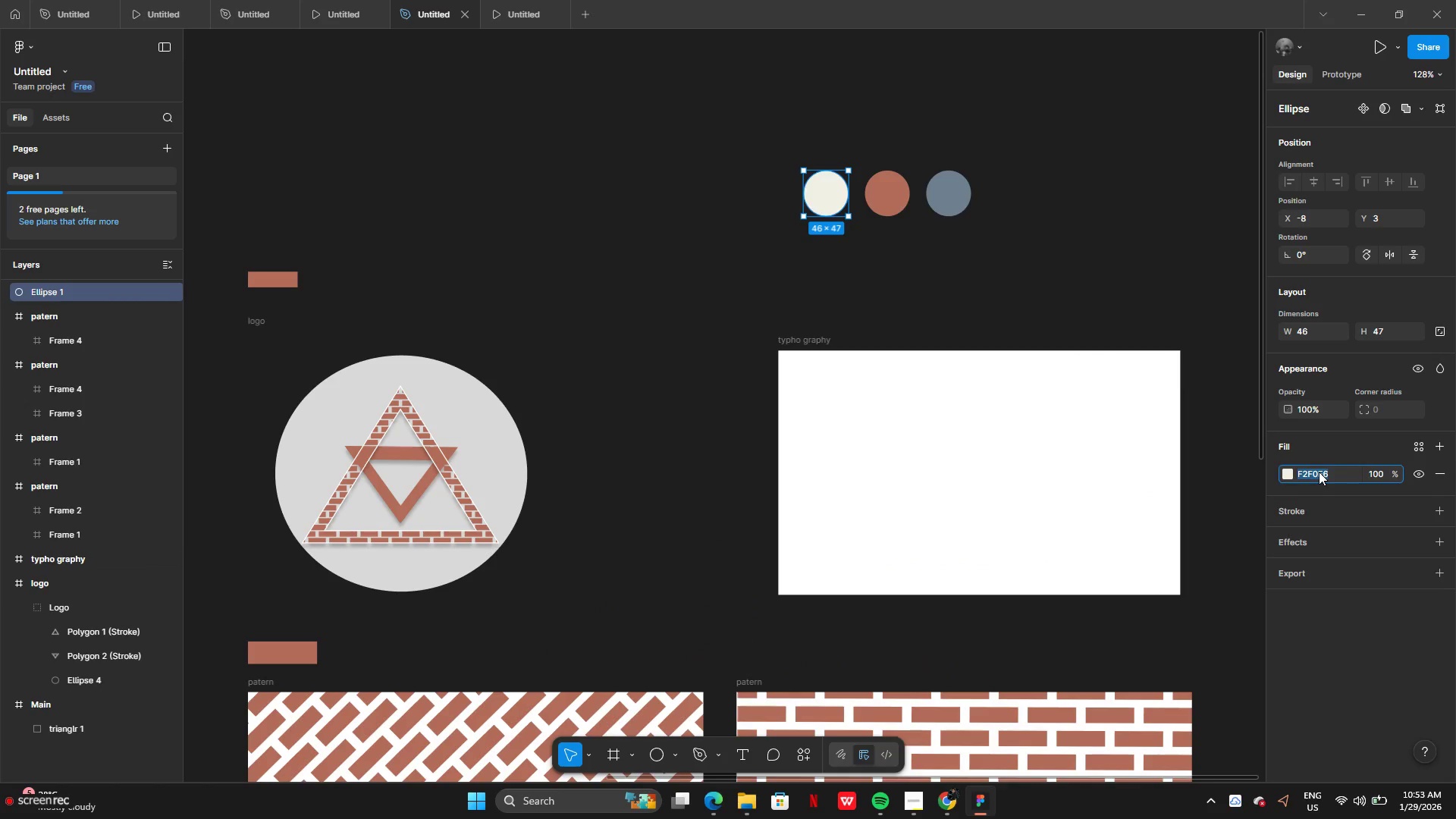 
key(Control+C)
 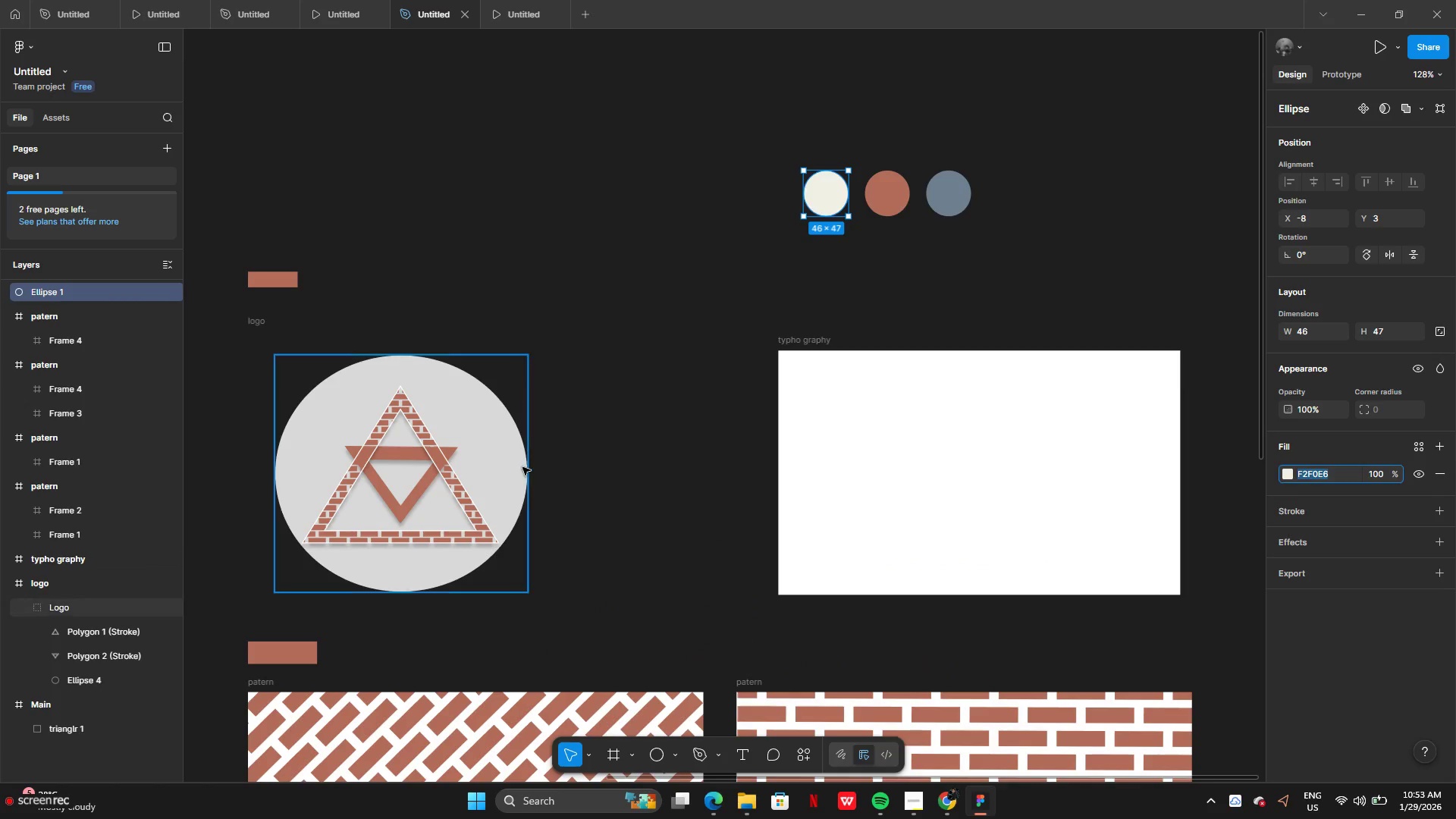 
left_click([518, 466])
 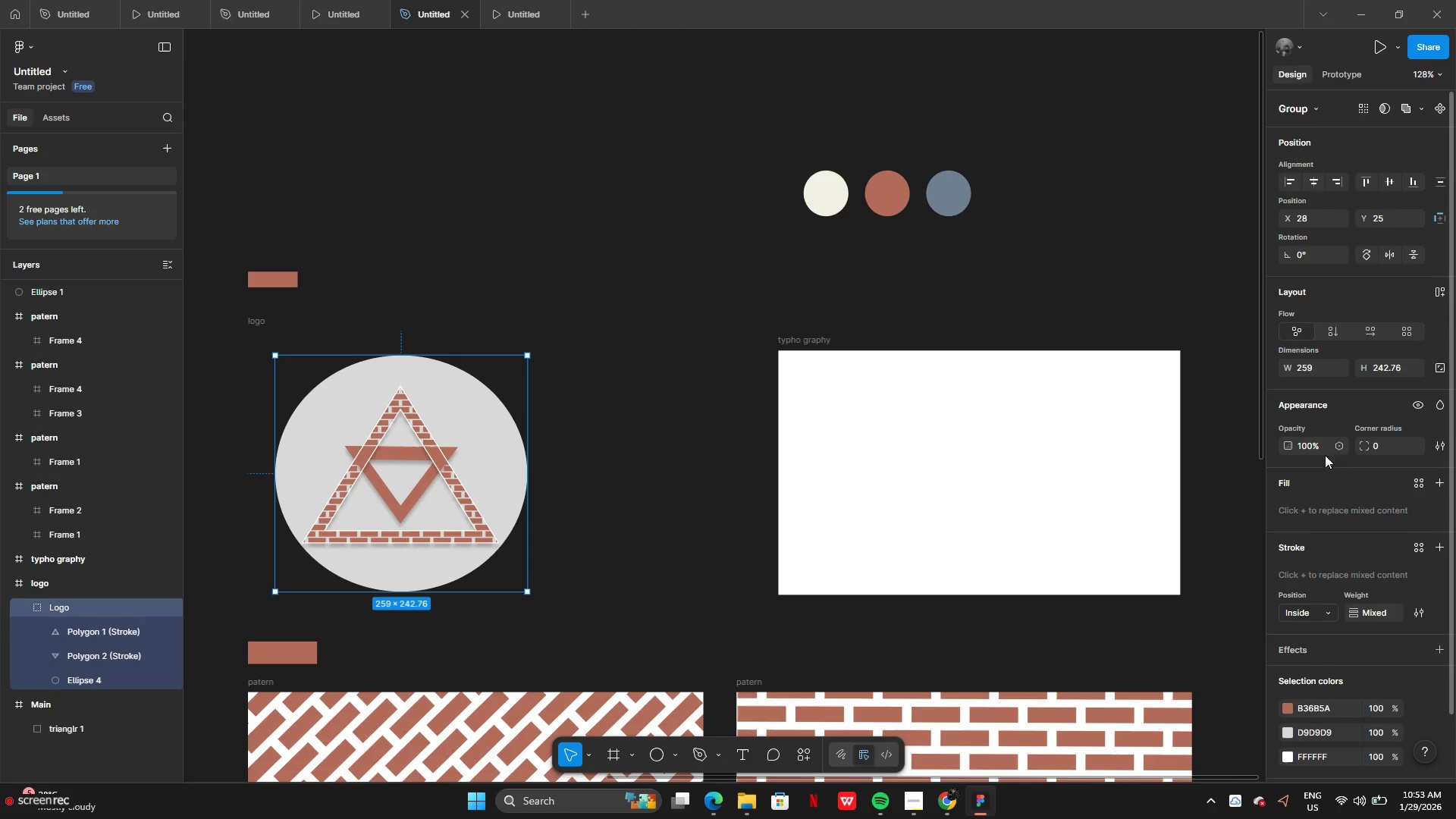 
scroll: coordinate [1333, 623], scroll_direction: down, amount: 2.0
 